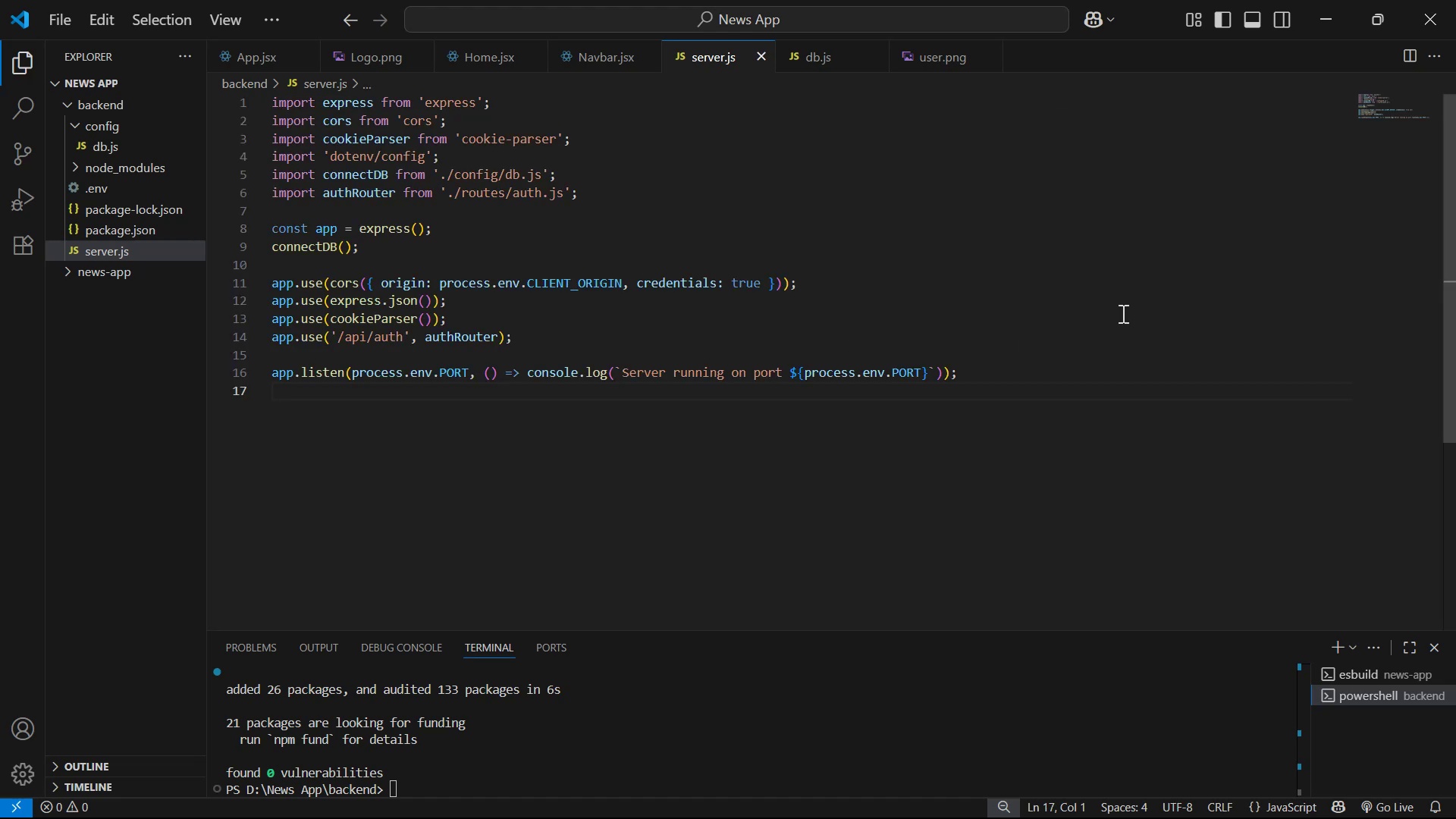 
wait(12.25)
 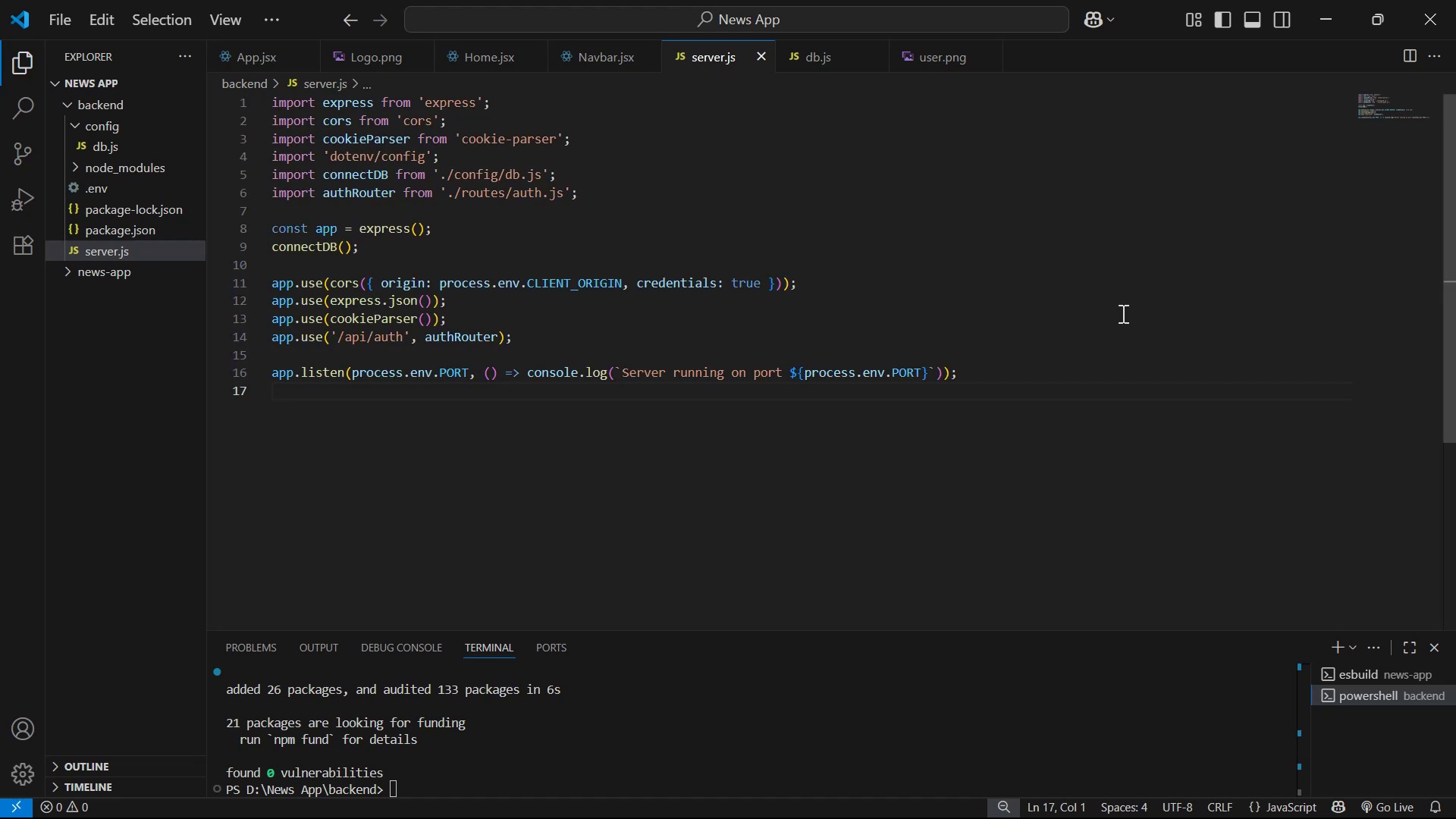 
key(Alt+Tab)
 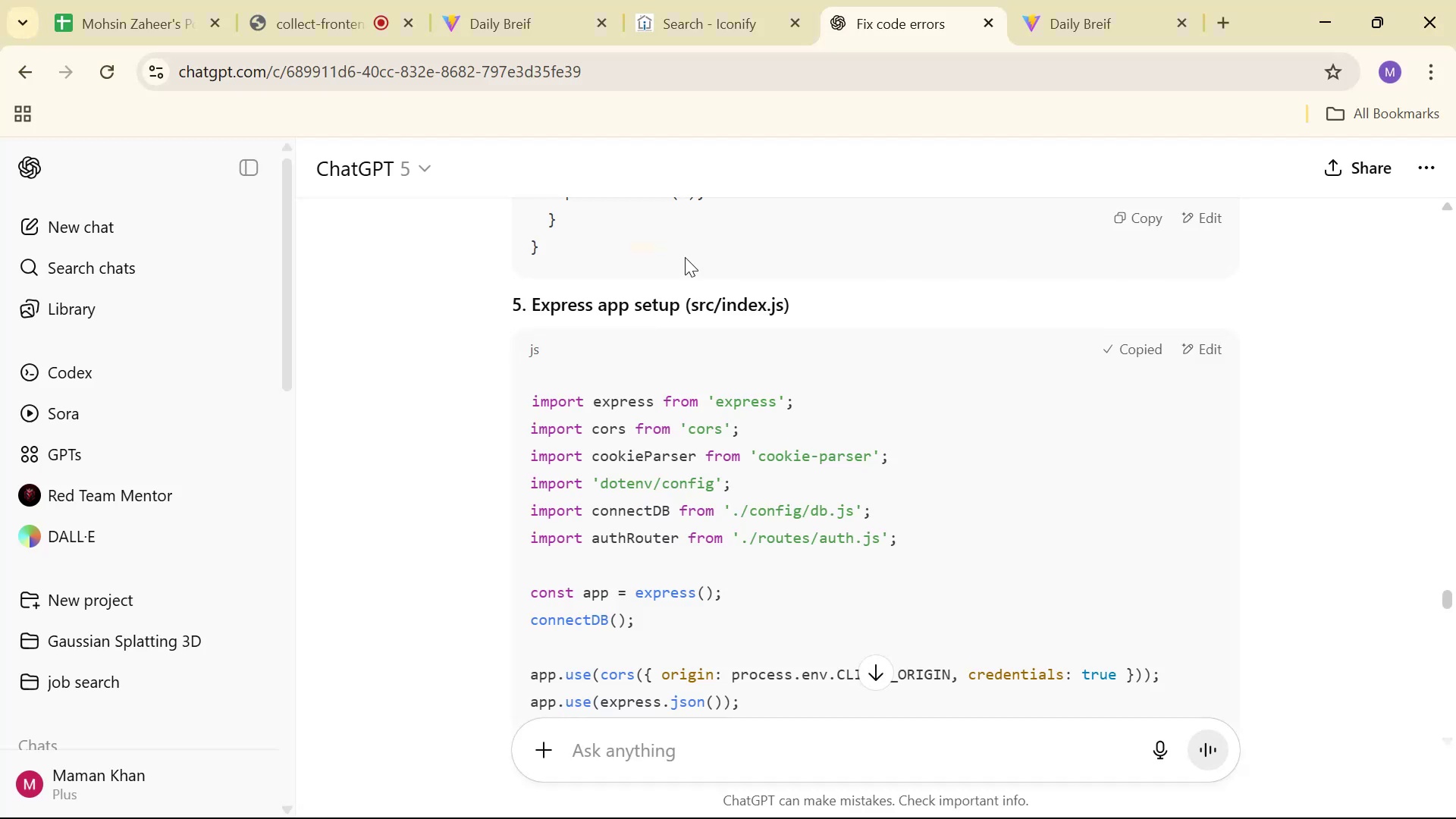 
scroll: coordinate [896, 331], scroll_direction: down, amount: 6.0
 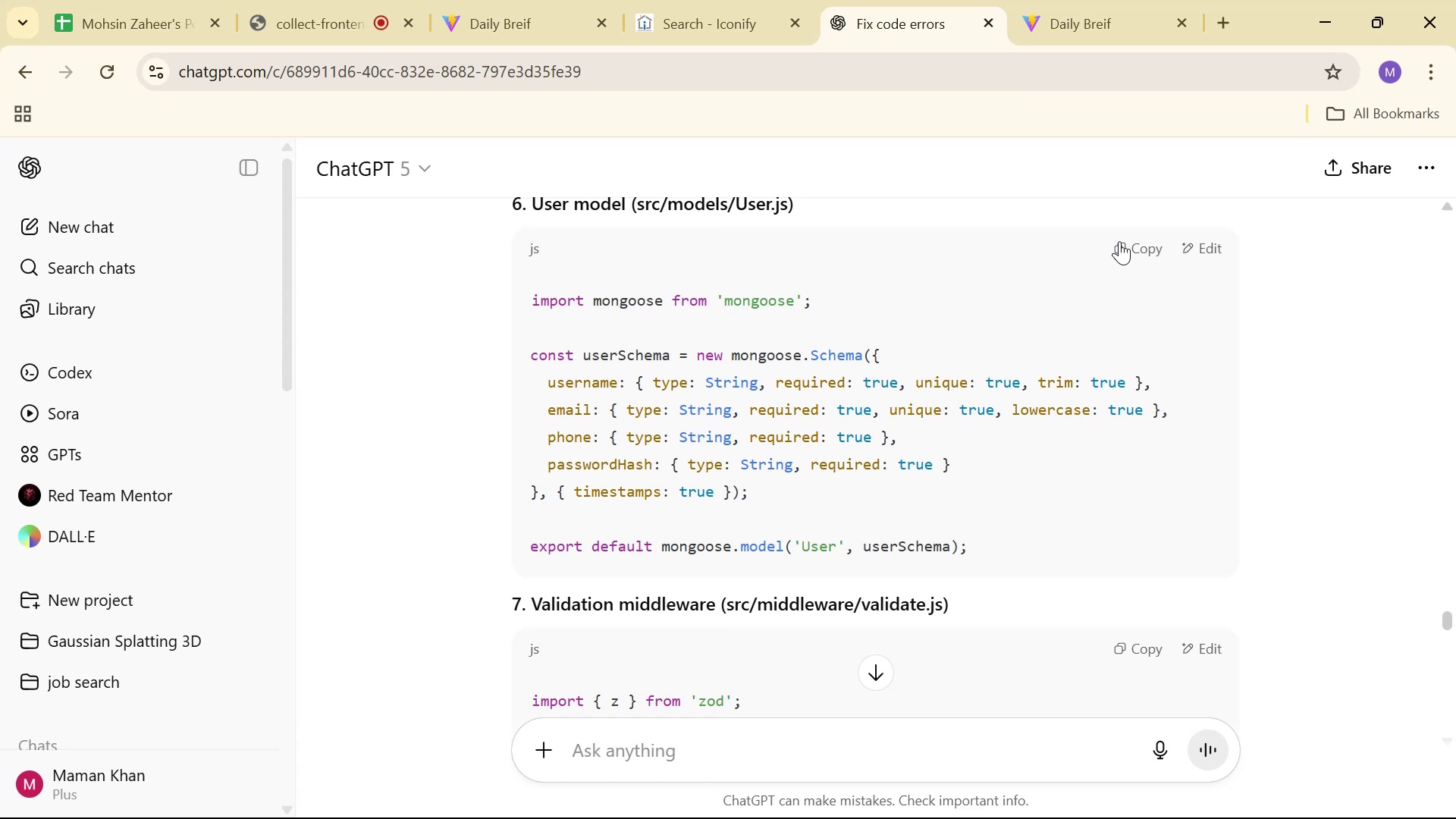 
wait(7.32)
 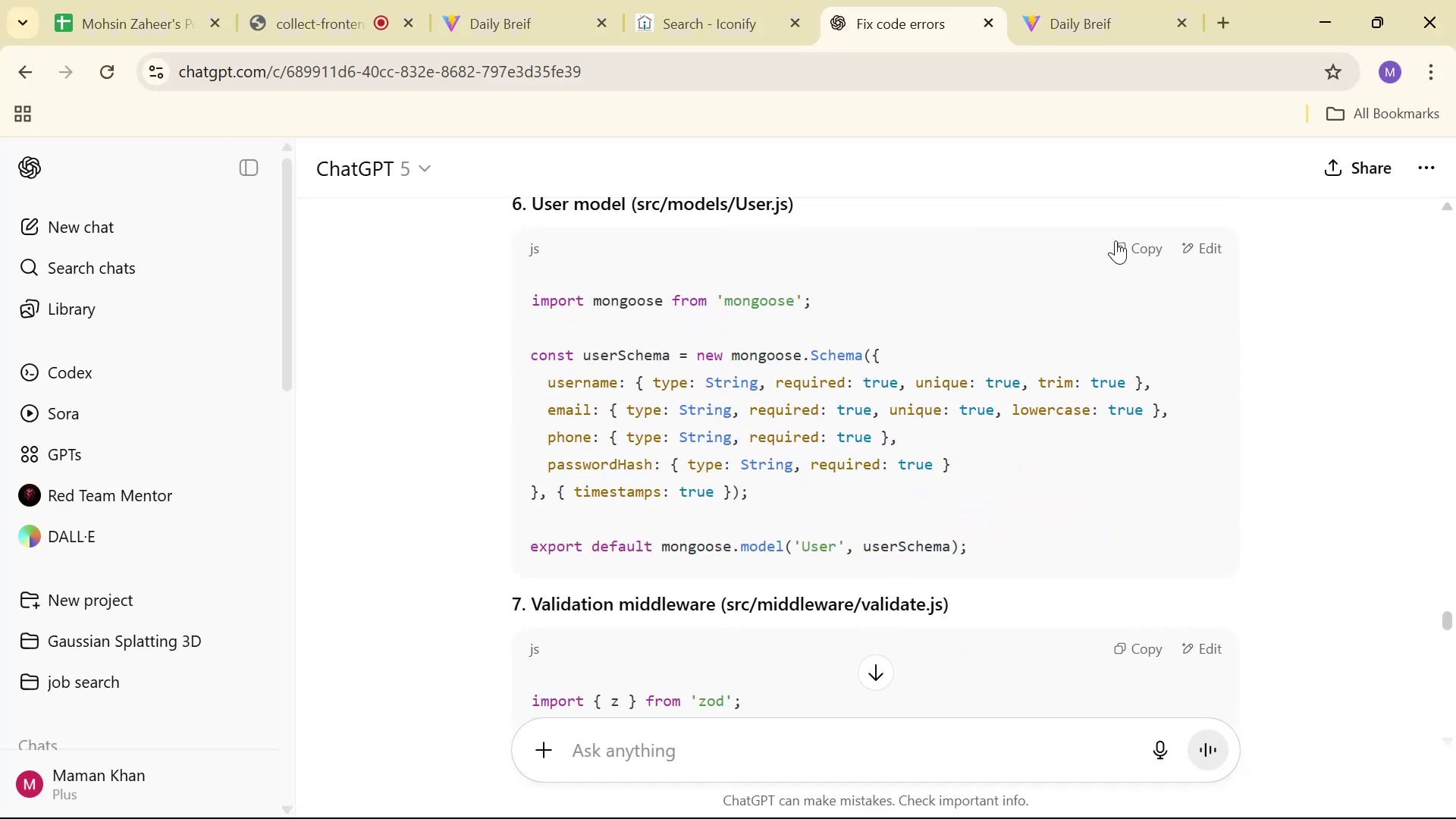 
left_click([1119, 241])
 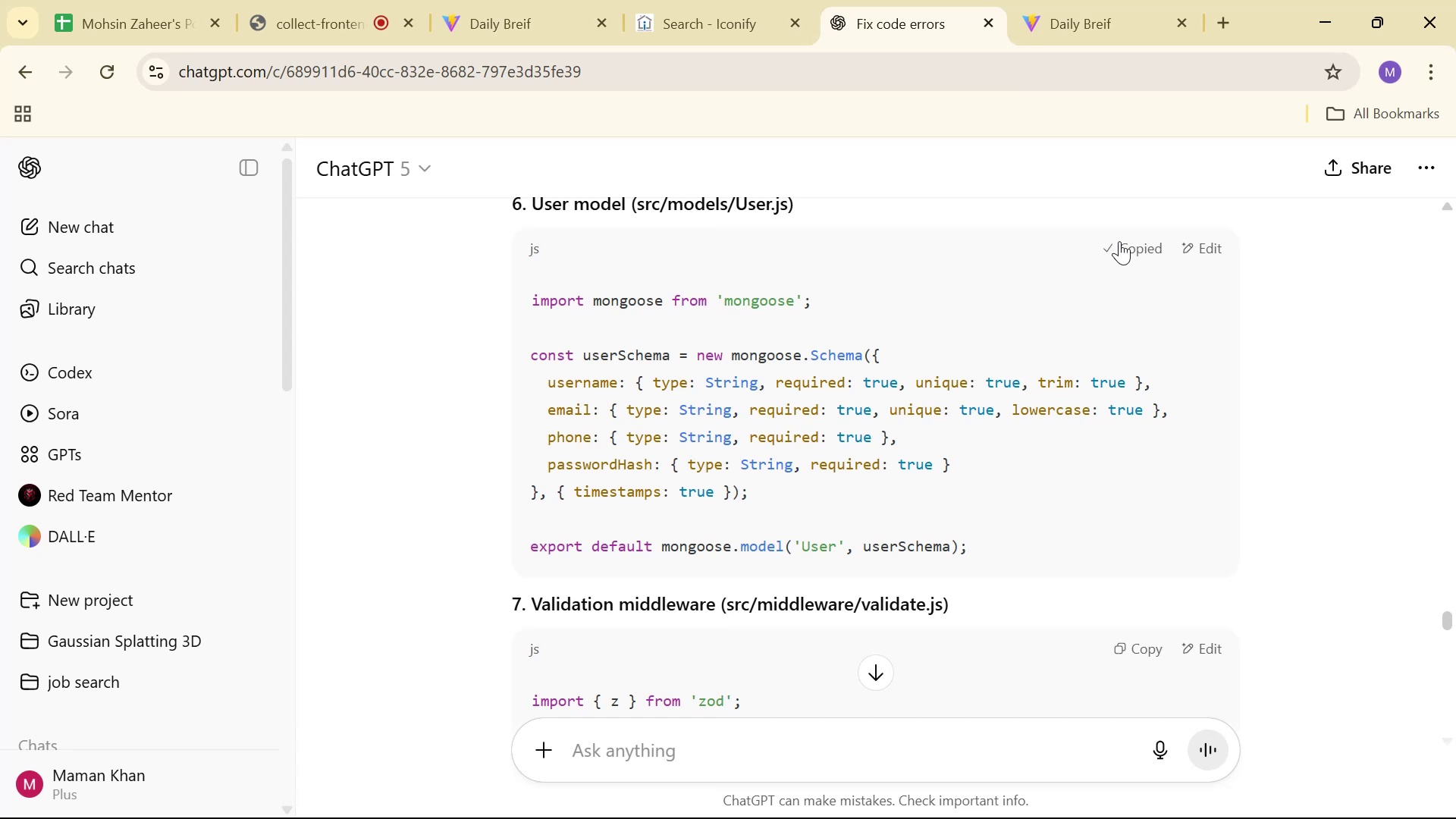 
key(Alt+AltLeft)
 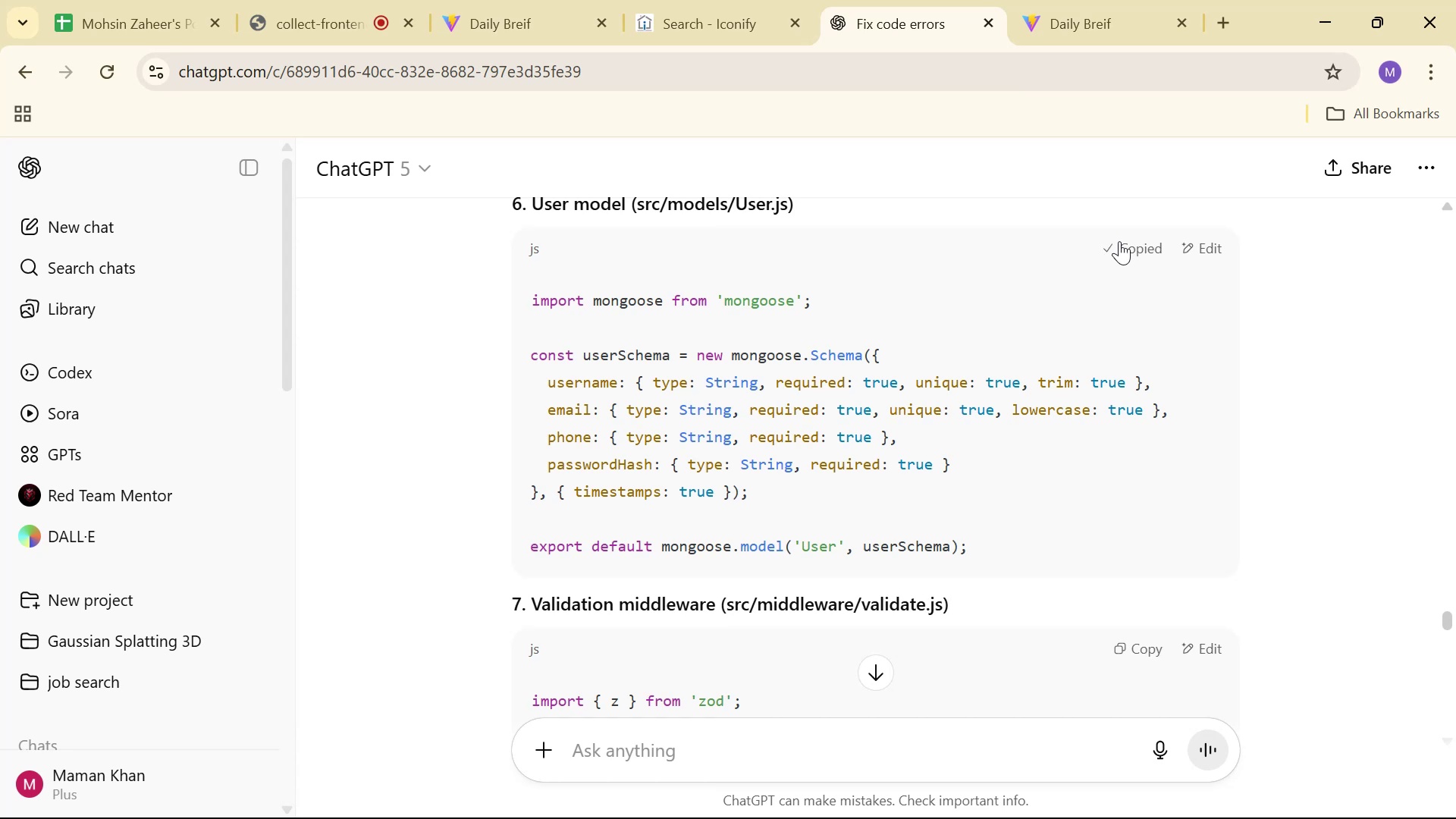 
key(Alt+Tab)
 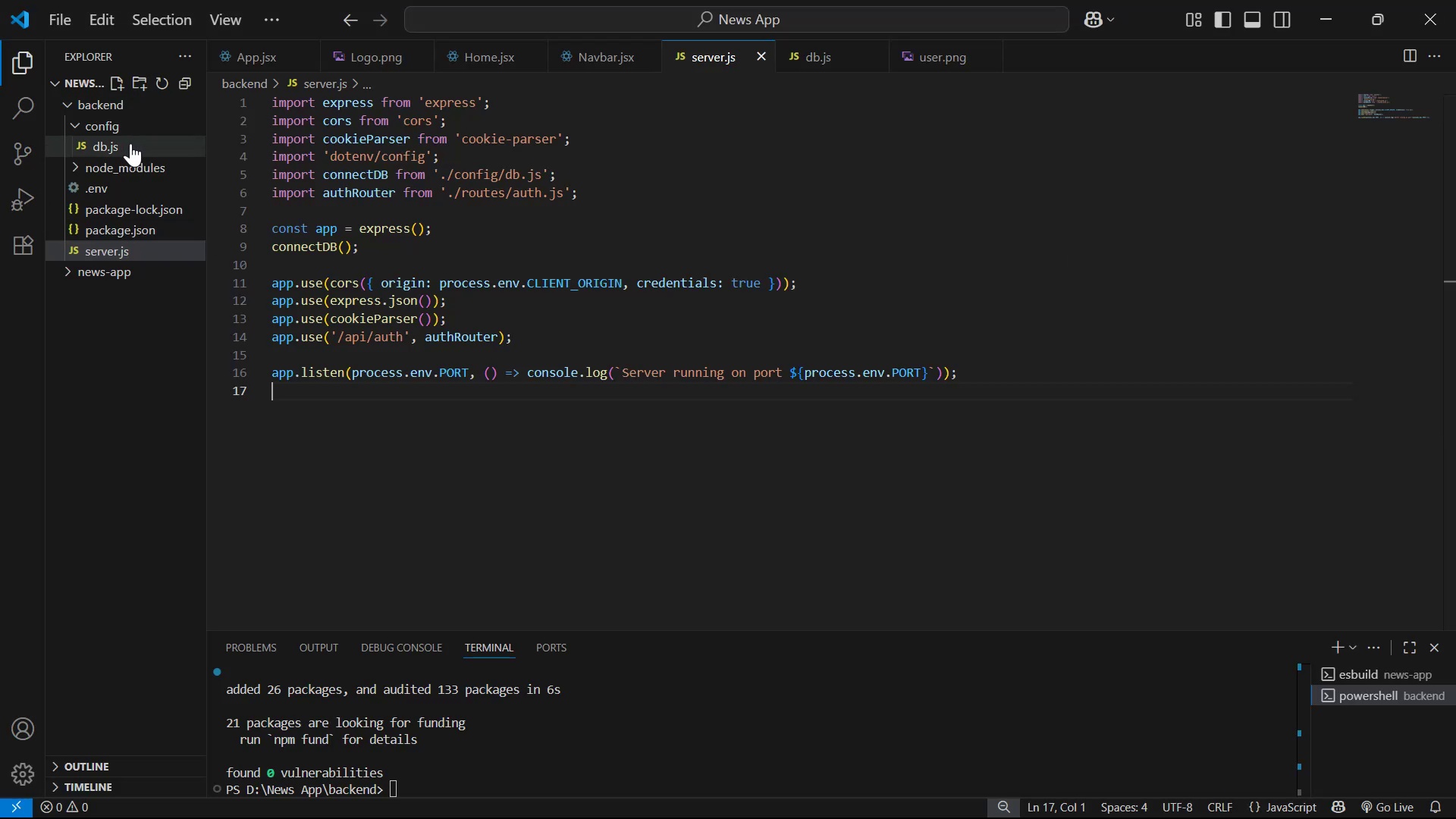 
key(Alt+AltLeft)
 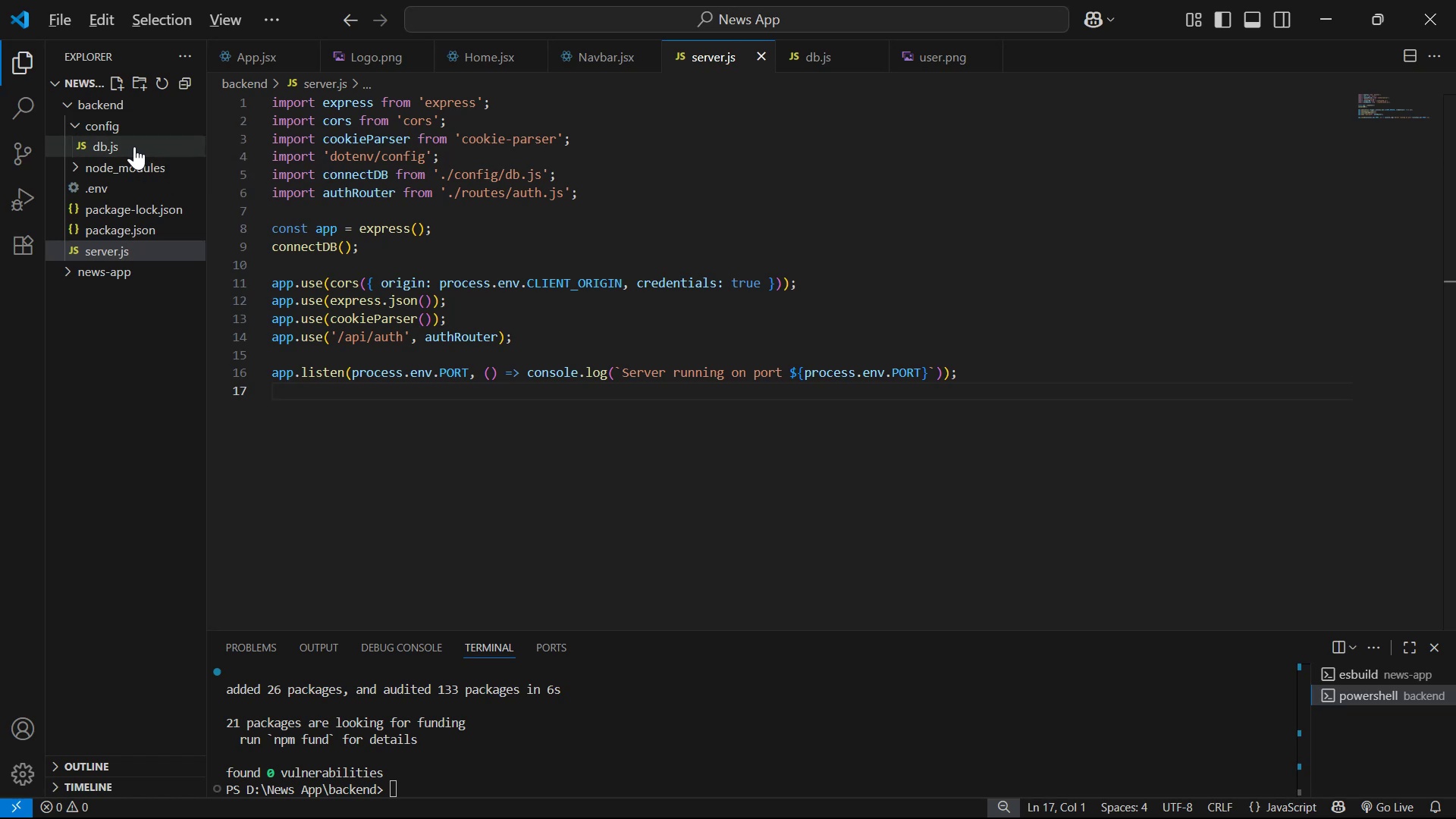 
key(Alt+Tab)
 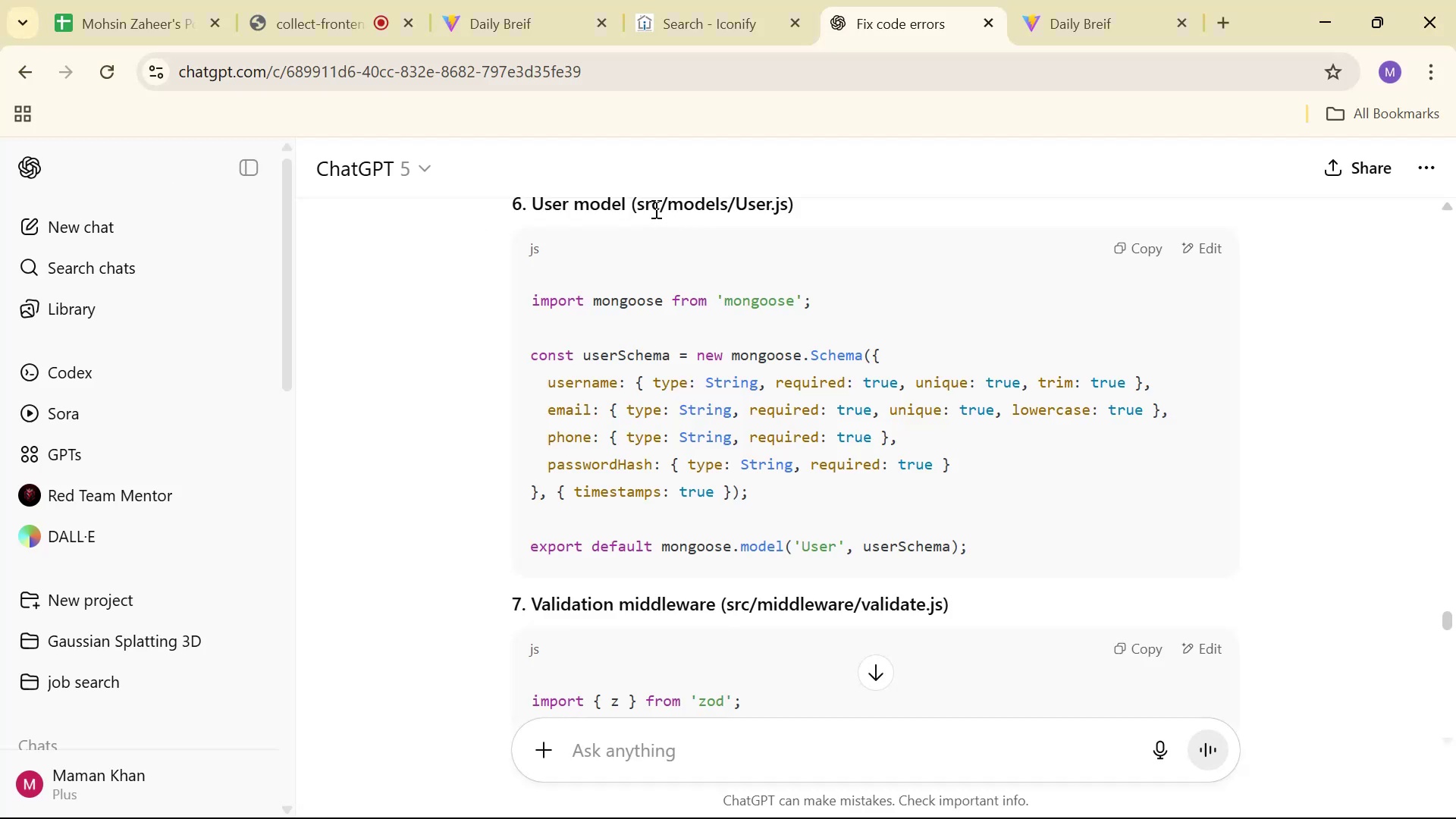 
left_click_drag(start_coordinate=[670, 208], to_coordinate=[729, 322])
 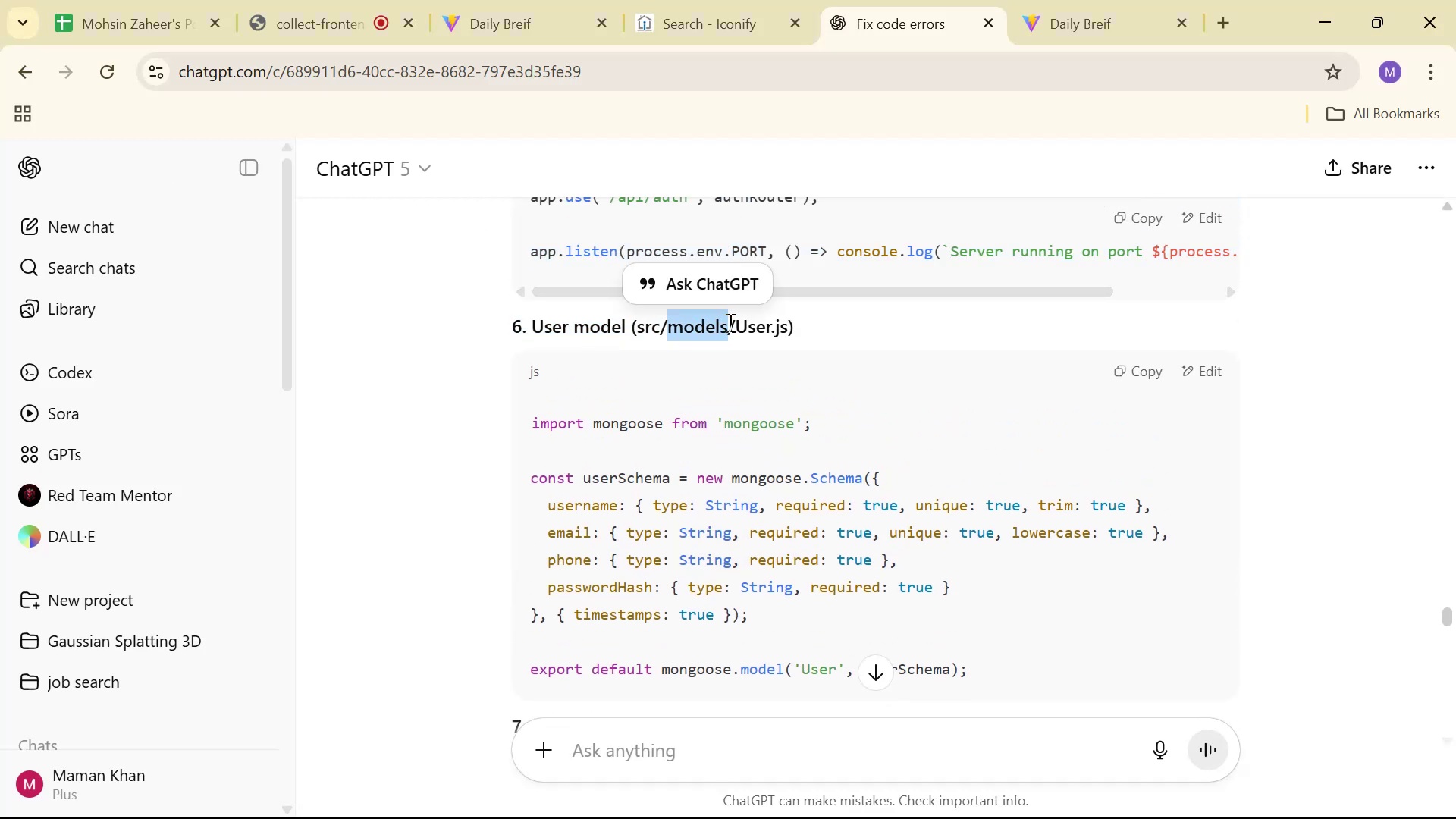 
key(Control+C)
 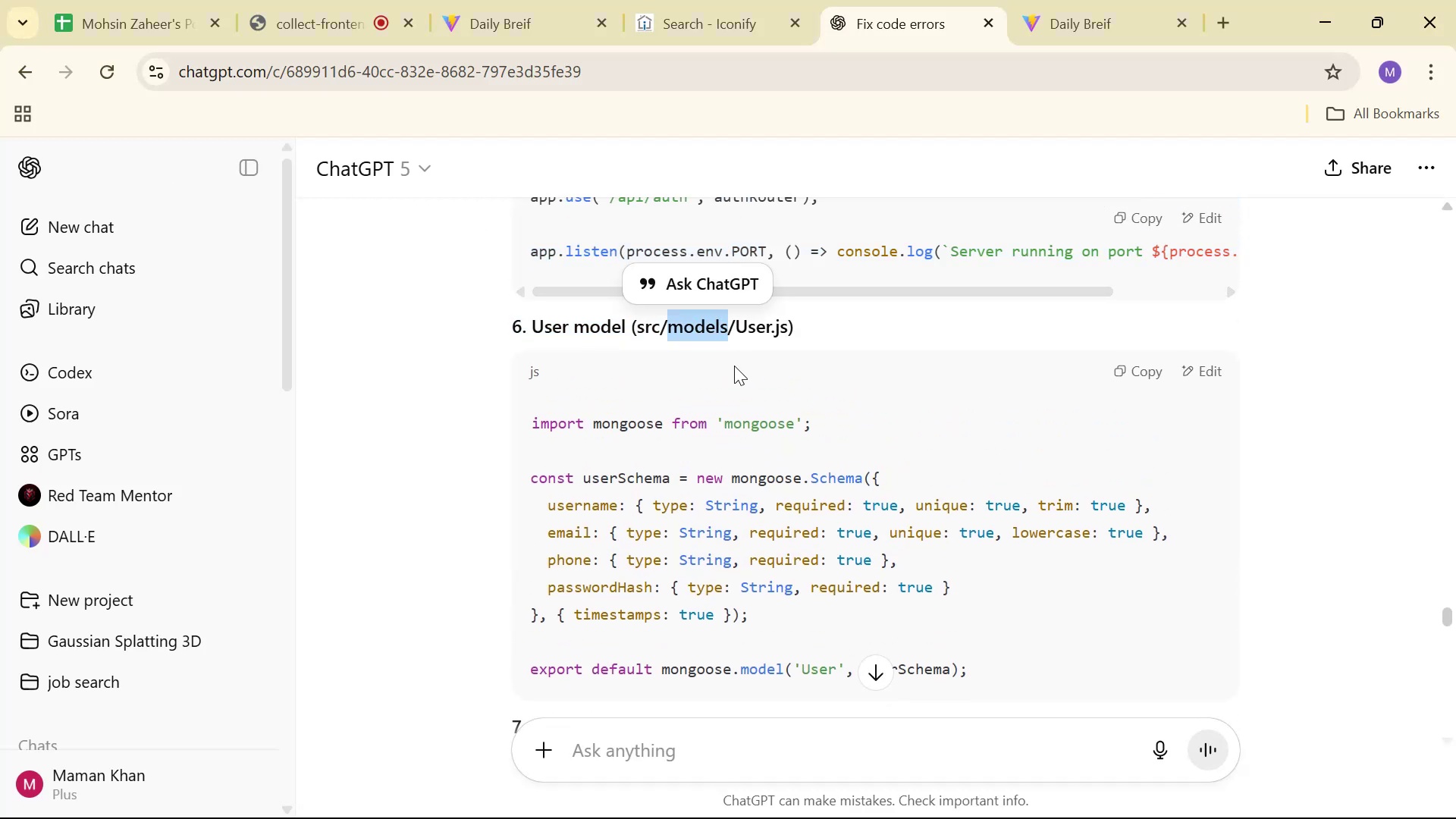 
key(Alt+AltLeft)
 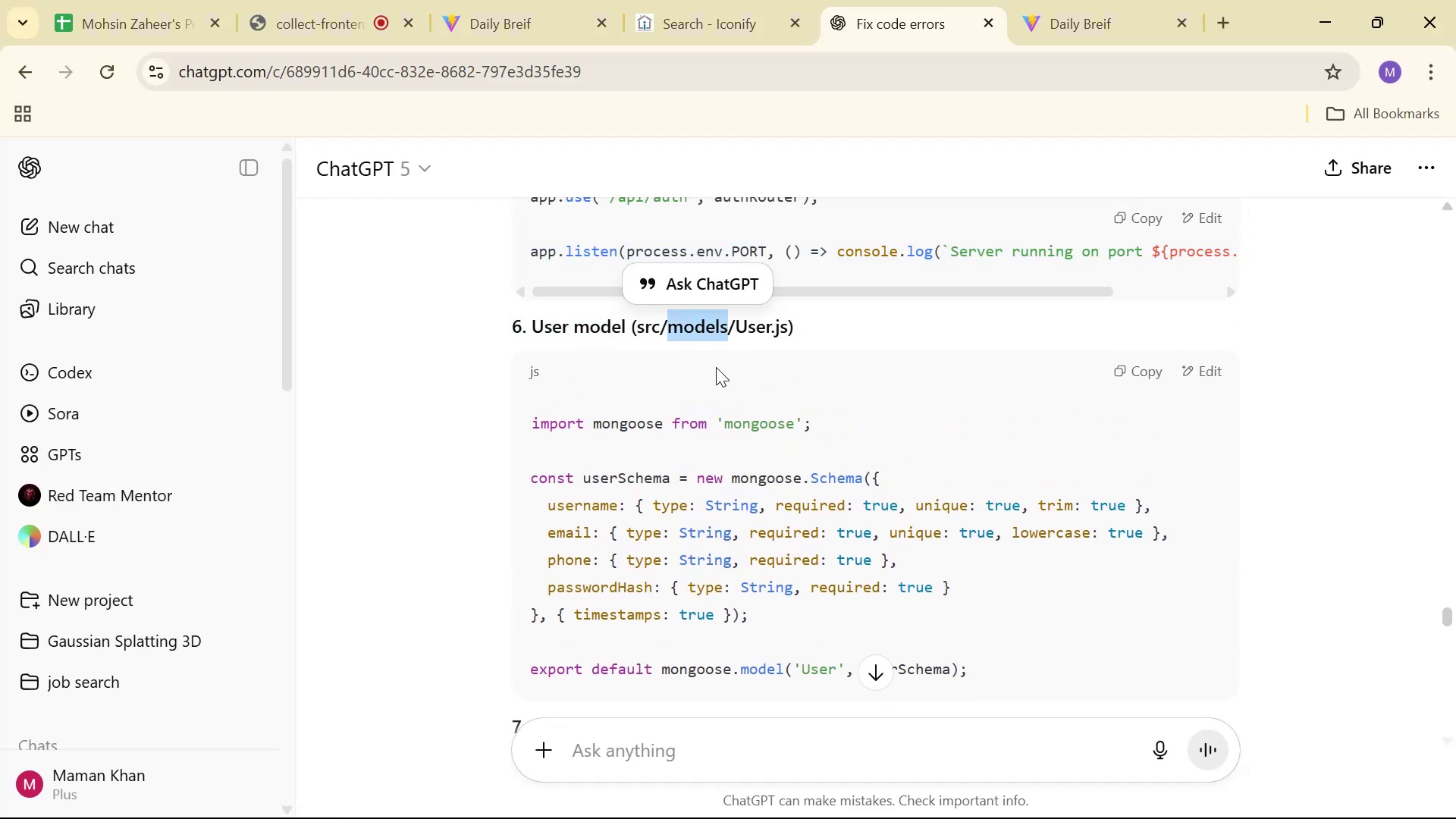 
key(Alt+Tab)
 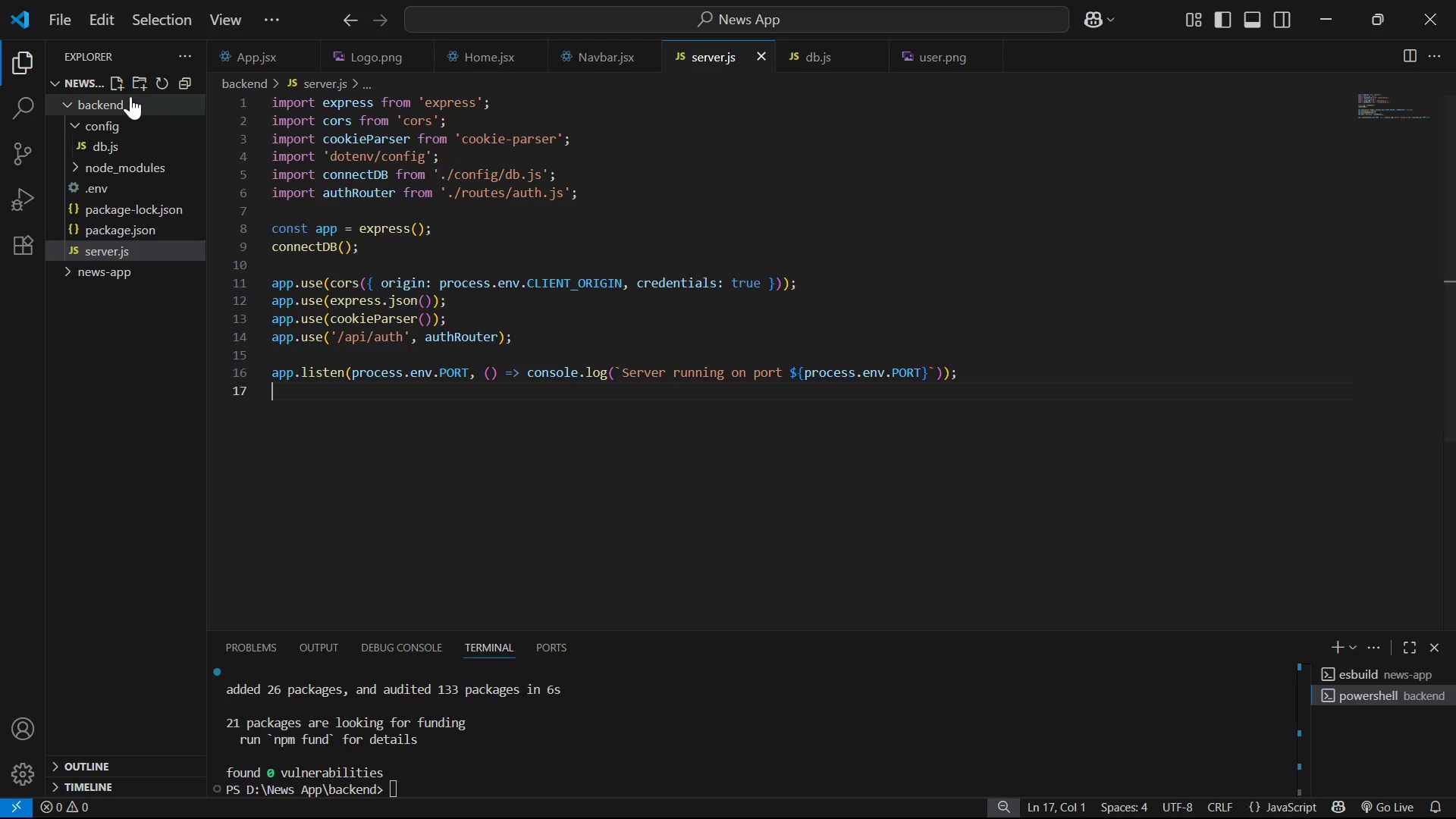 
left_click([118, 107])
 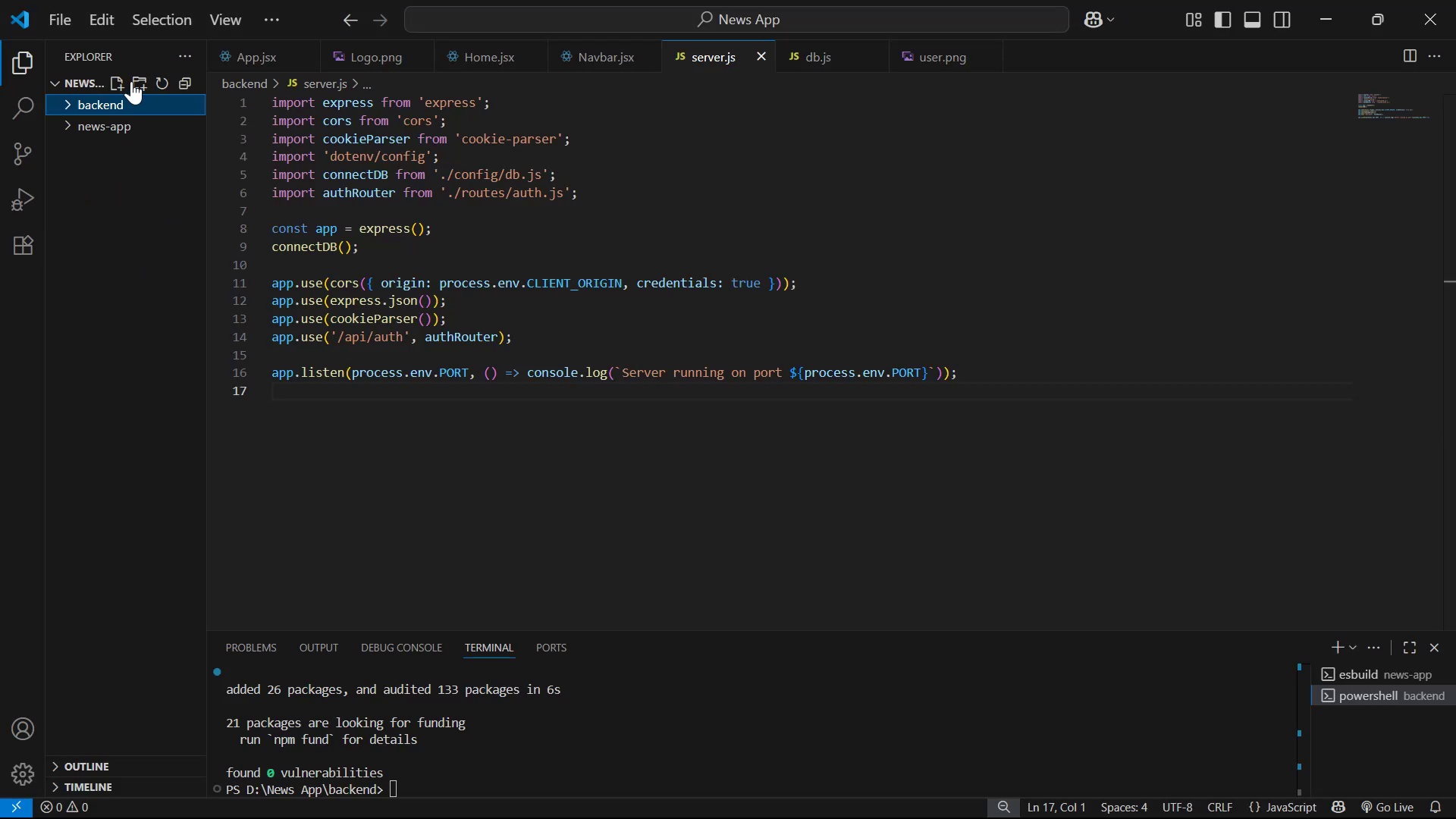 
left_click([139, 78])
 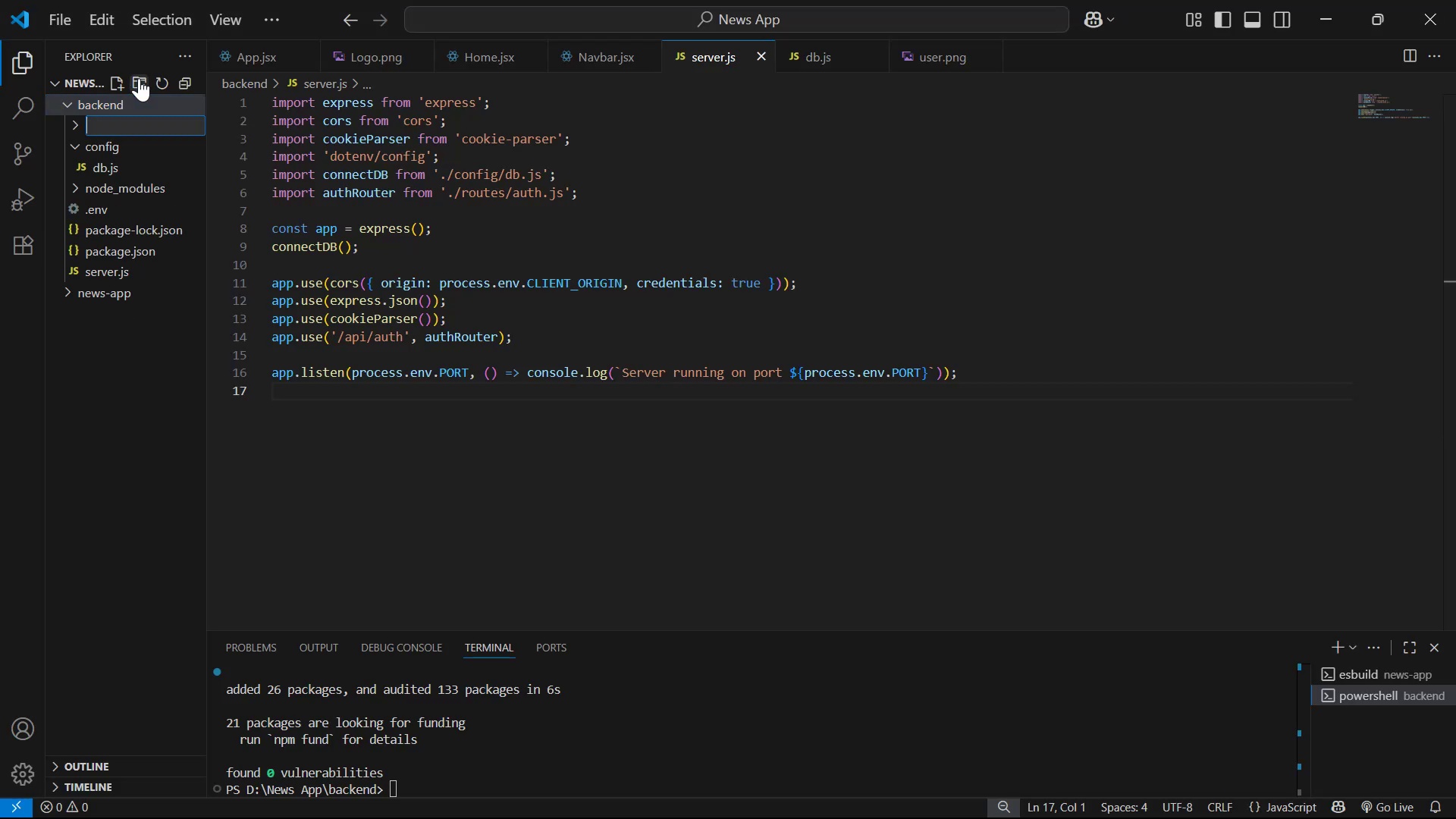 
key(Control+V)
 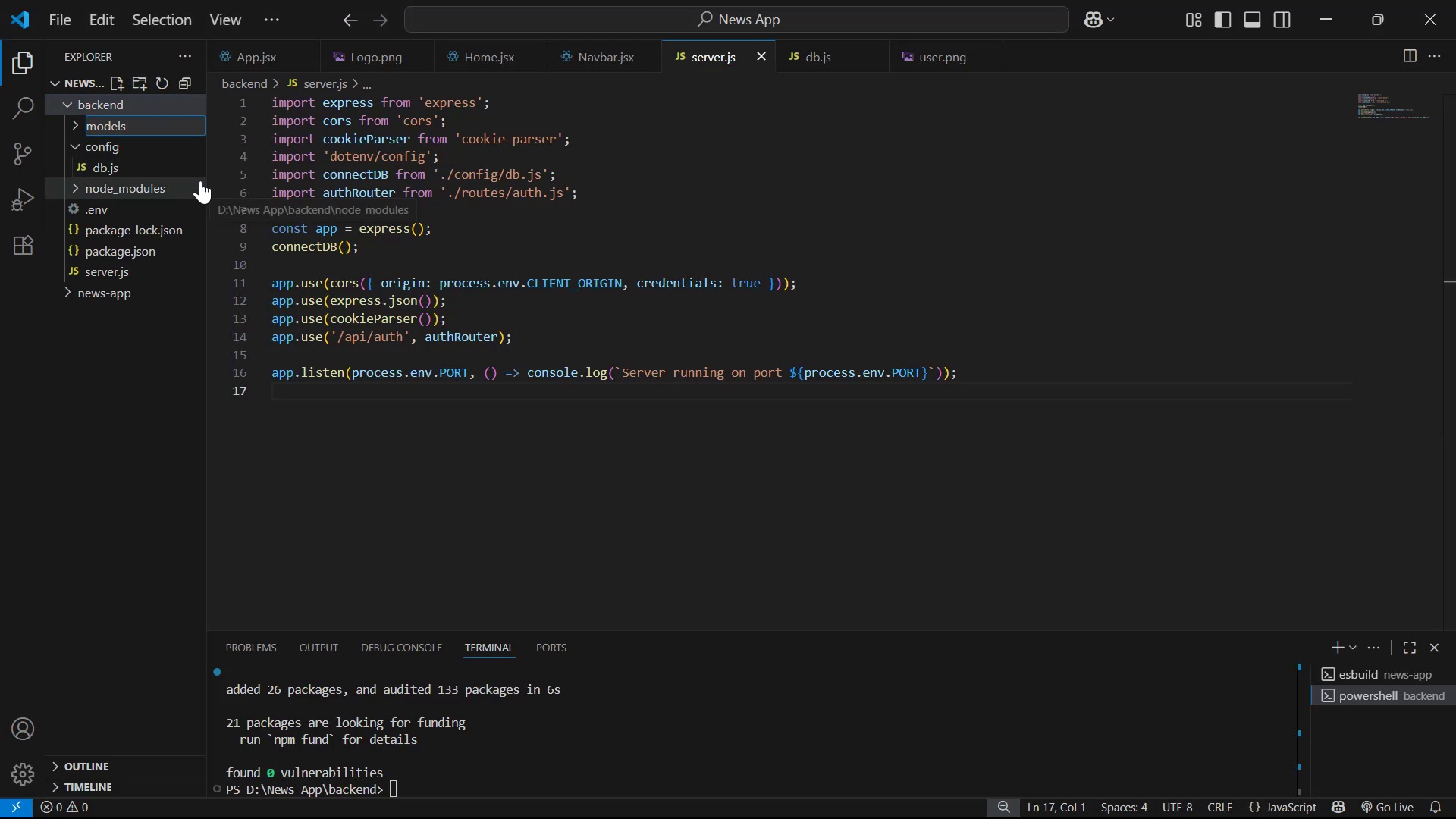 
key(Enter)
 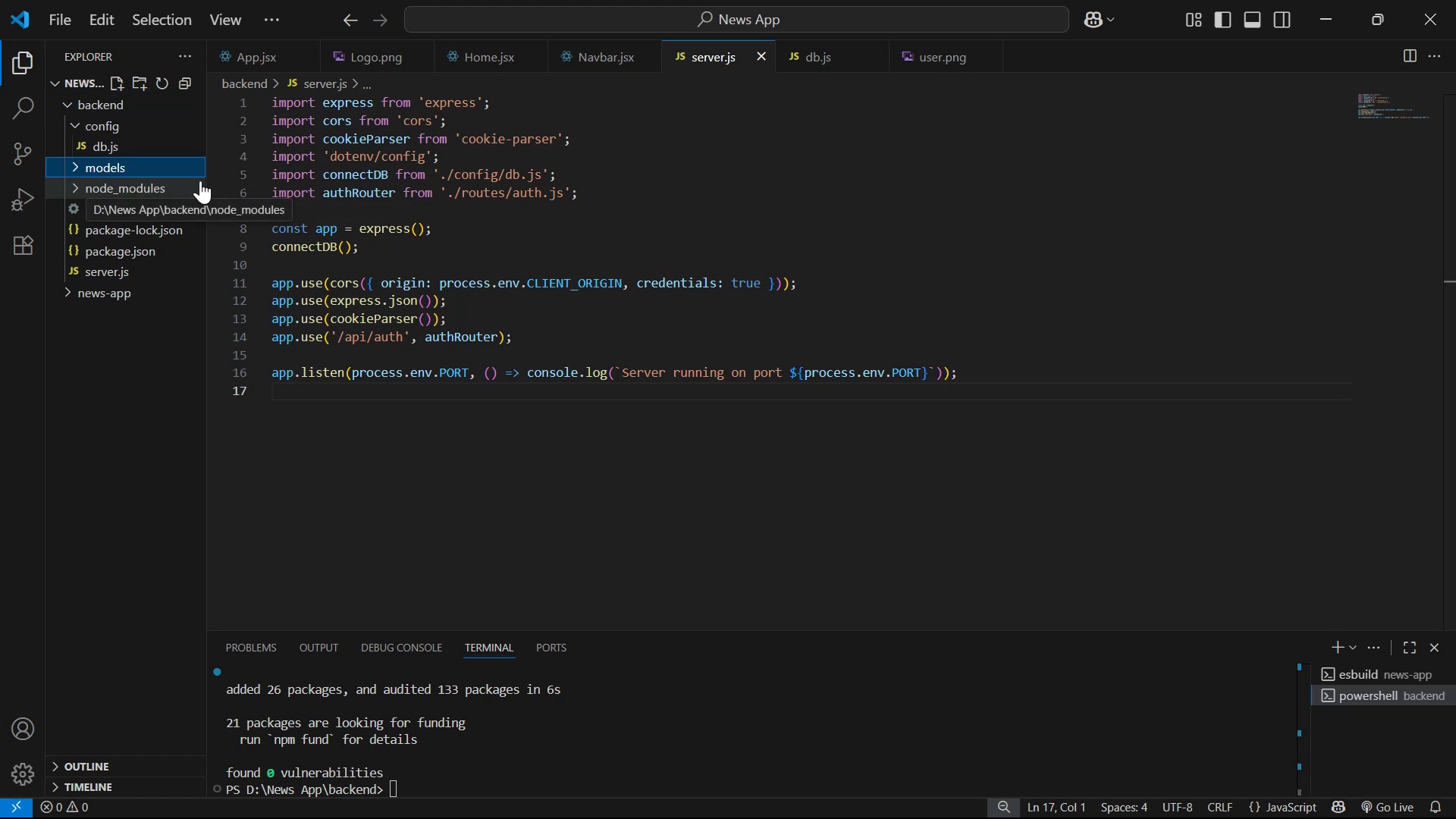 
key(Alt+AltLeft)
 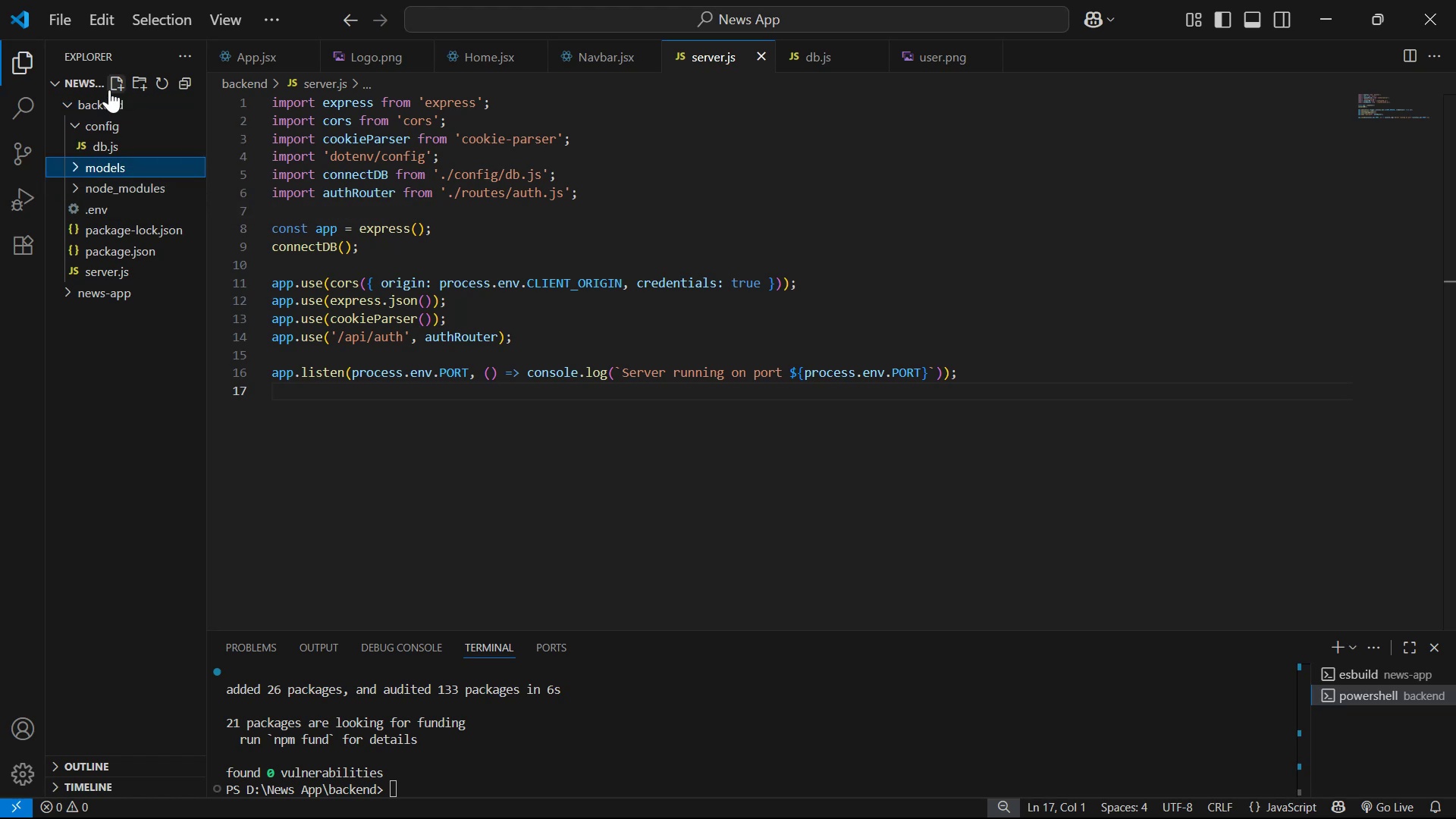 
key(Alt+Tab)
 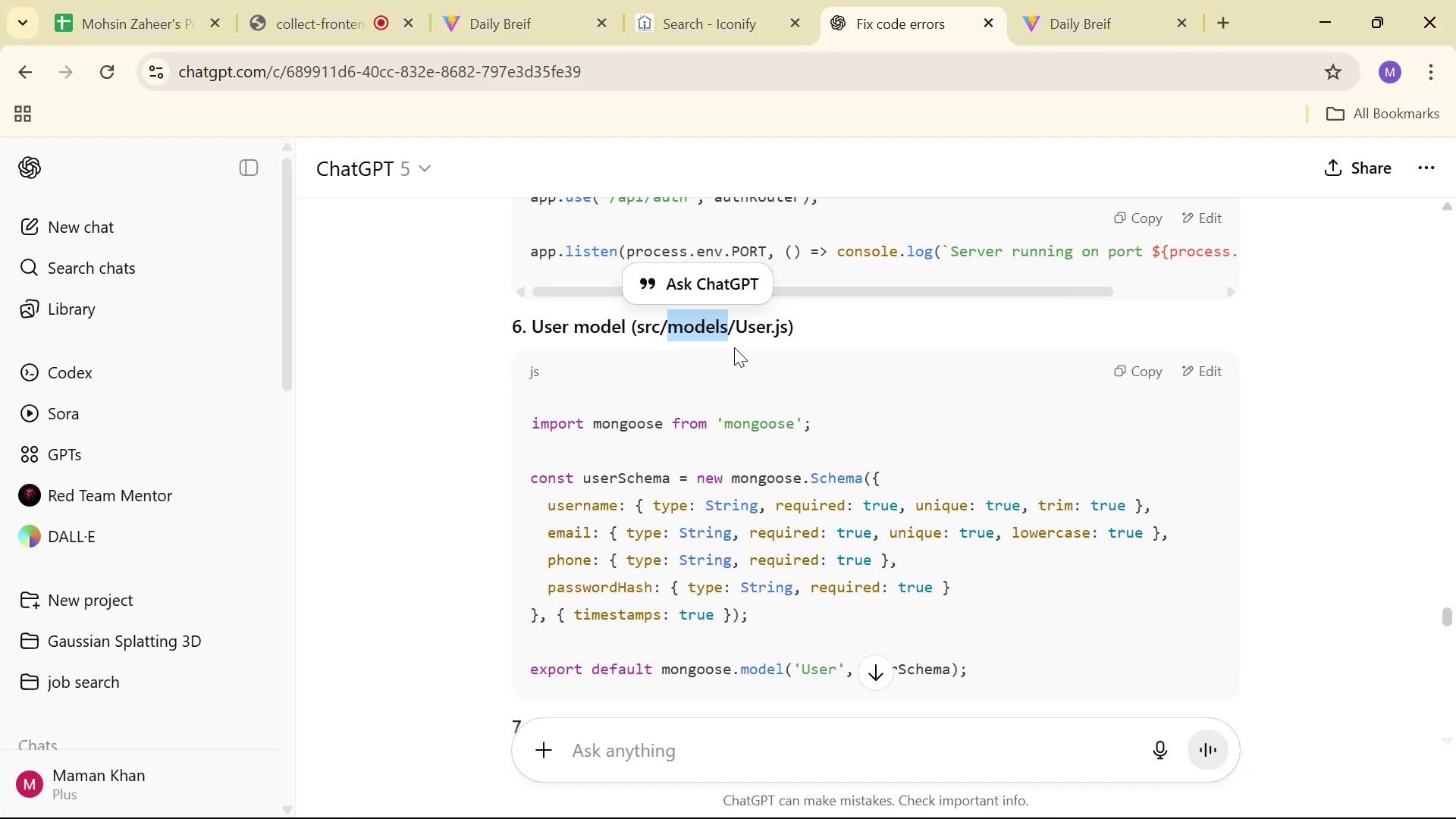 
left_click_drag(start_coordinate=[733, 330], to_coordinate=[784, 331])
 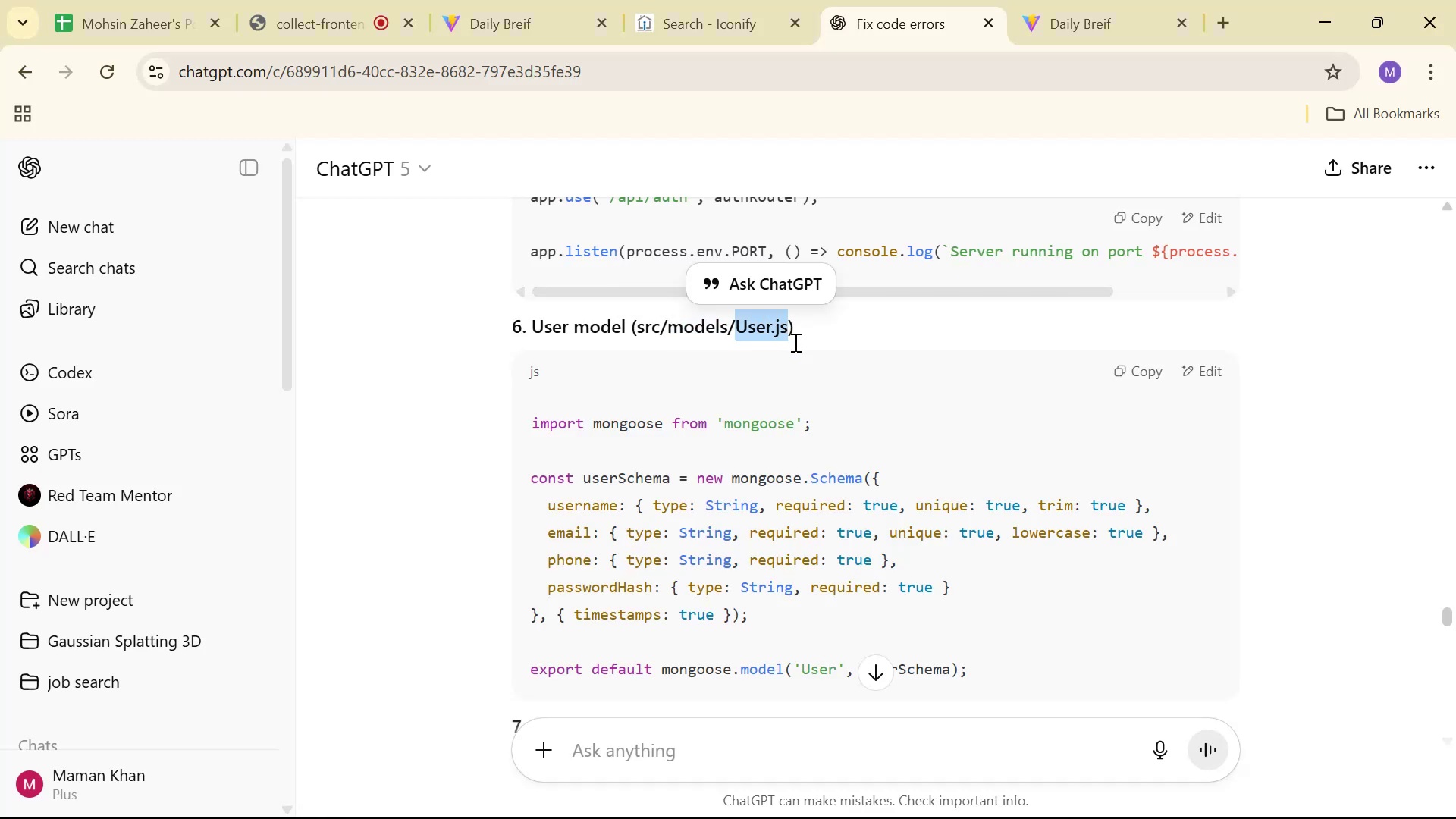 
key(Control+C)
 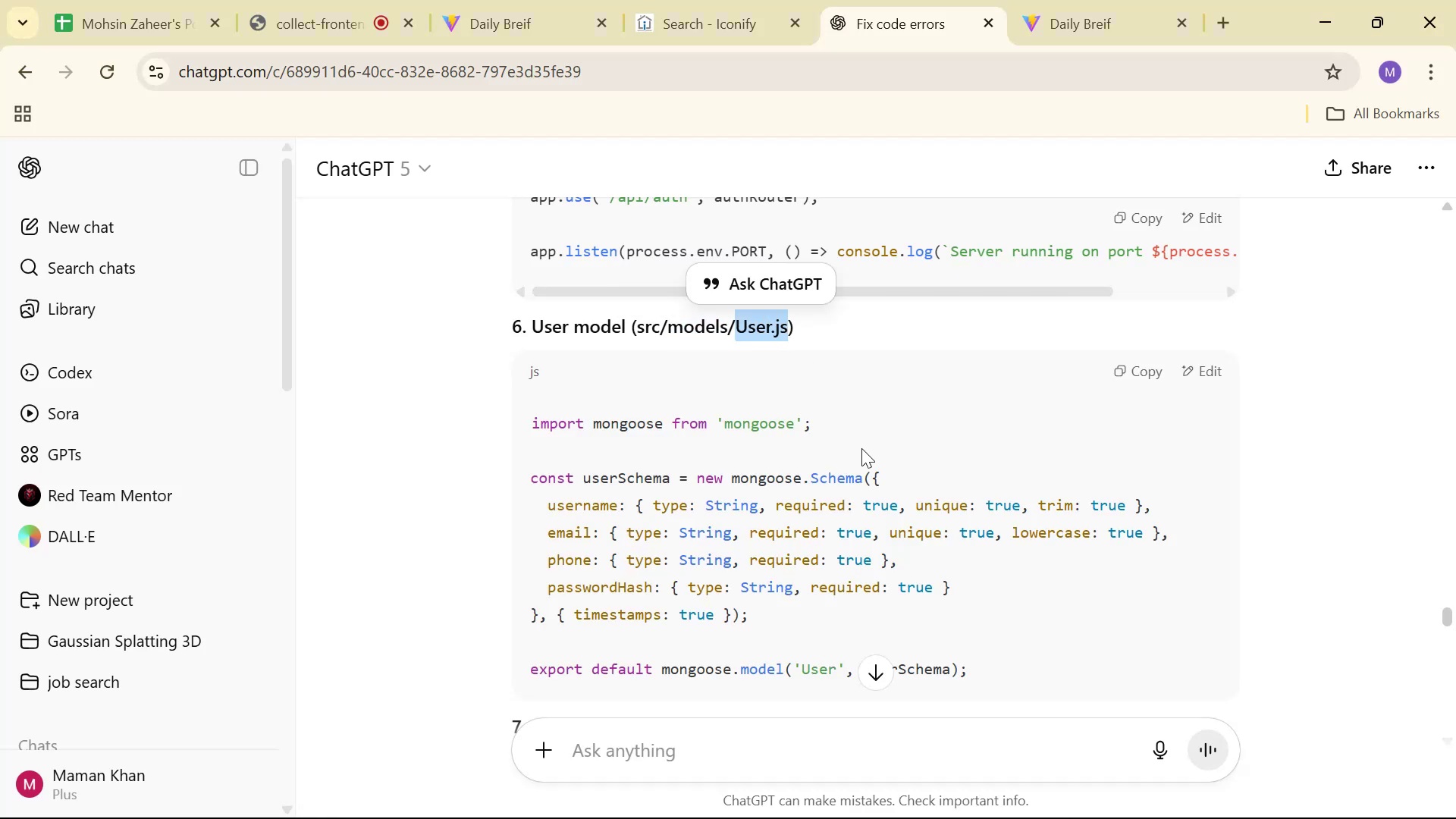 
key(Control+C)
 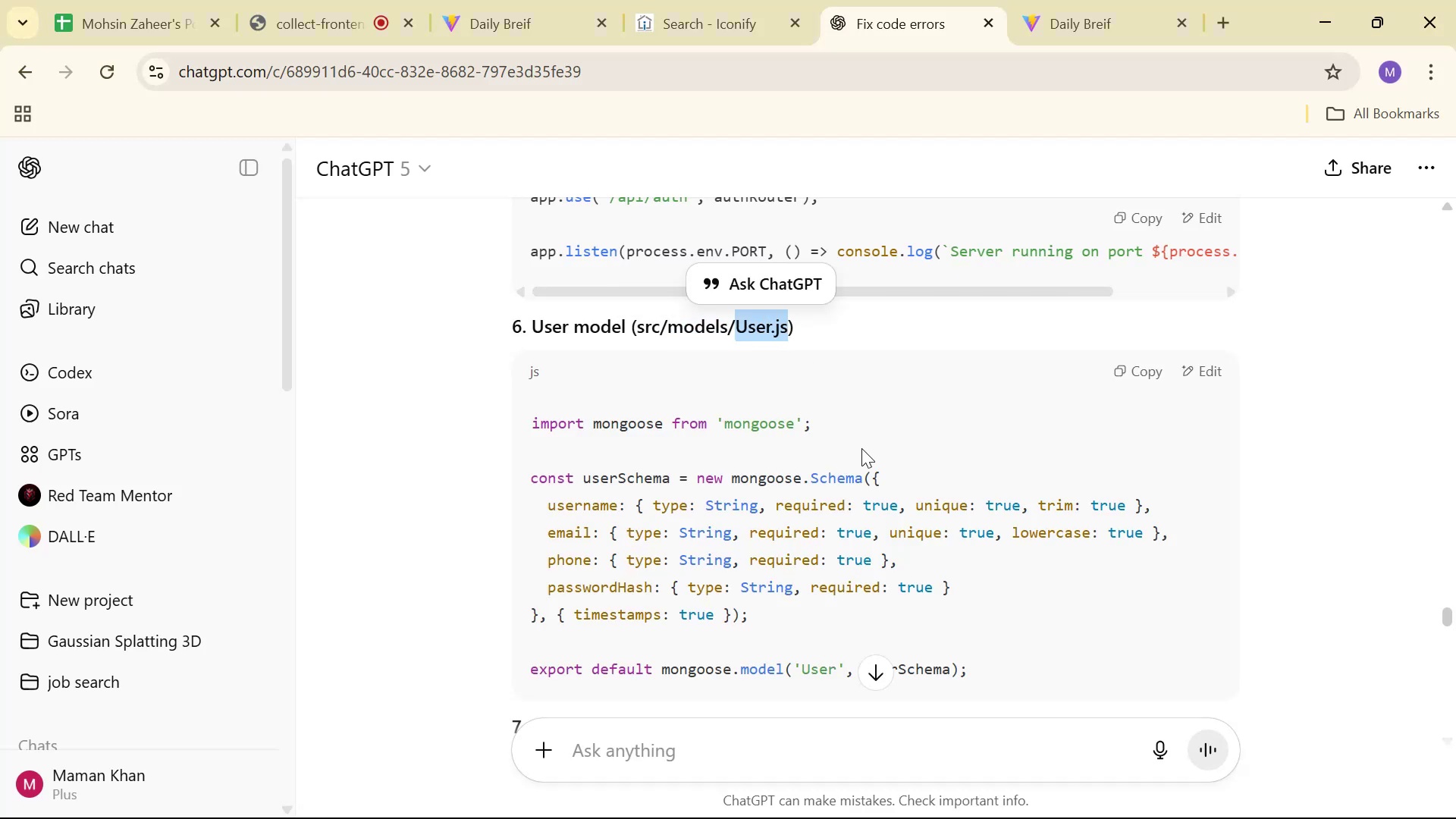 
key(Control+C)
 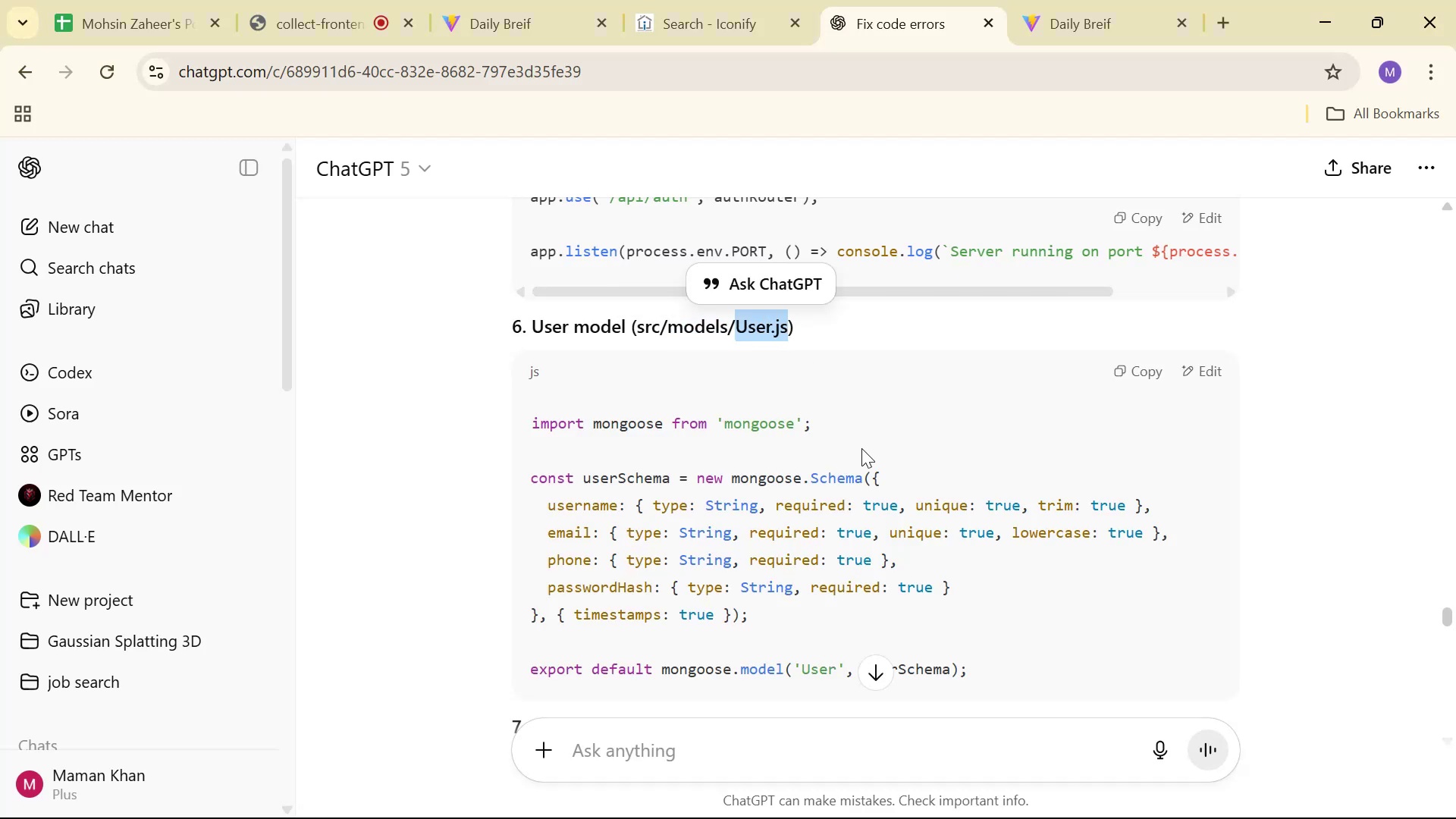 
key(Control+C)
 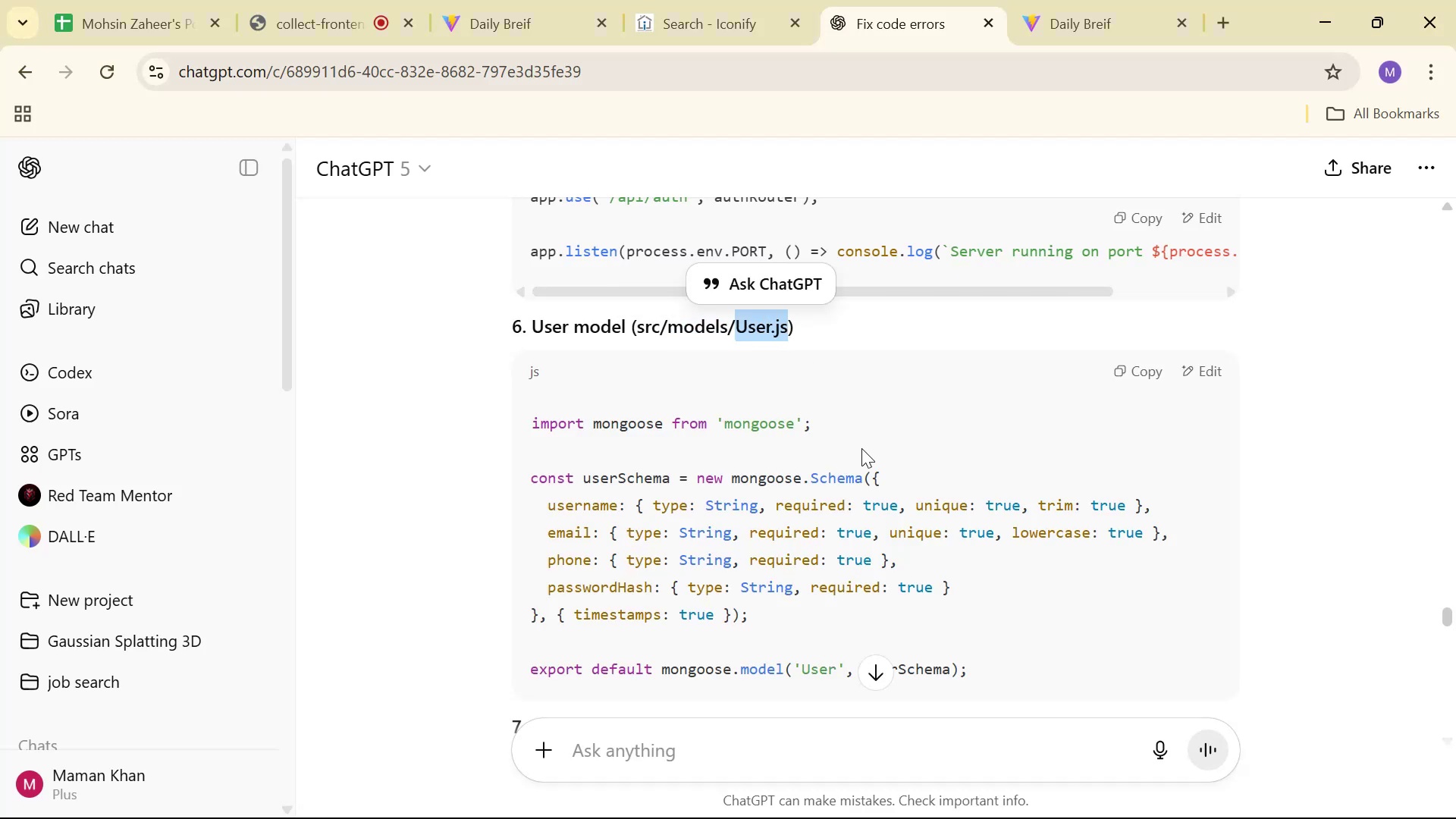 
key(Control+C)
 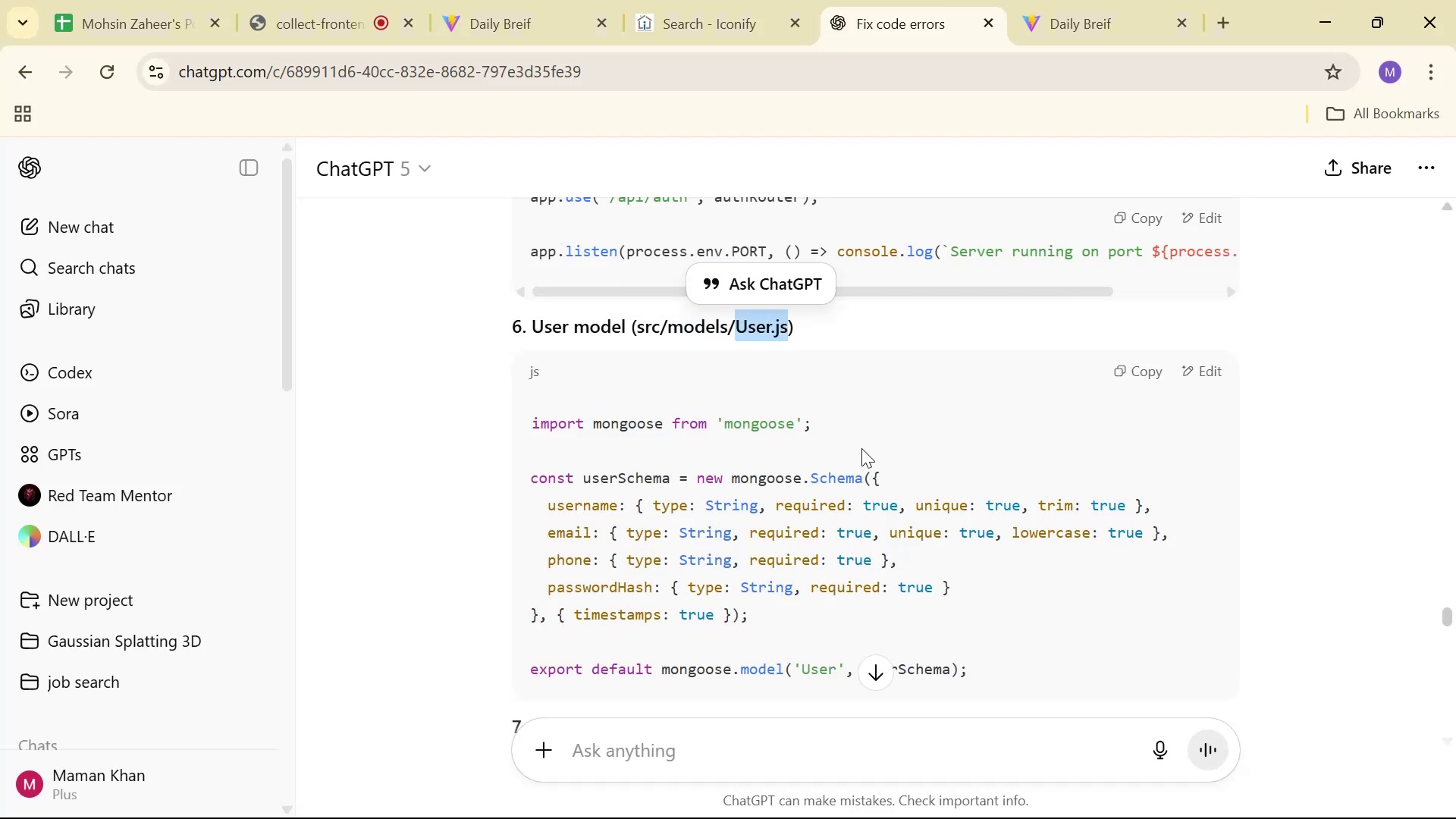 
key(Control+C)
 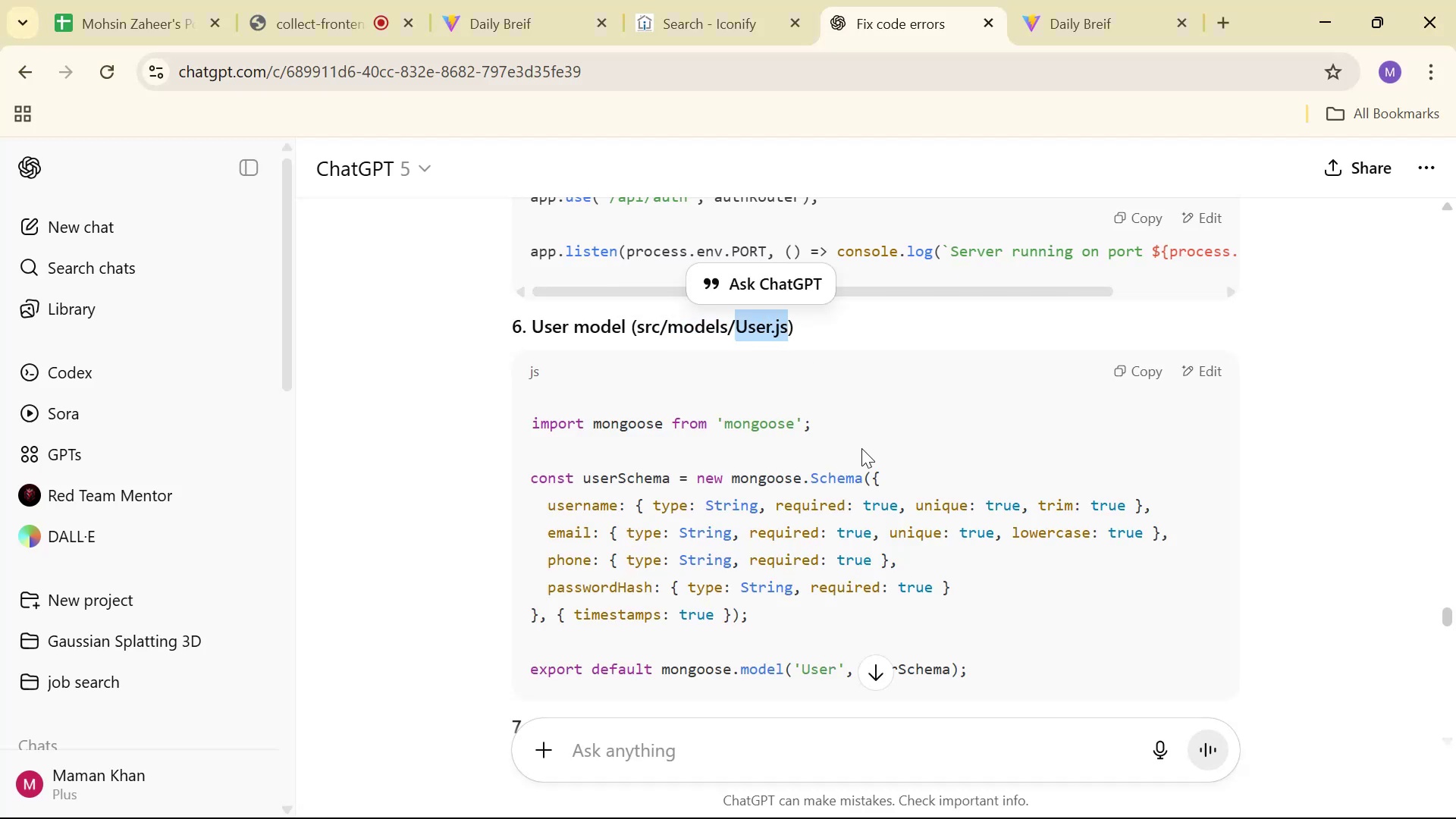 
key(Control+C)
 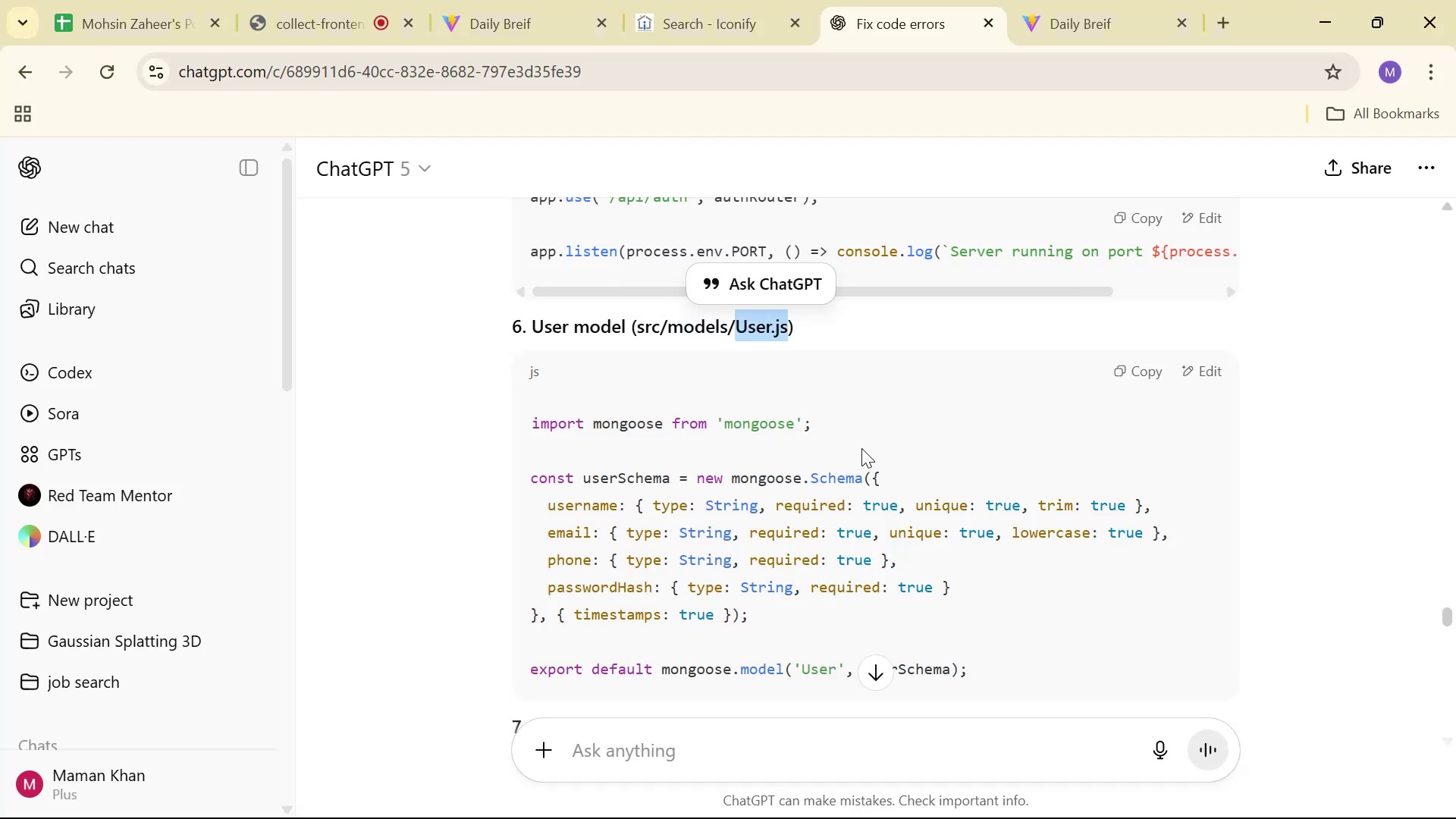 
key(Control+C)
 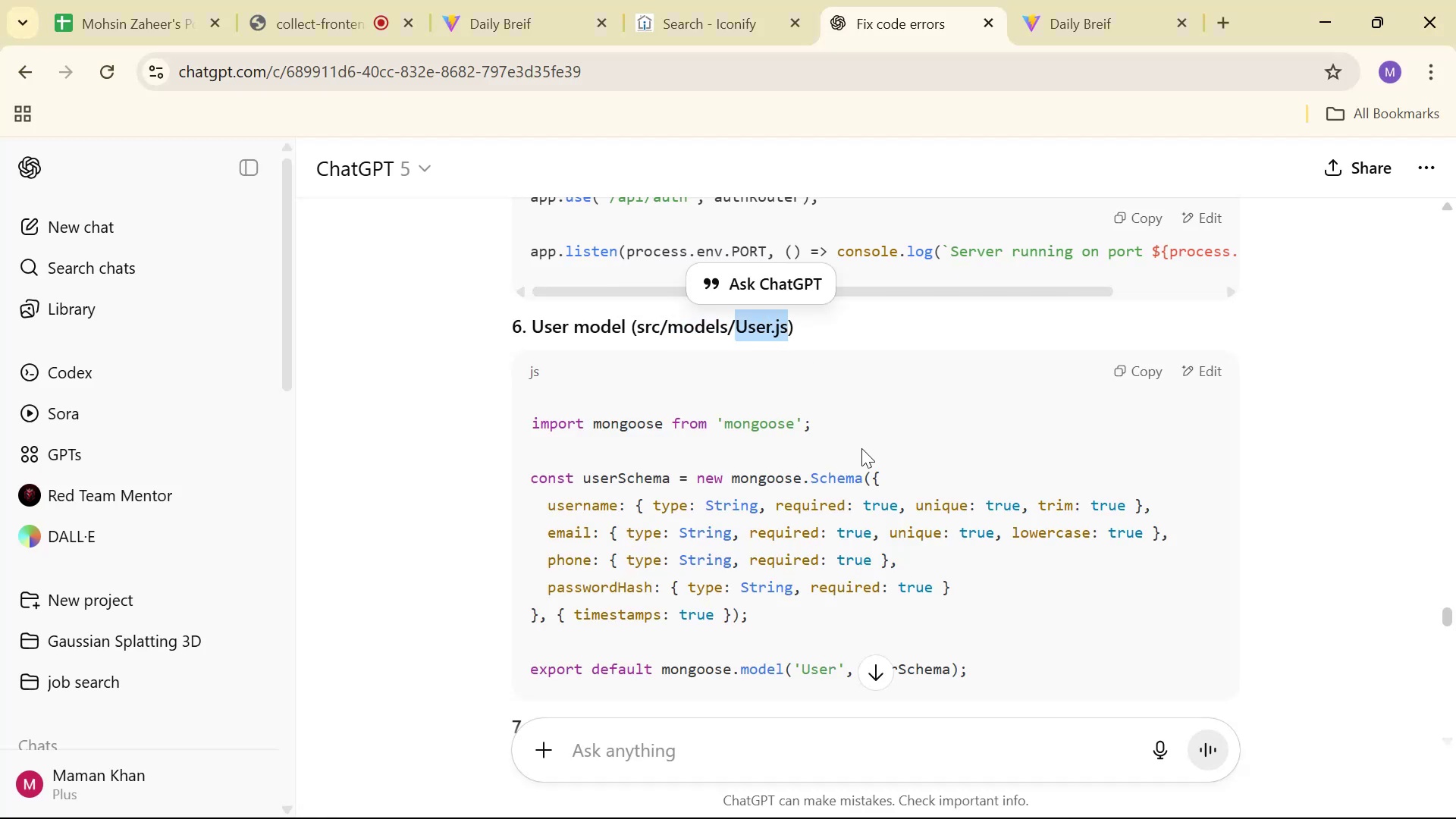 
key(Control+C)
 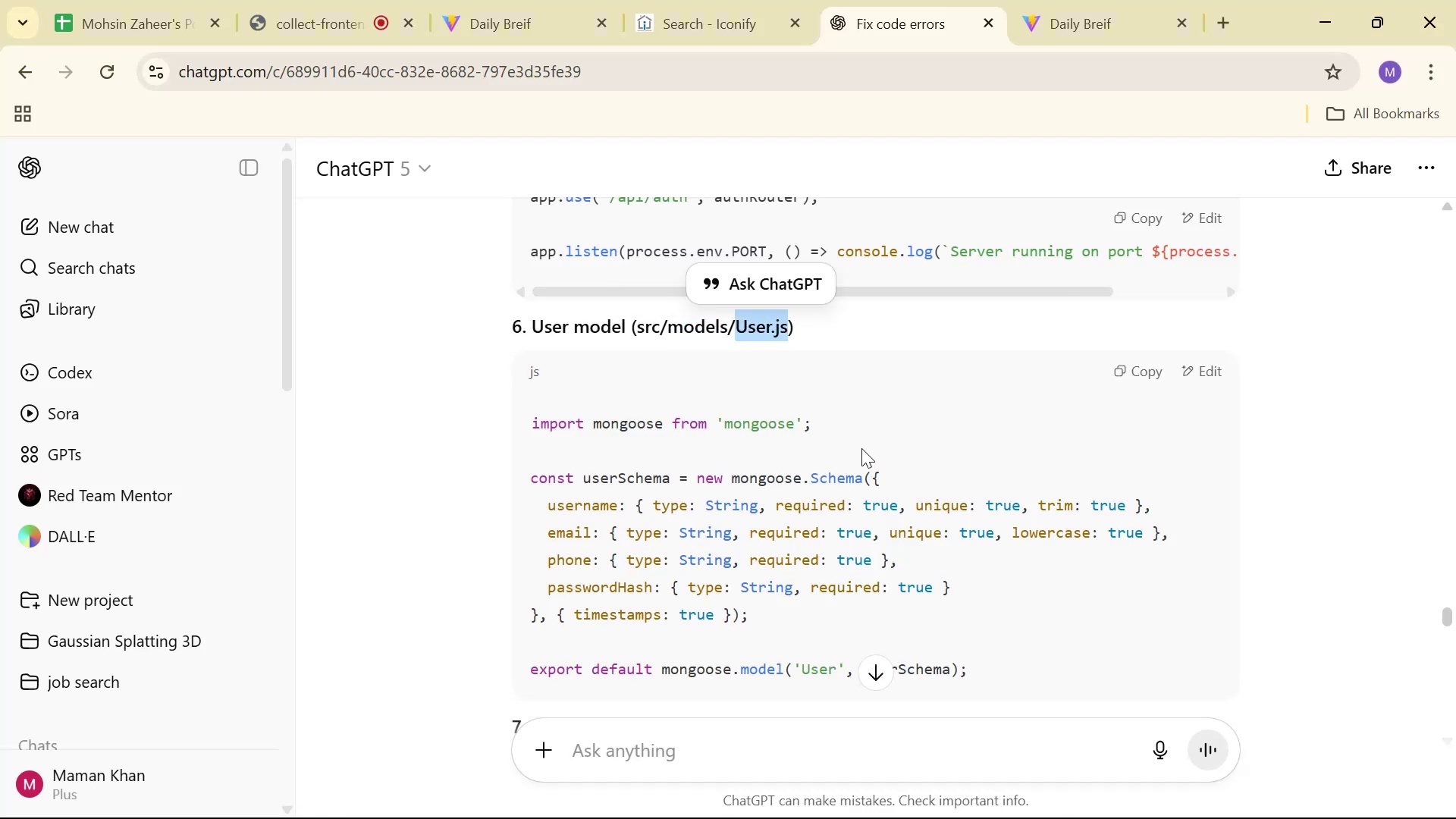 
key(Control+C)
 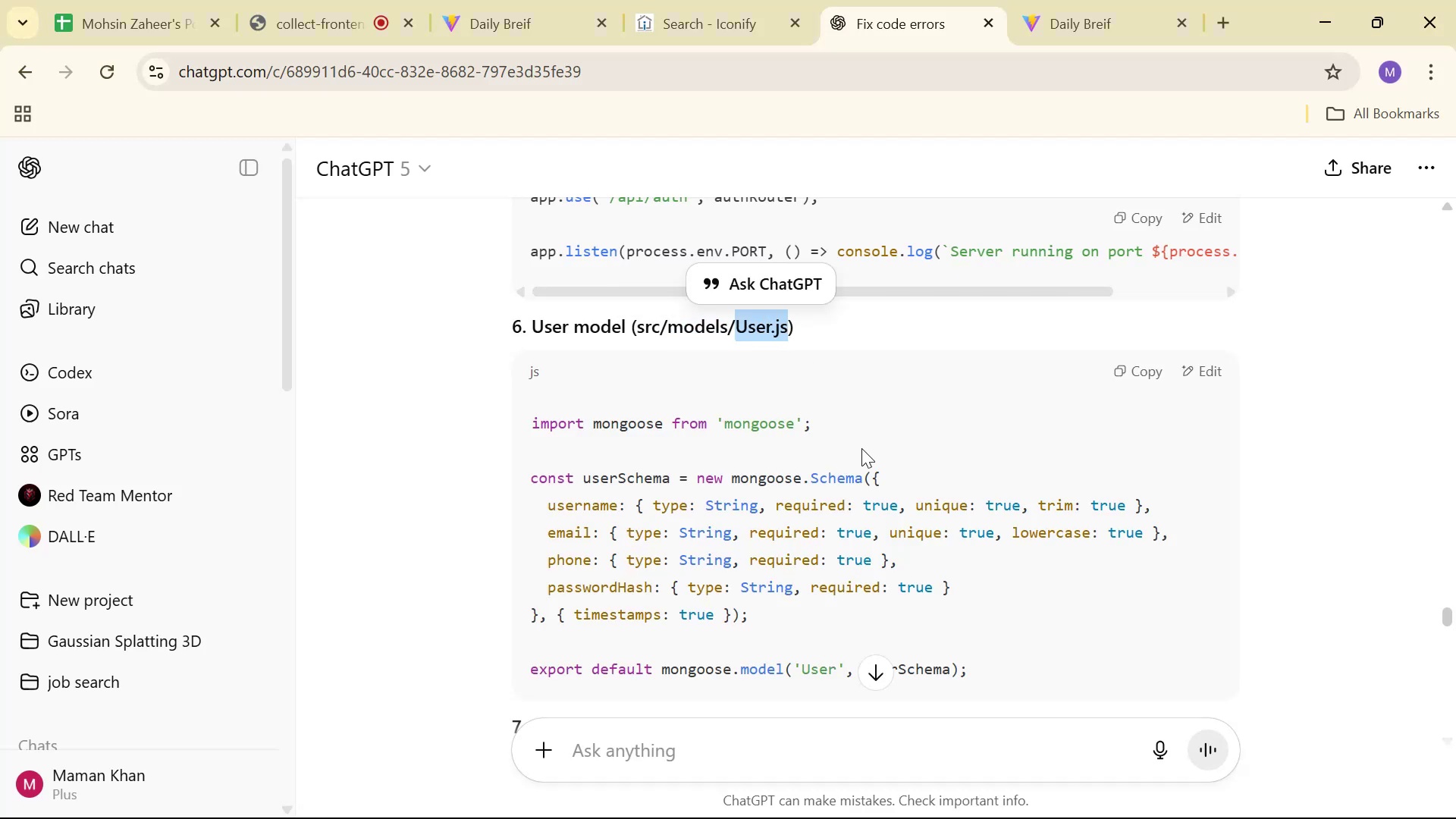 
key(Control+C)
 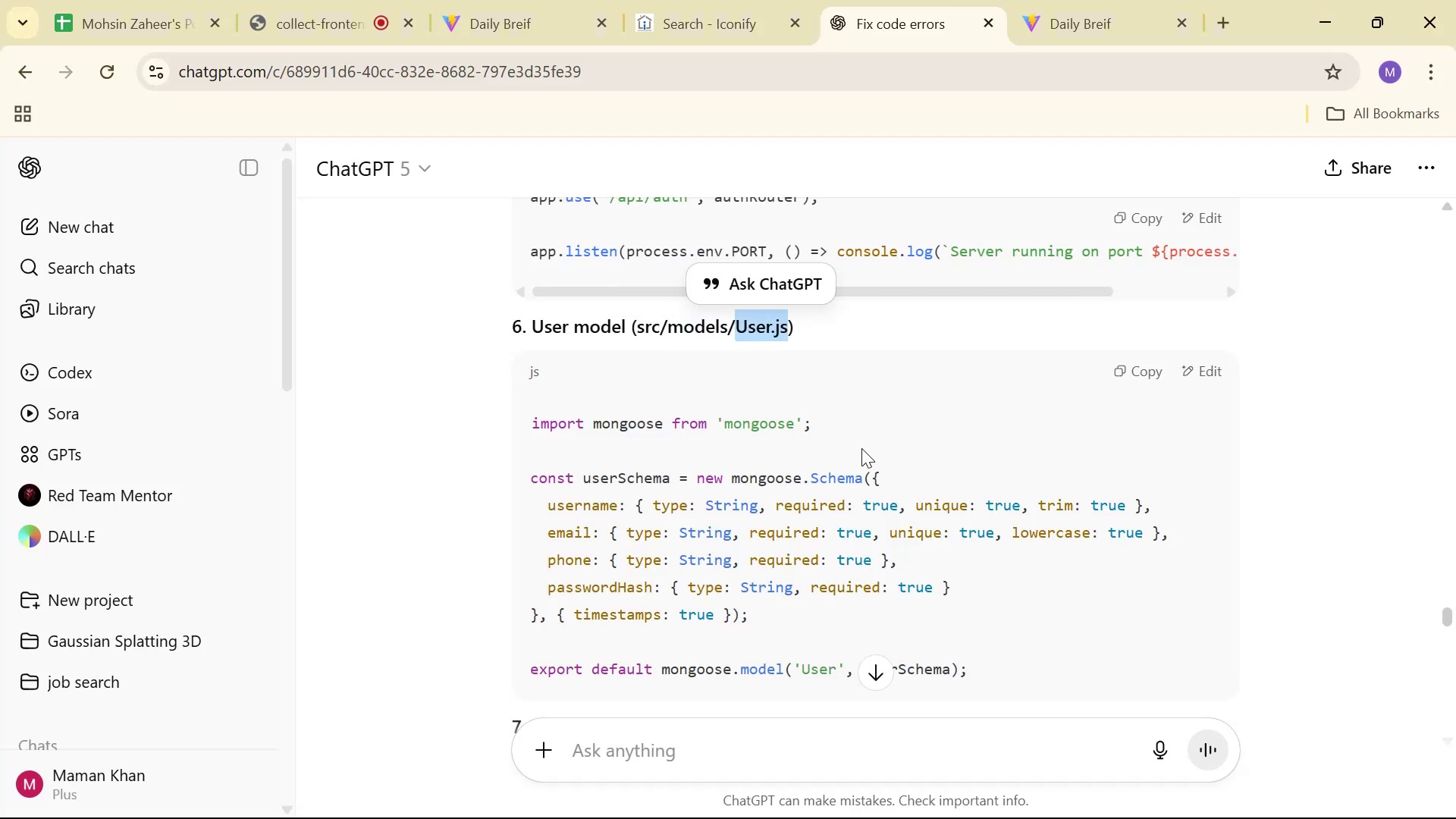 
key(Control+C)
 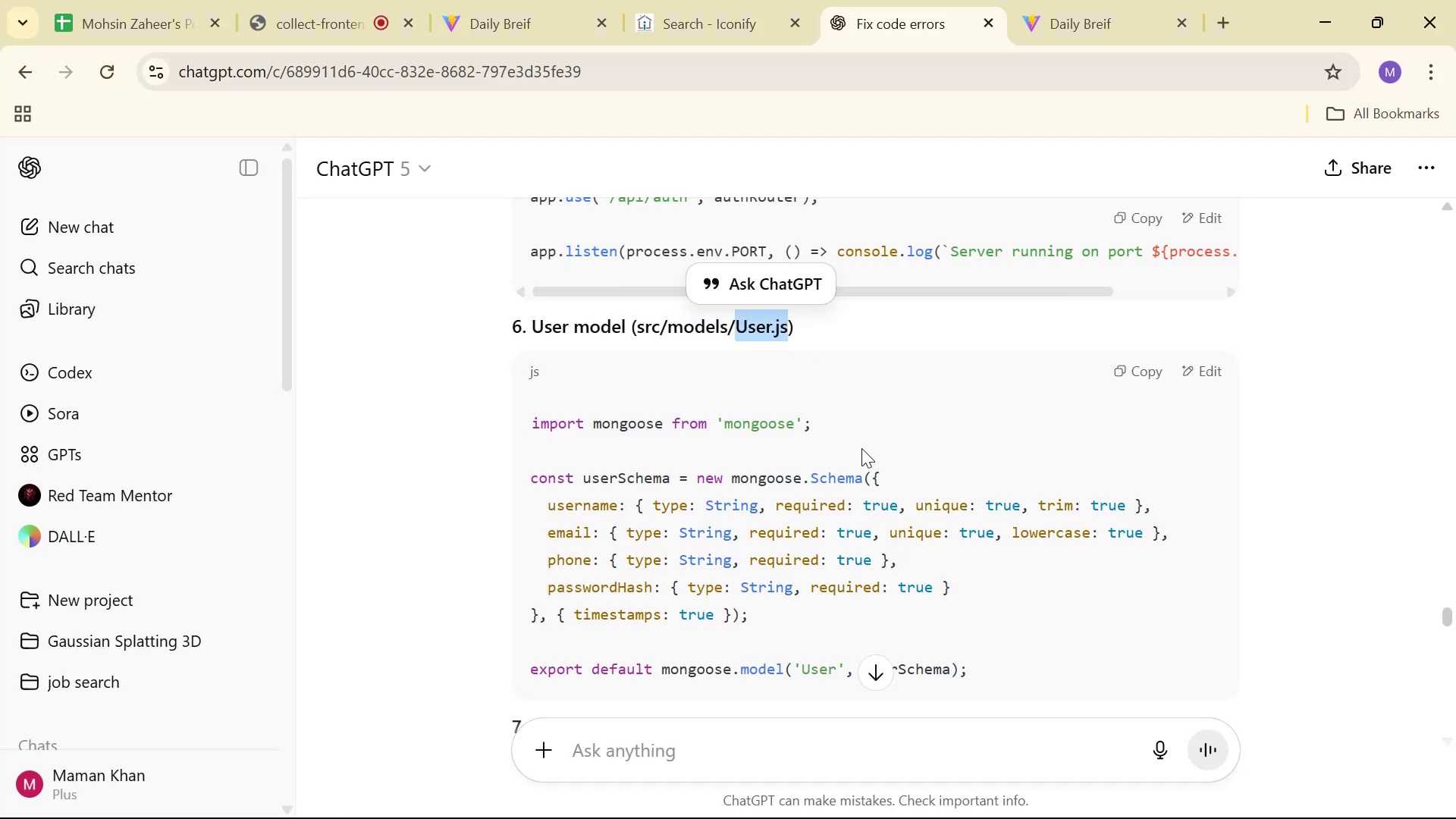 
key(Control+C)
 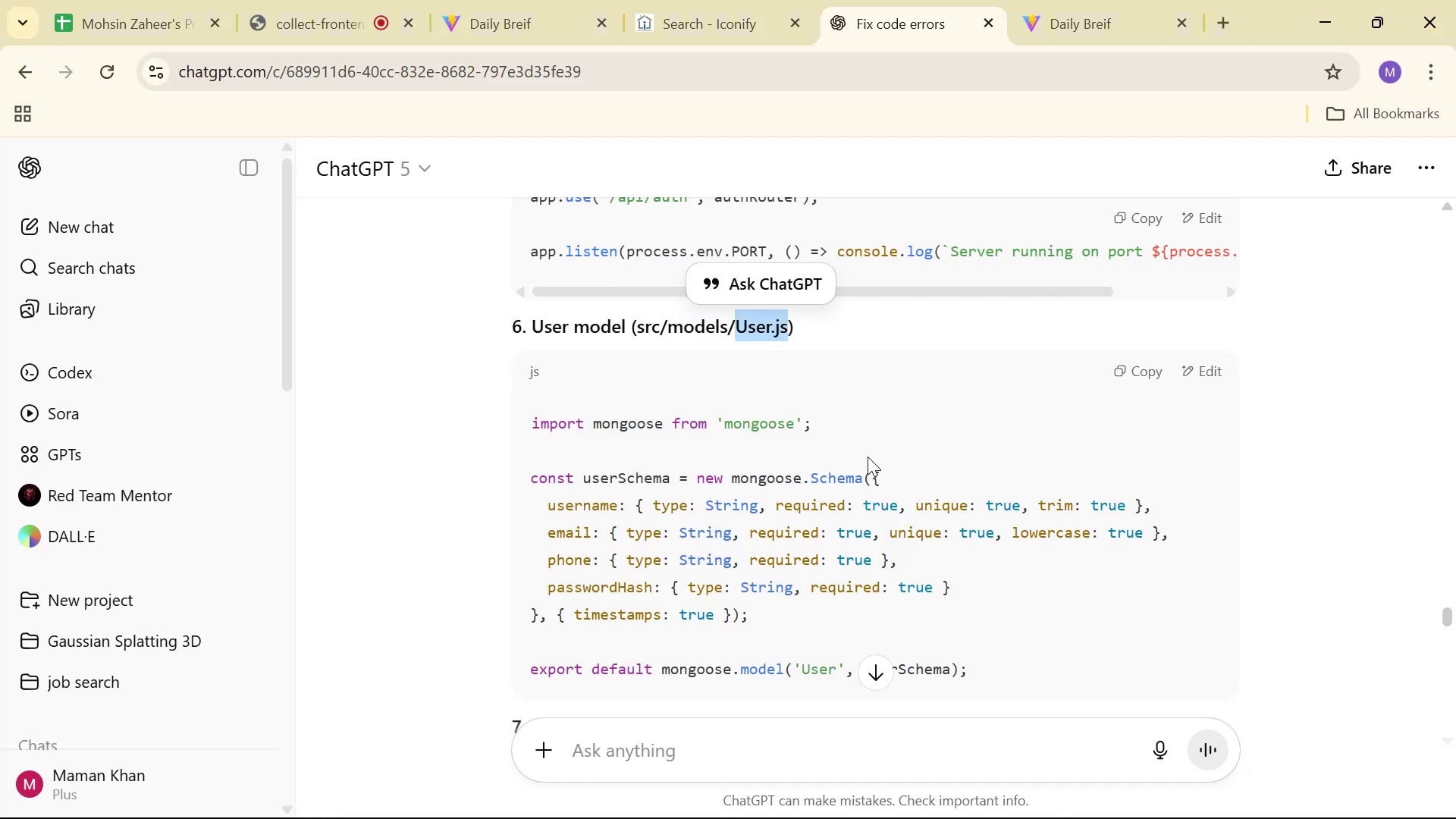 
scroll: coordinate [866, 460], scroll_direction: down, amount: 3.0
 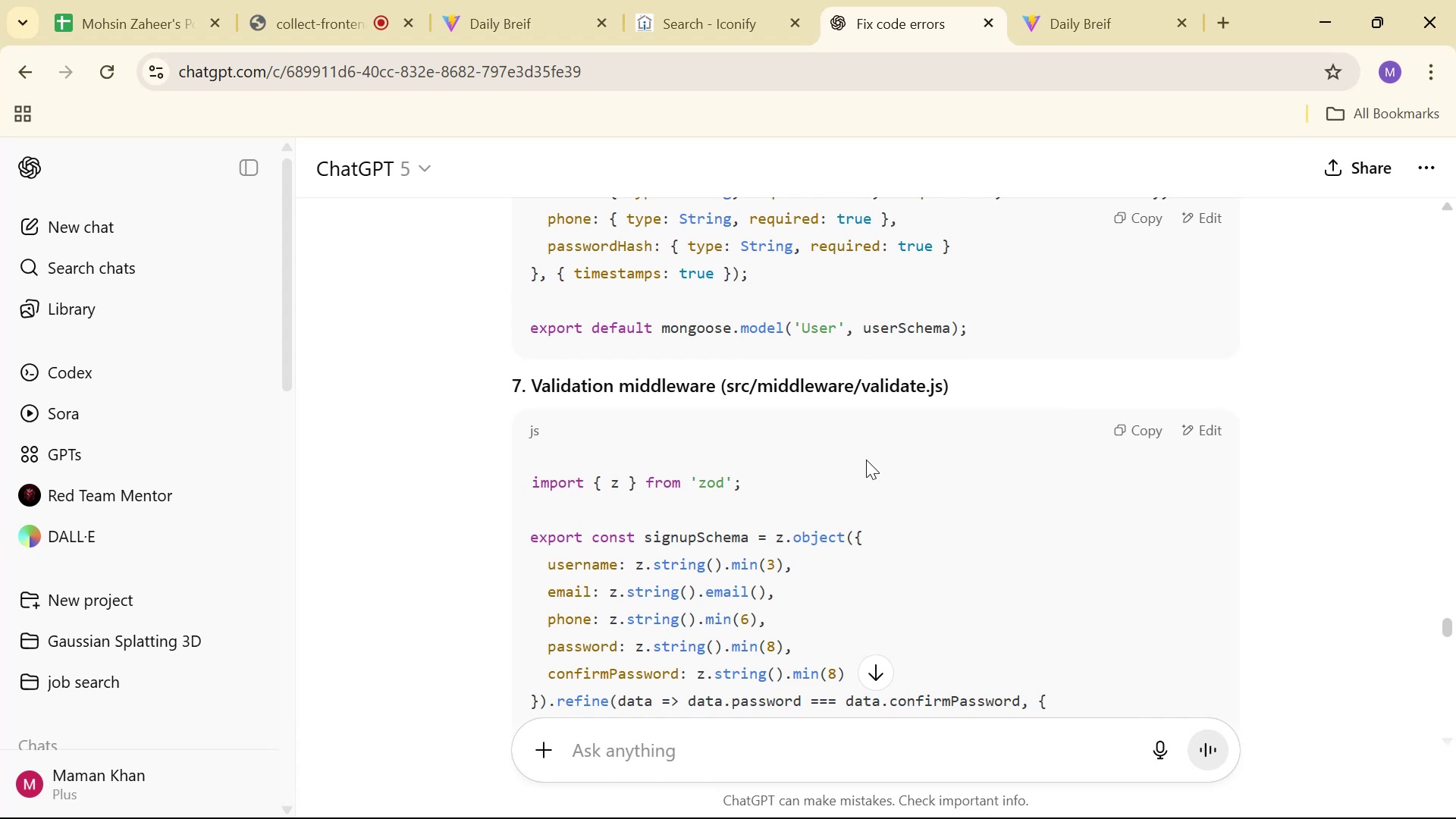 
scroll: coordinate [866, 460], scroll_direction: up, amount: 2.0
 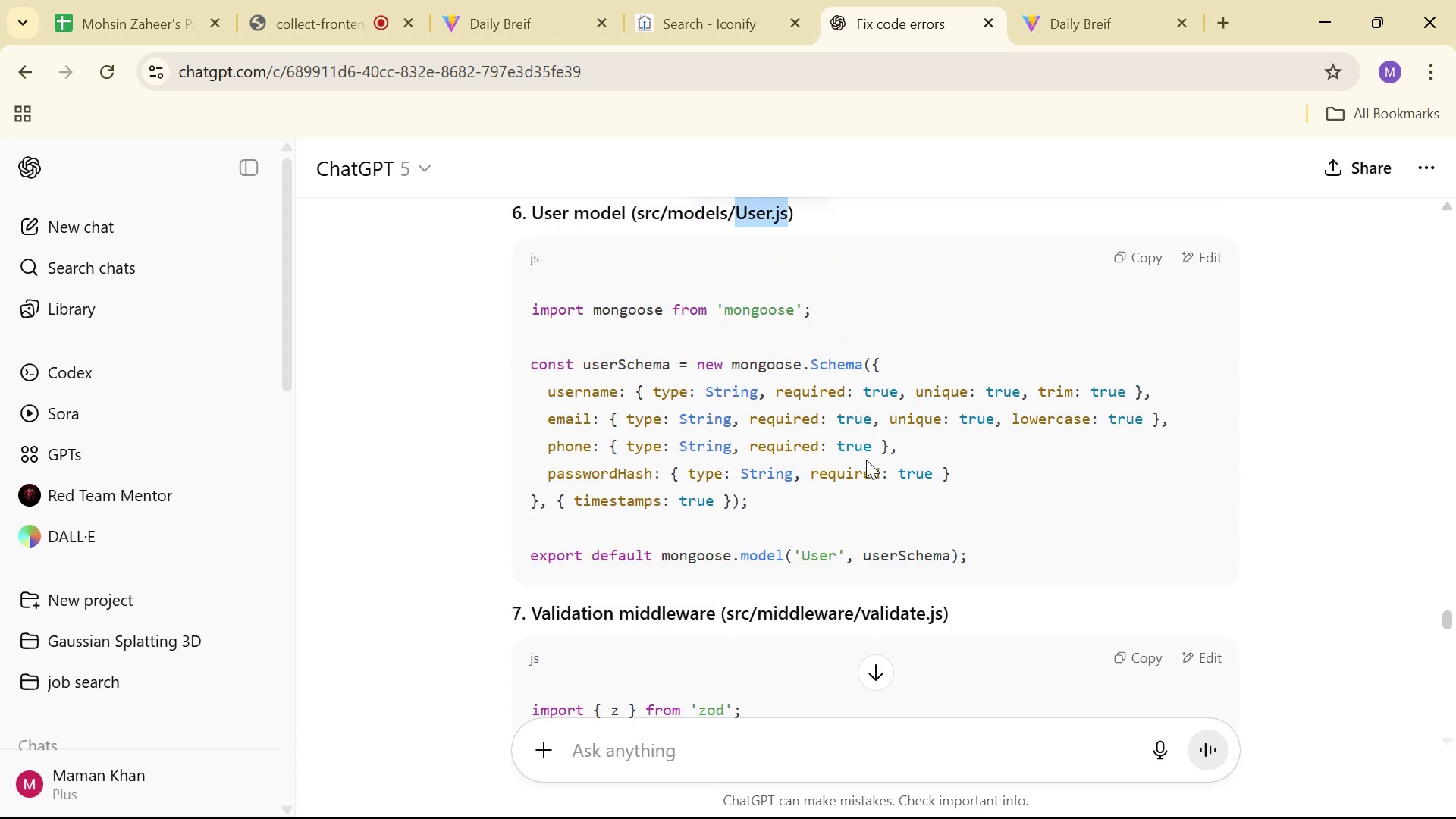 
key(Control+C)
 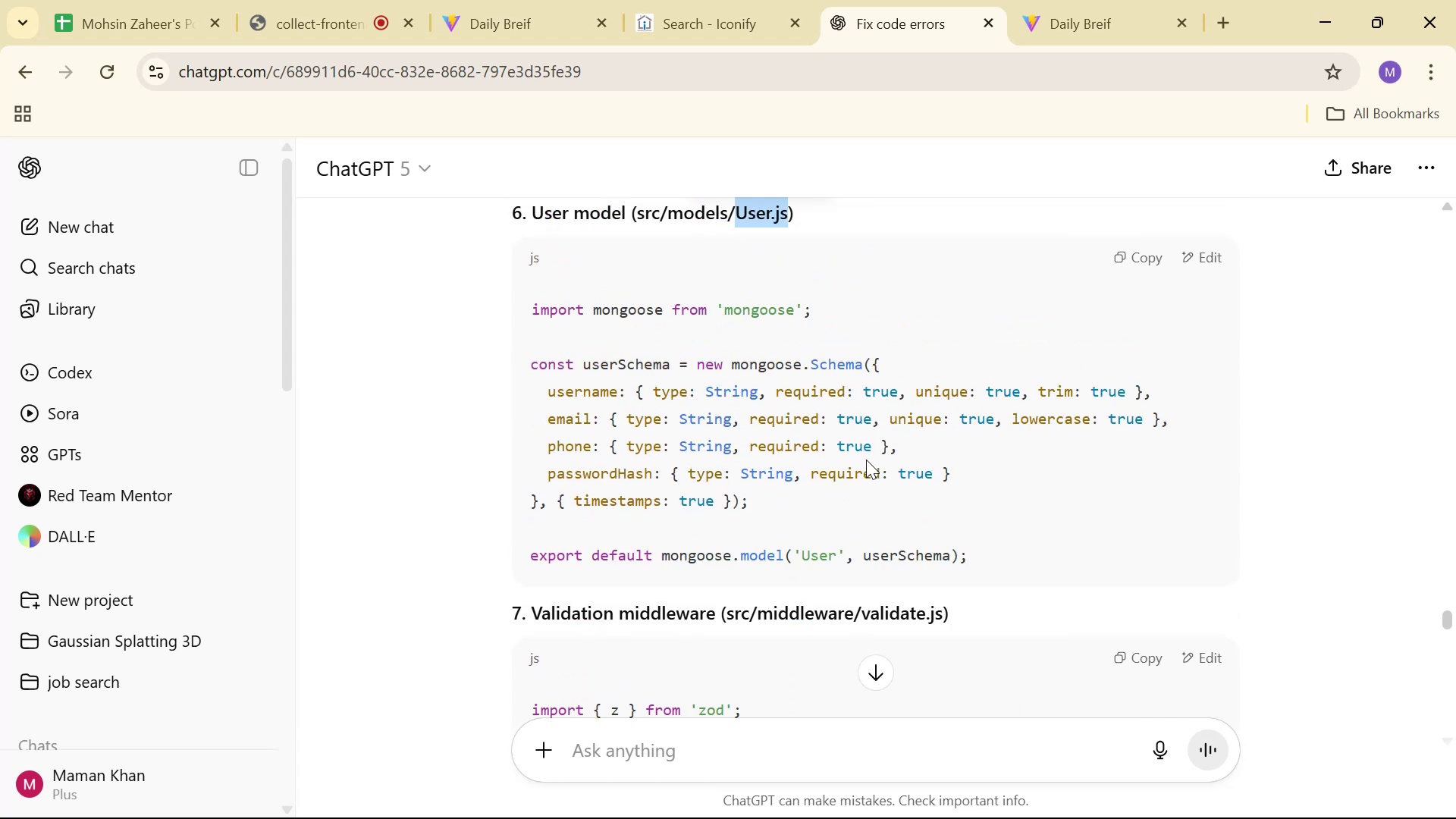 
key(Alt+Tab)
 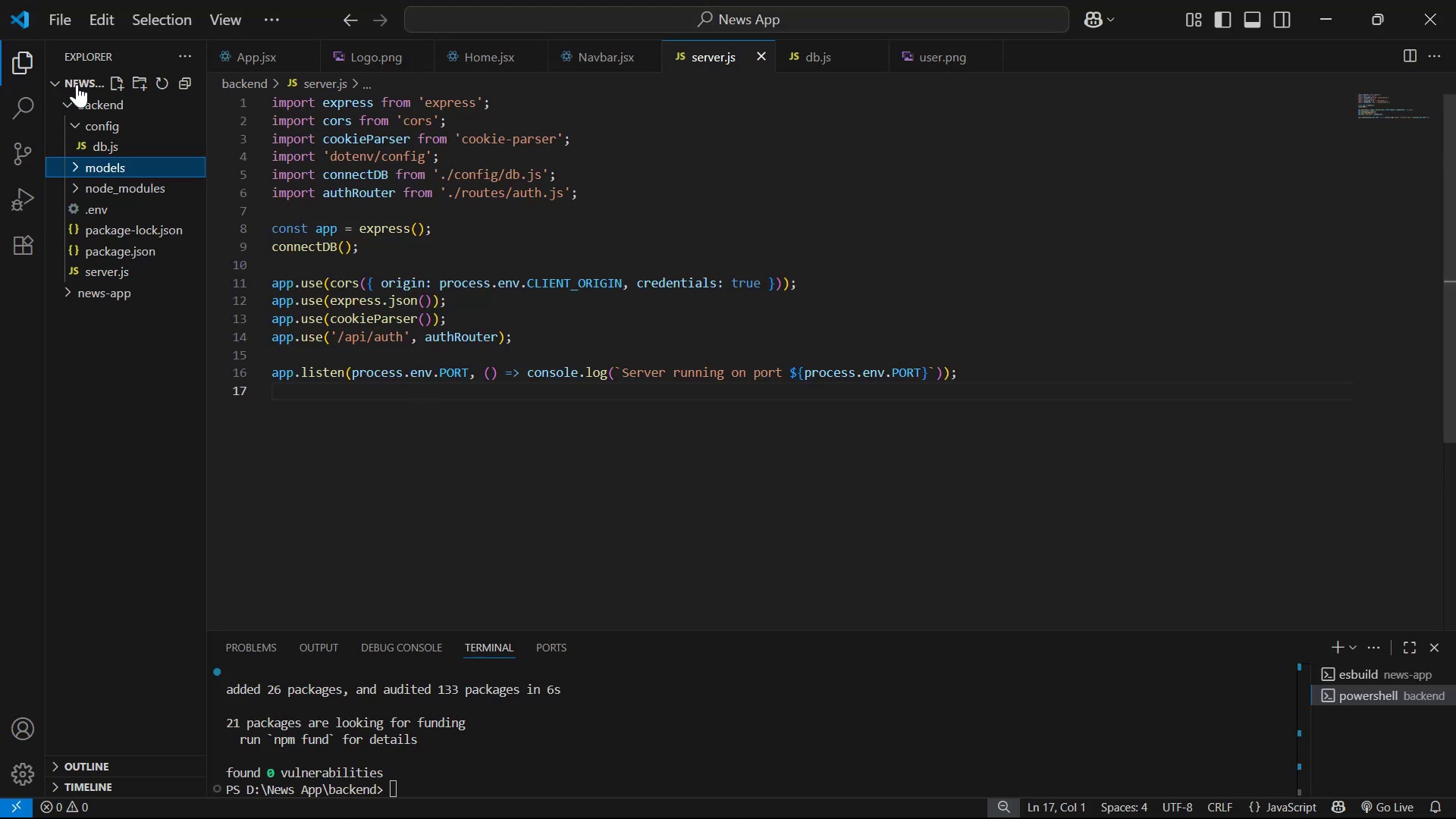 
left_click([124, 86])
 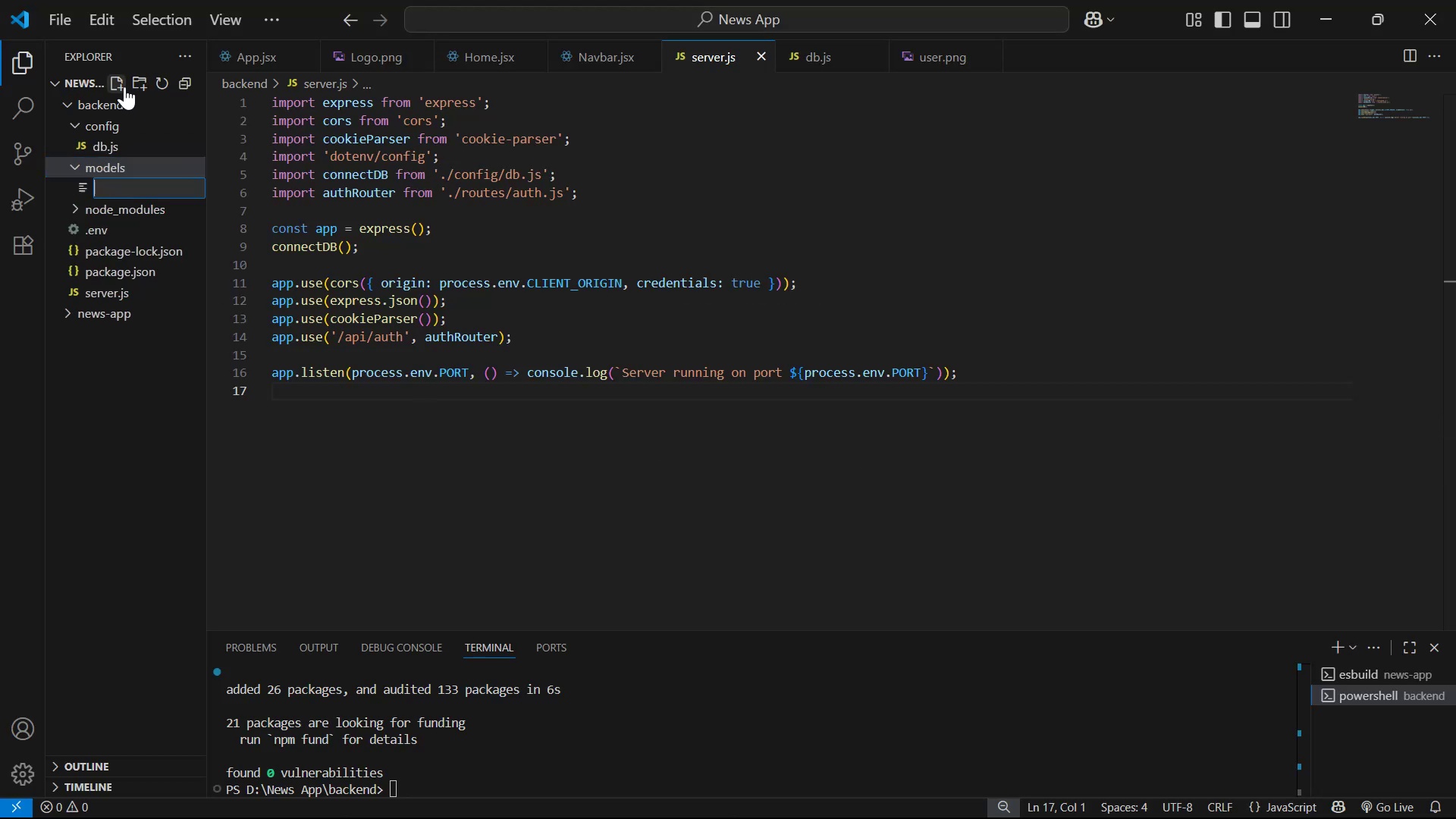 
key(Control+V)
 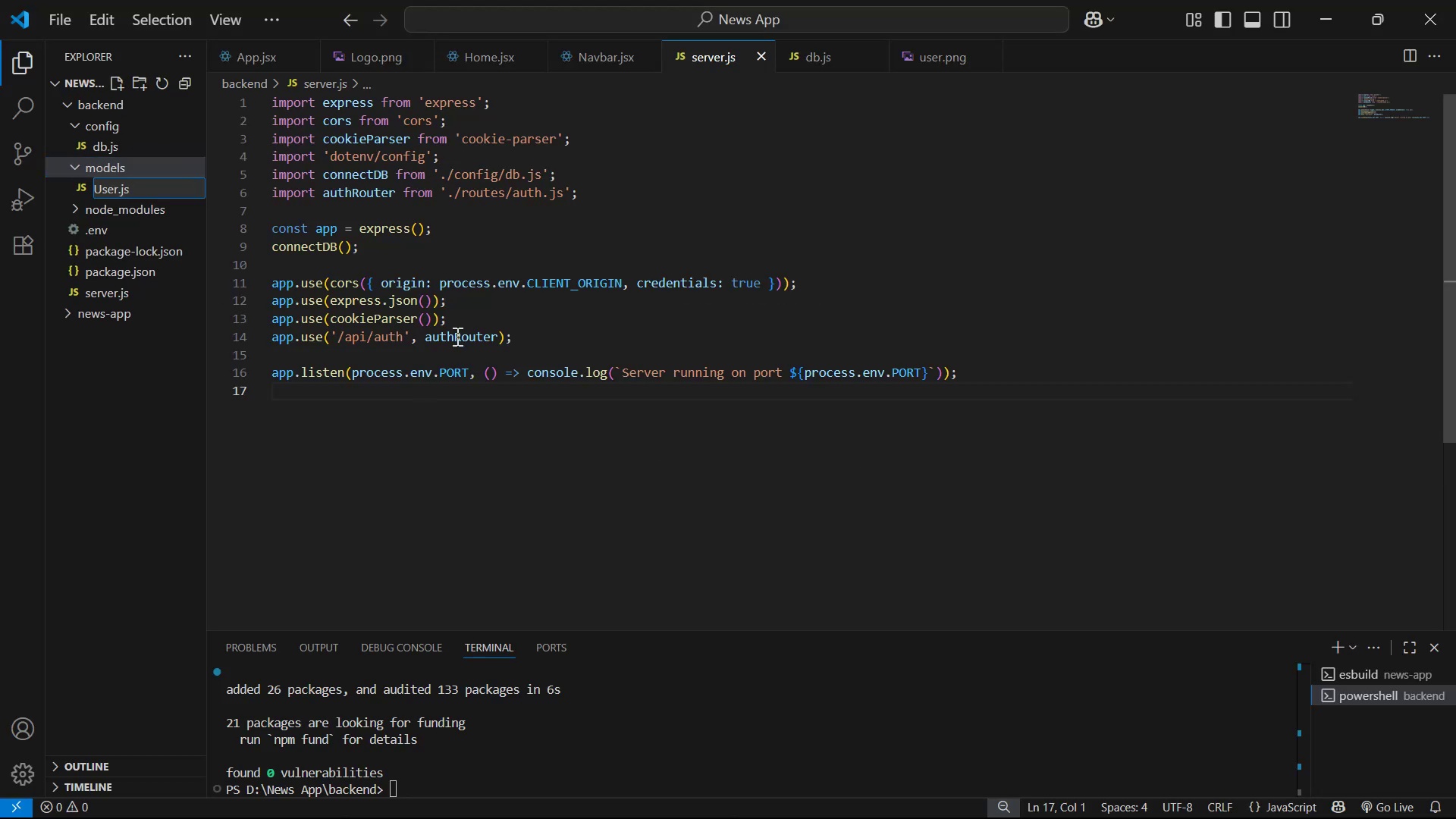 
key(Enter)
 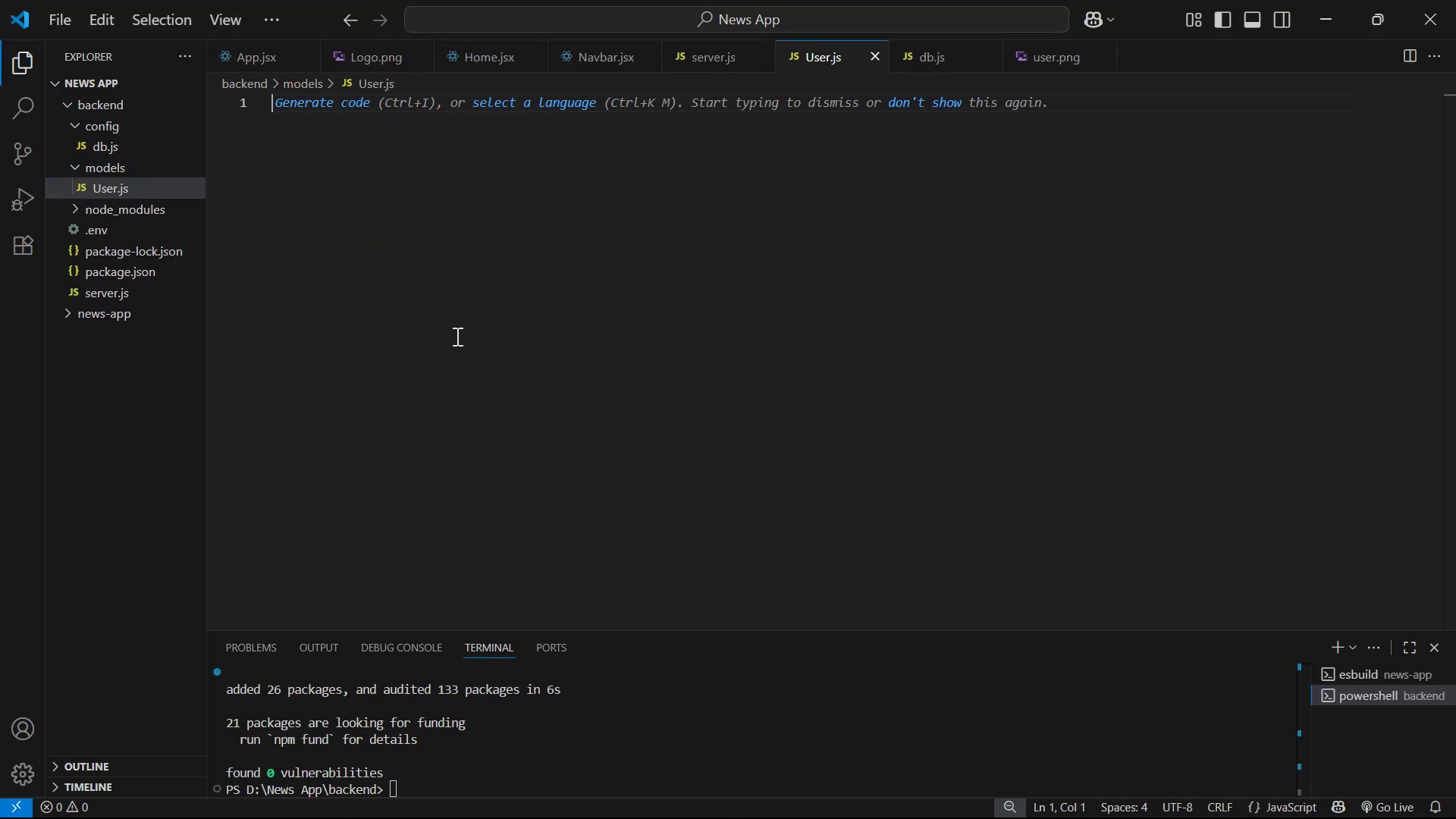 
key(Alt+AltLeft)
 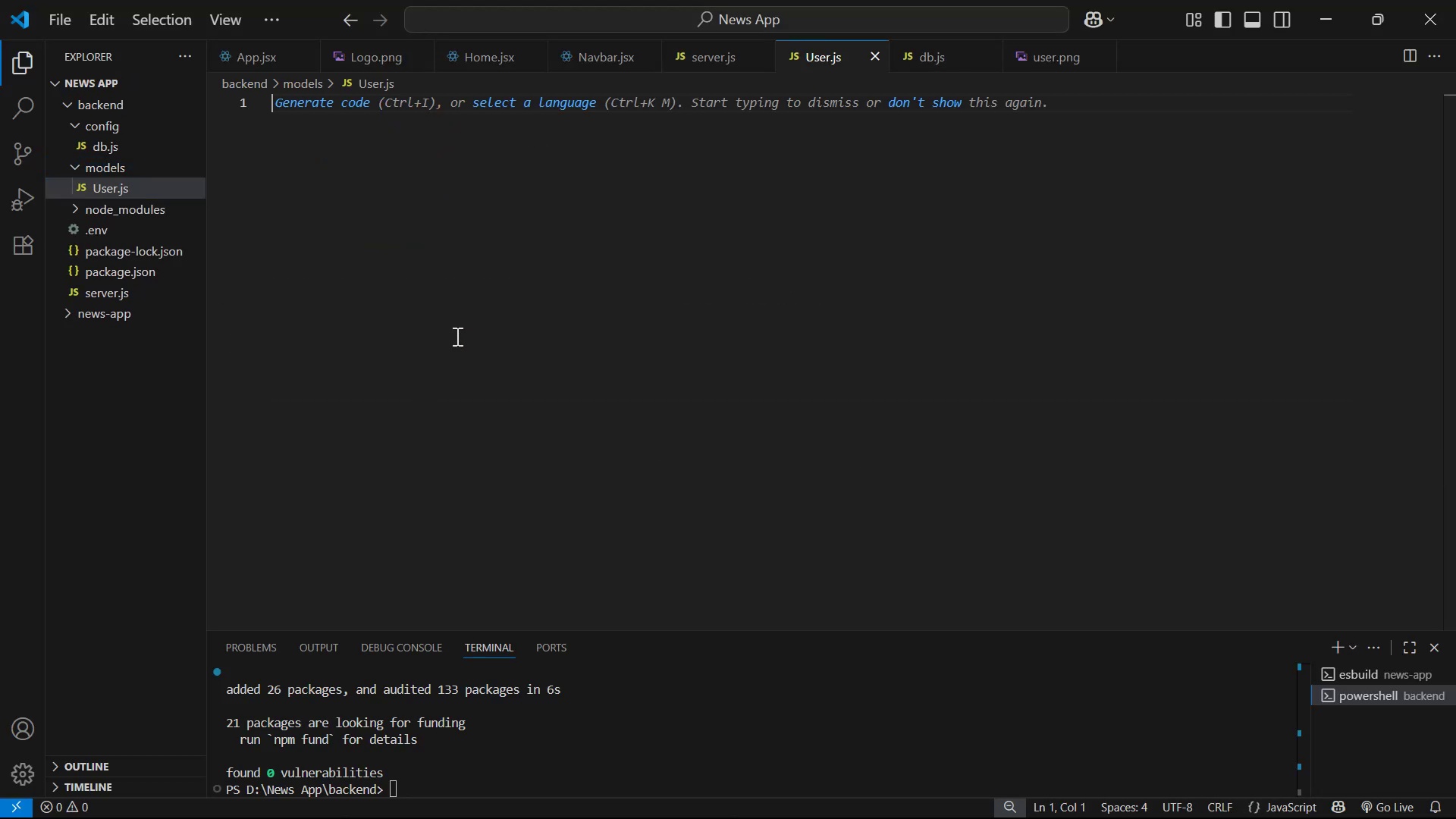 
key(Alt+Tab)
 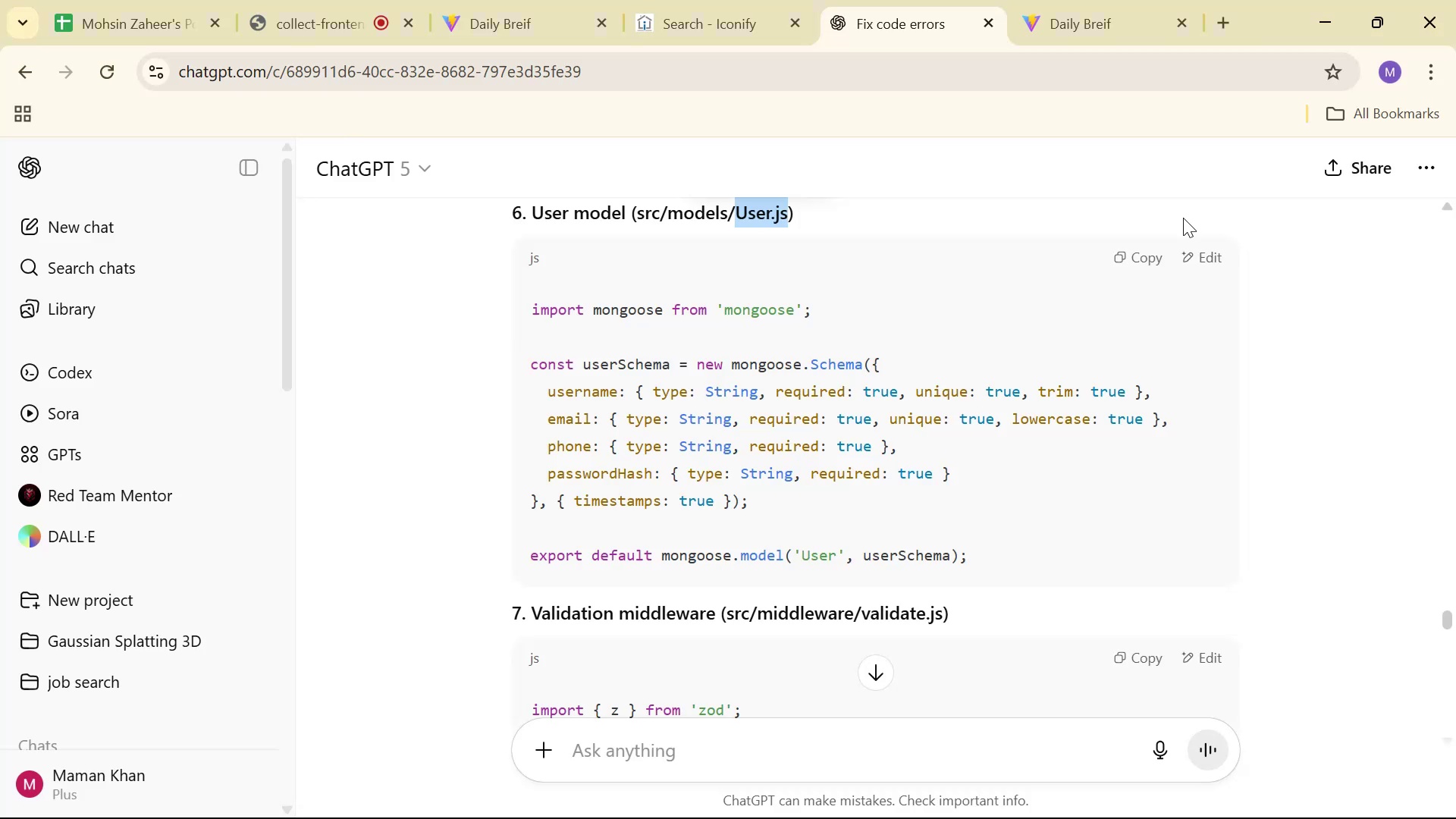 
left_click([1135, 268])
 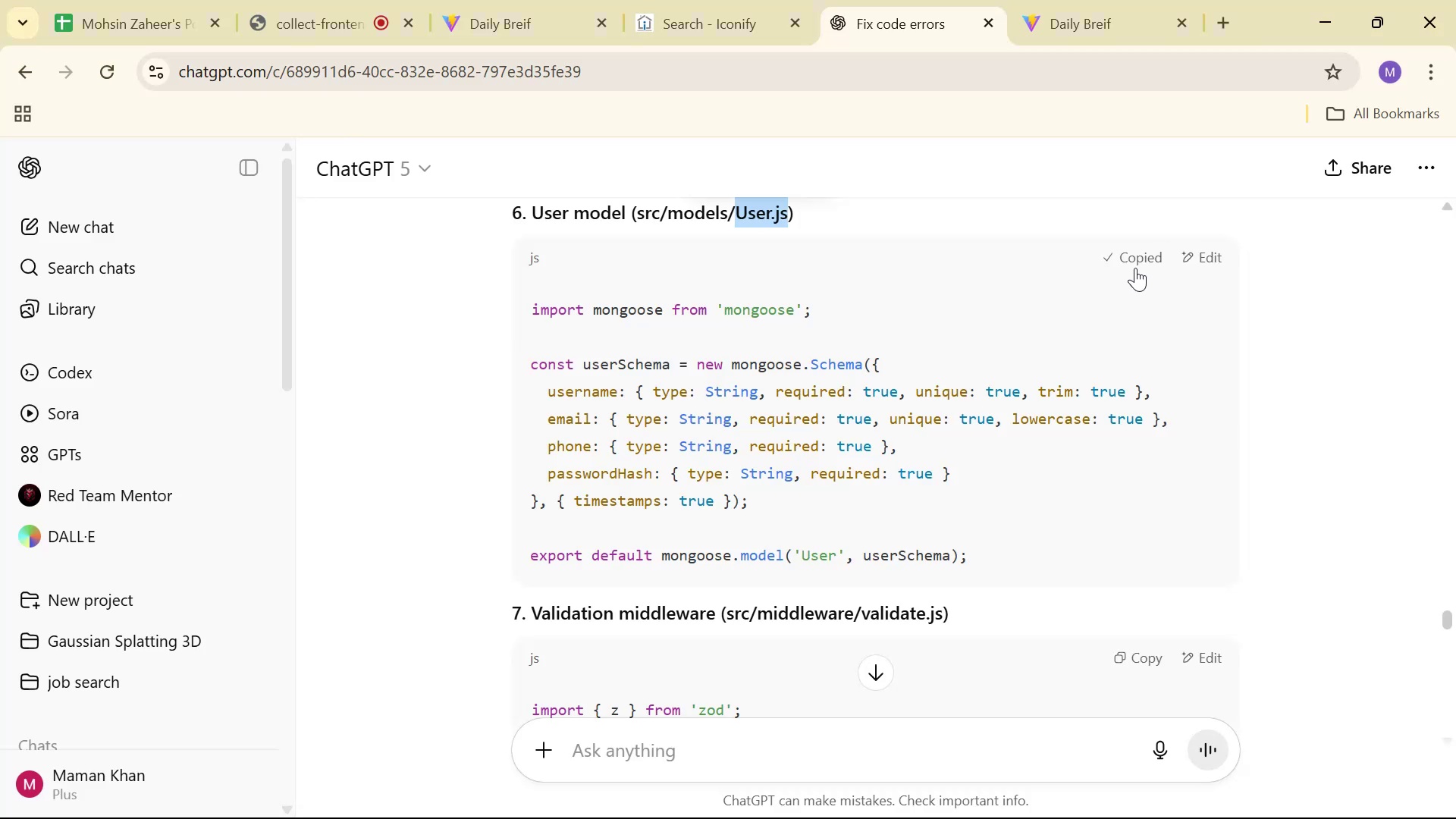 
key(Alt+AltLeft)
 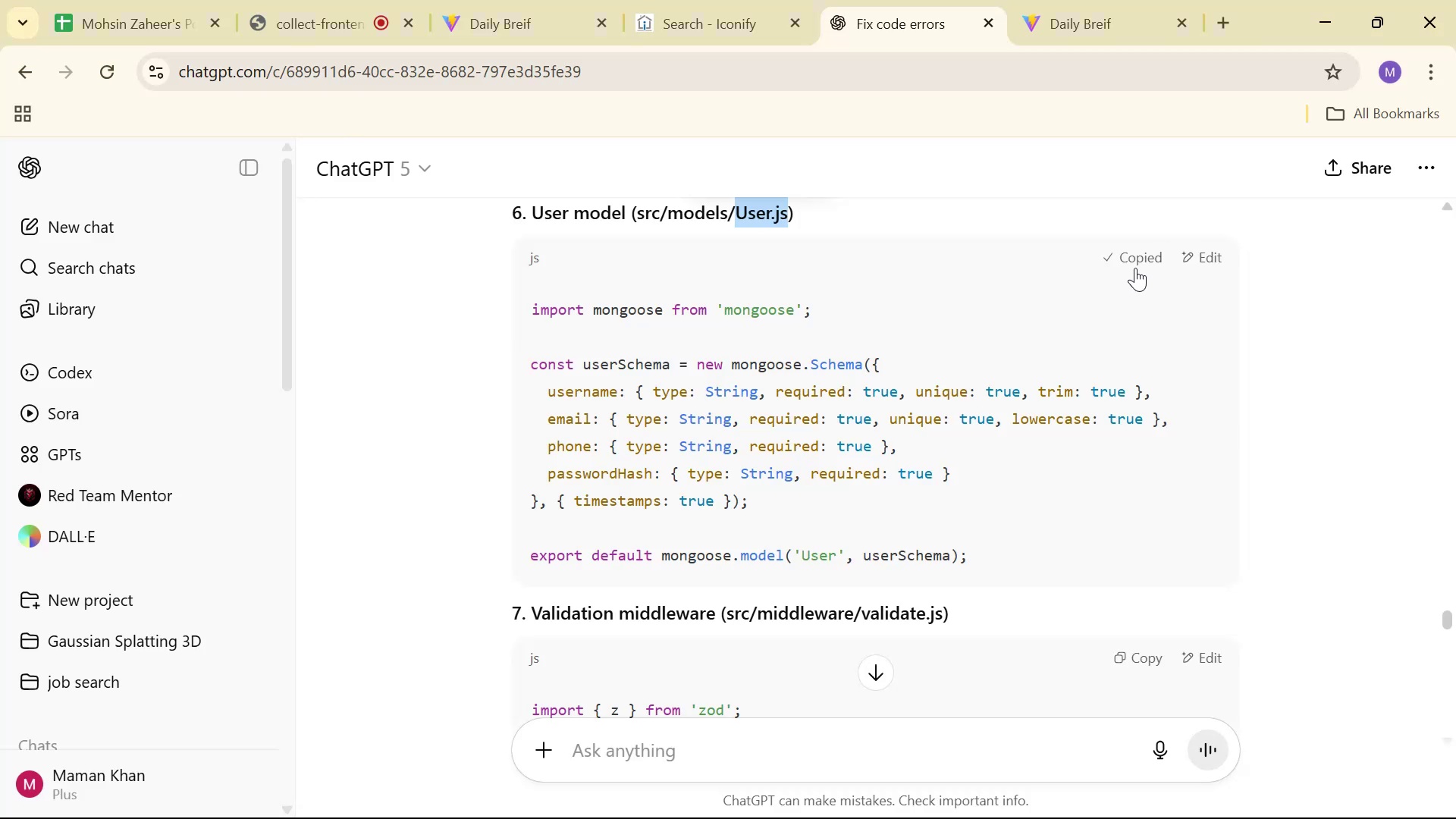 
key(Alt+Tab)
 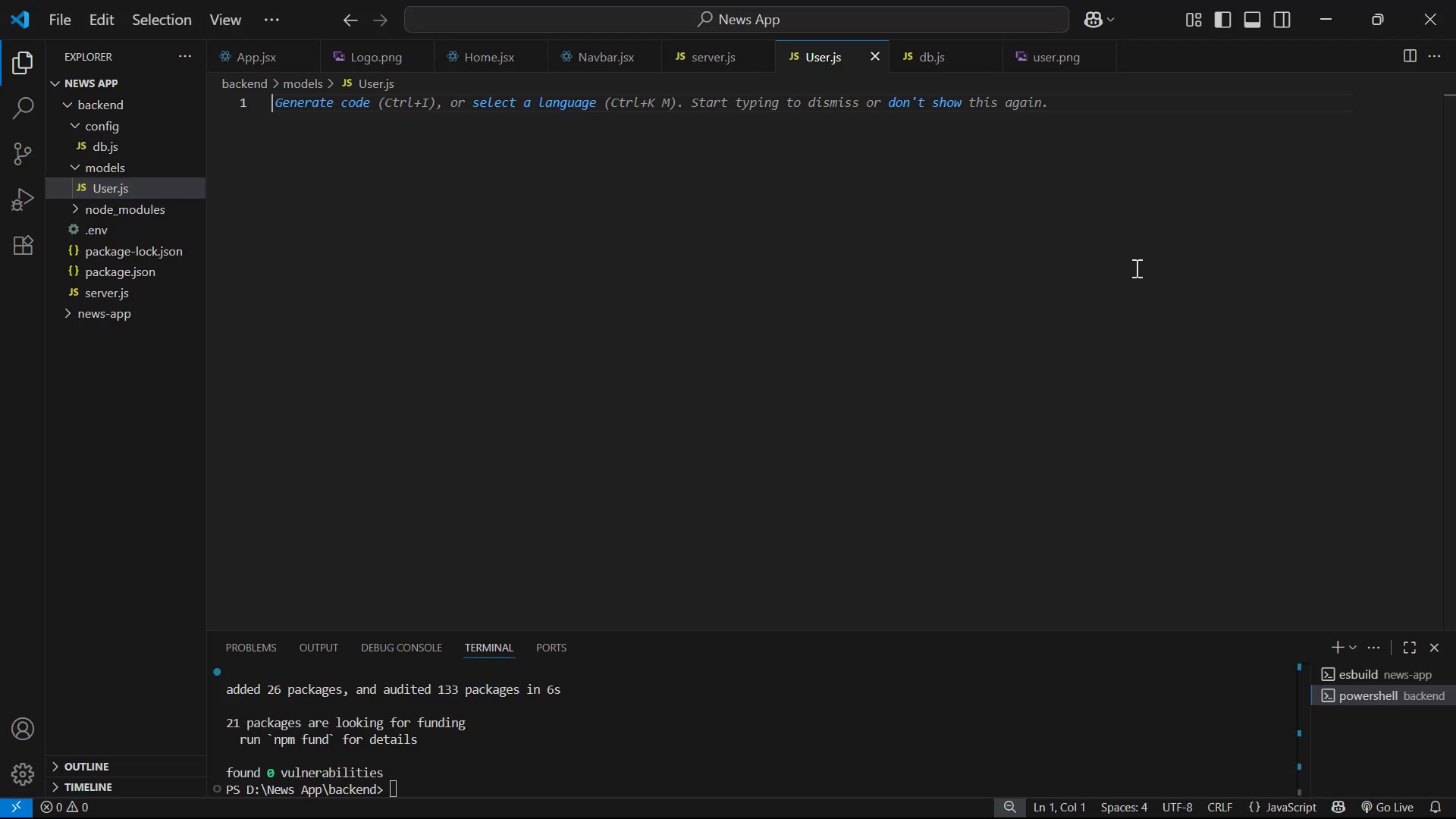 
key(Control+V)
 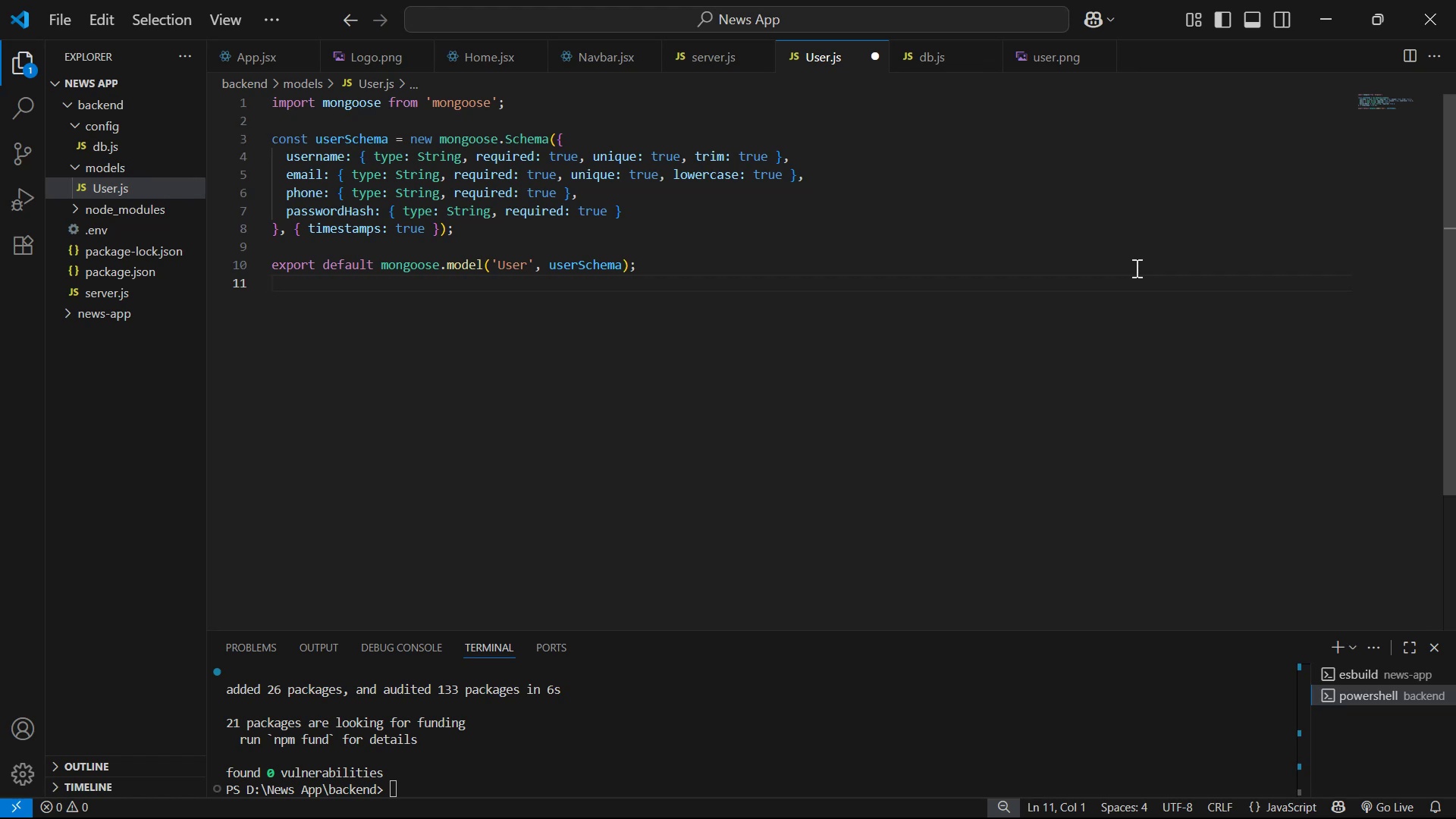 
wait(37.73)
 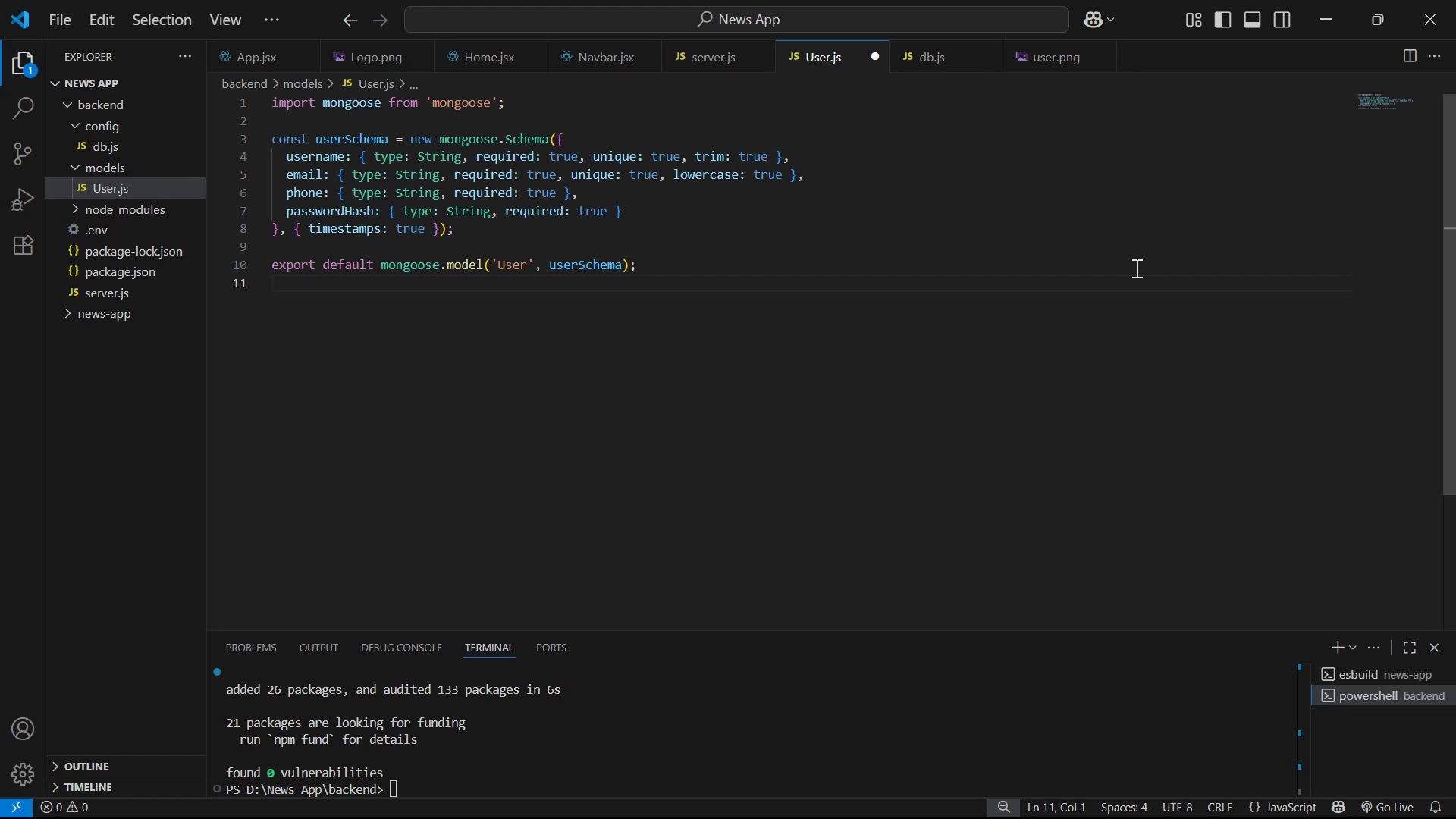 
key(Control+S)
 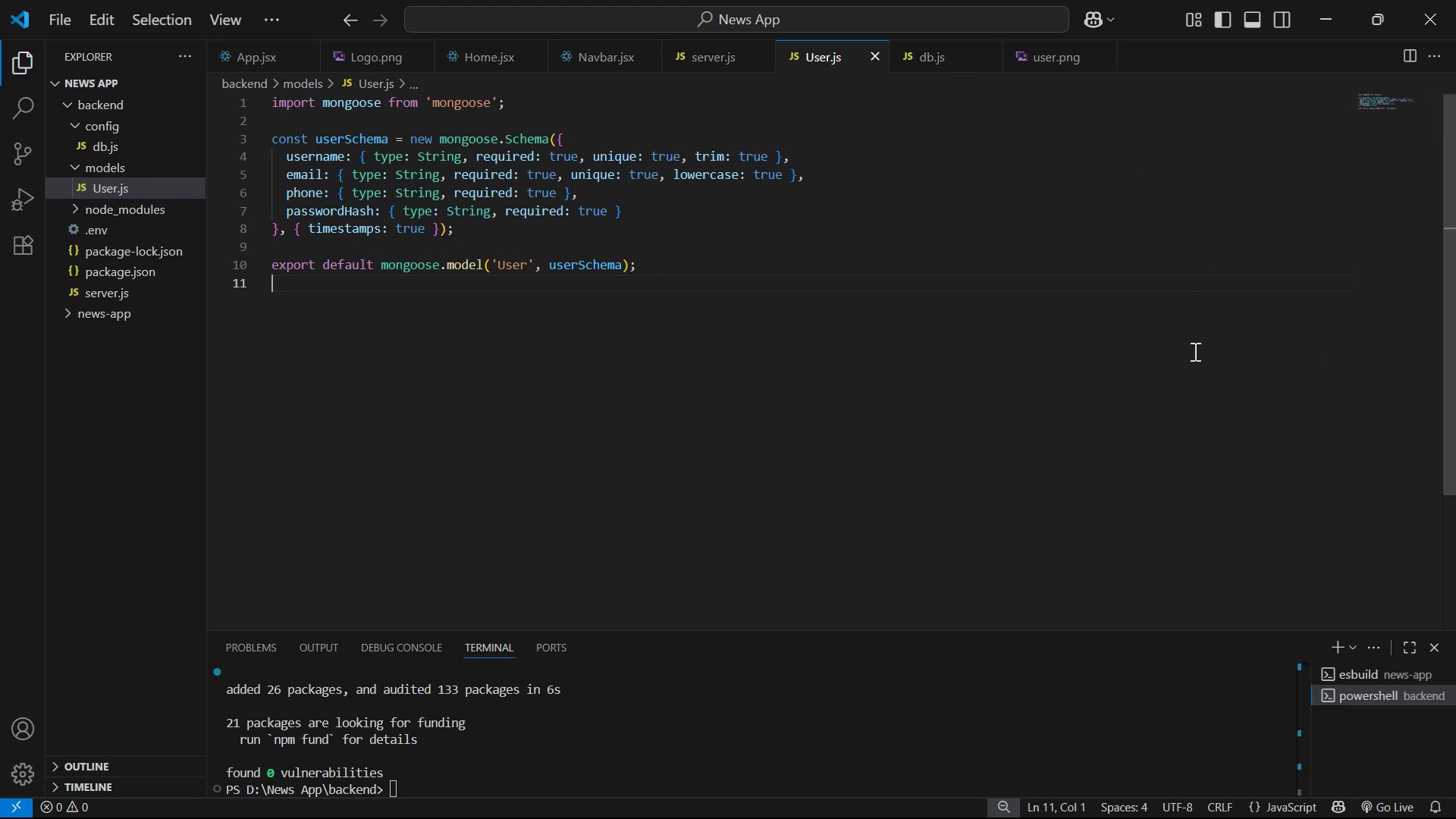 
key(Alt+AltLeft)
 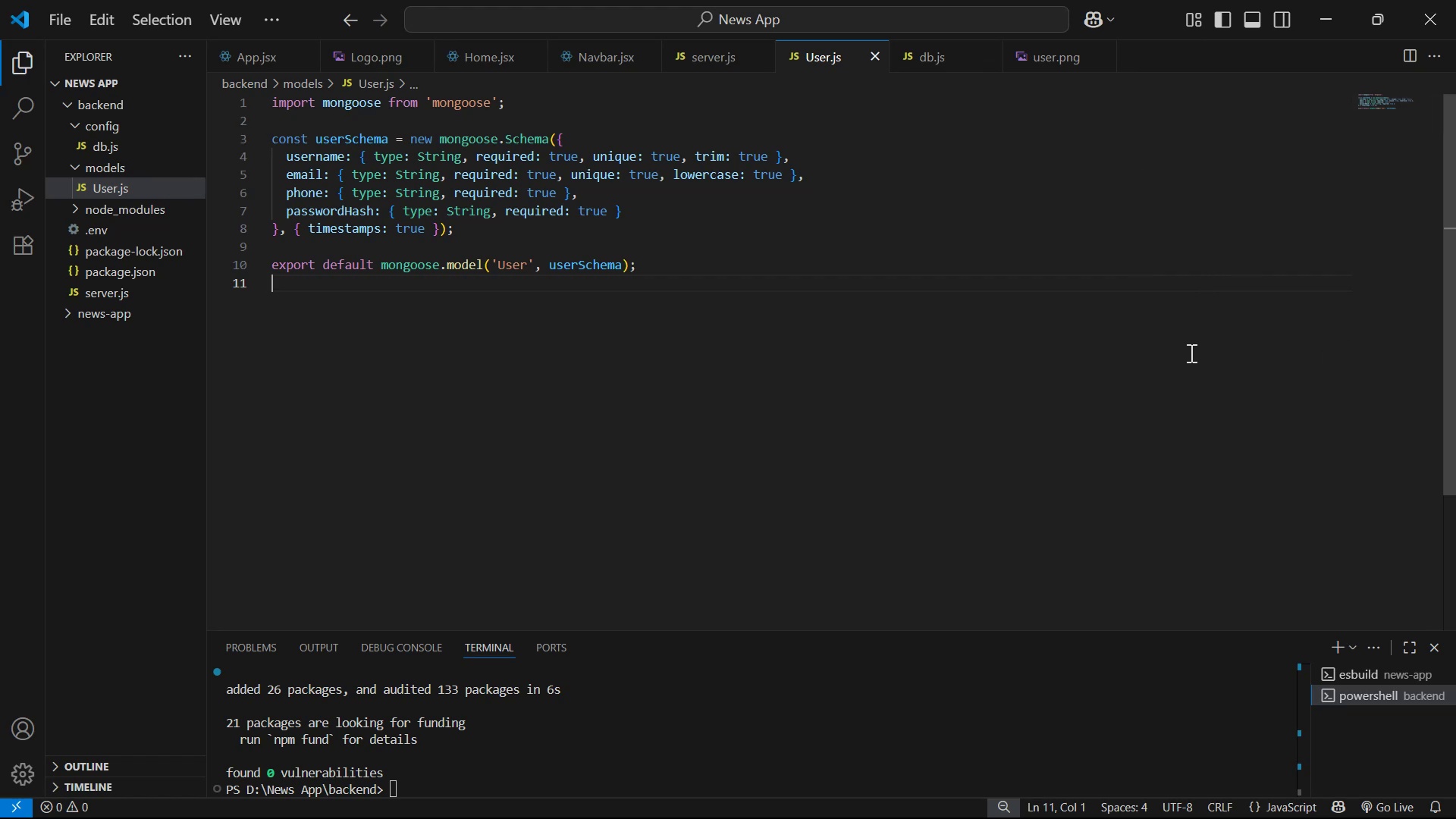 
key(Alt+Tab)
 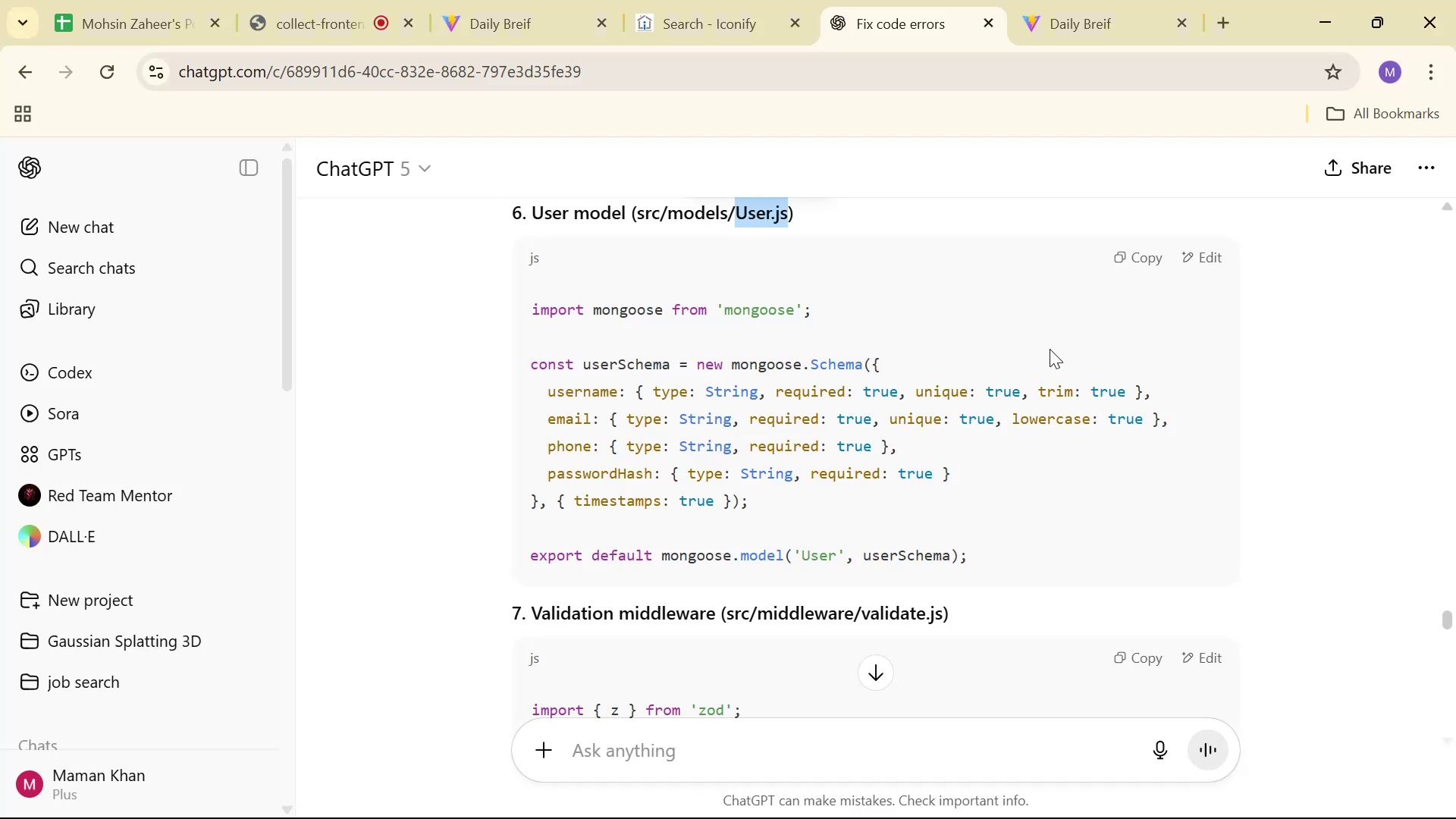 
scroll: coordinate [1070, 364], scroll_direction: down, amount: 3.0
 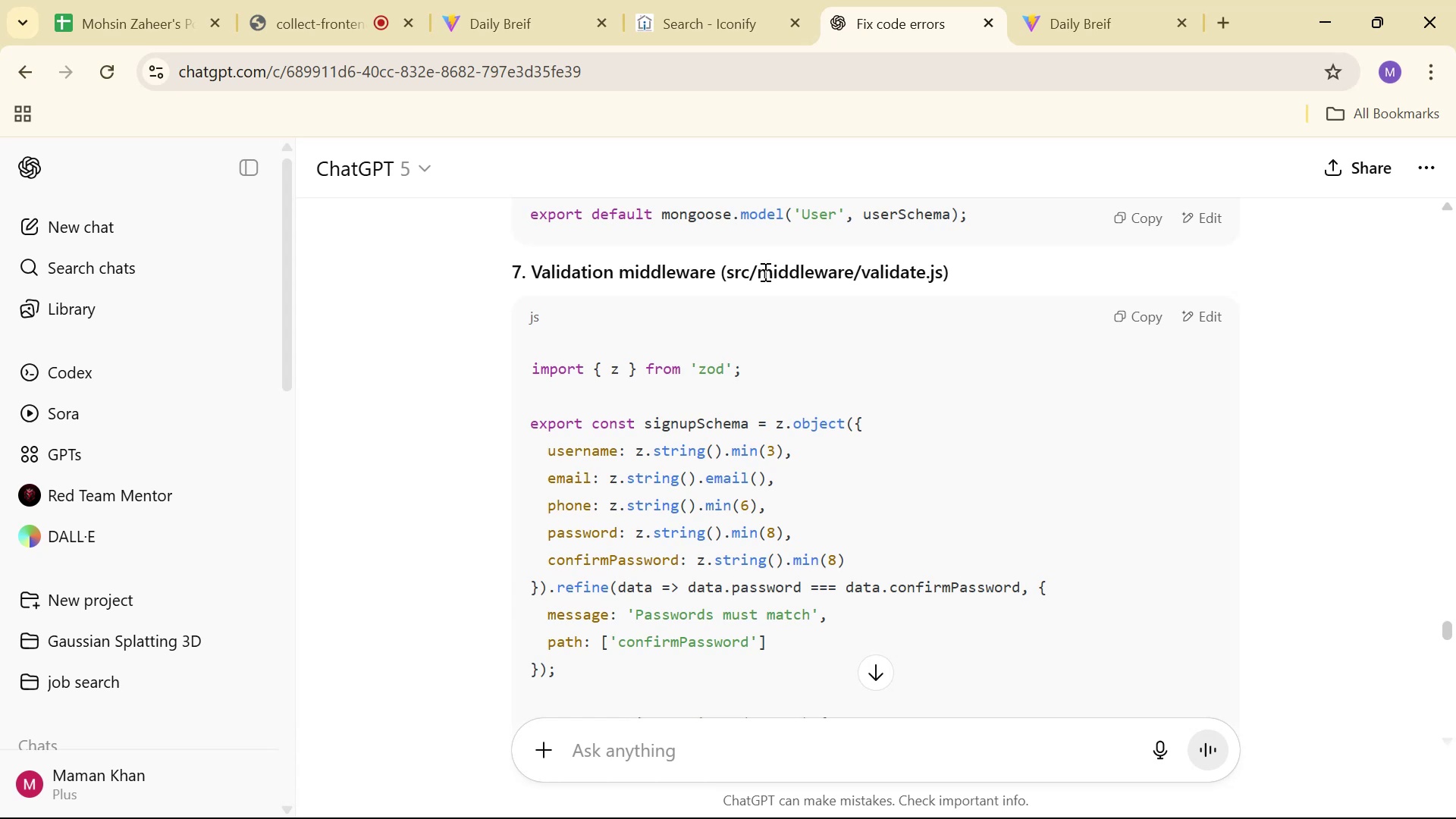 
left_click_drag(start_coordinate=[758, 278], to_coordinate=[851, 278])
 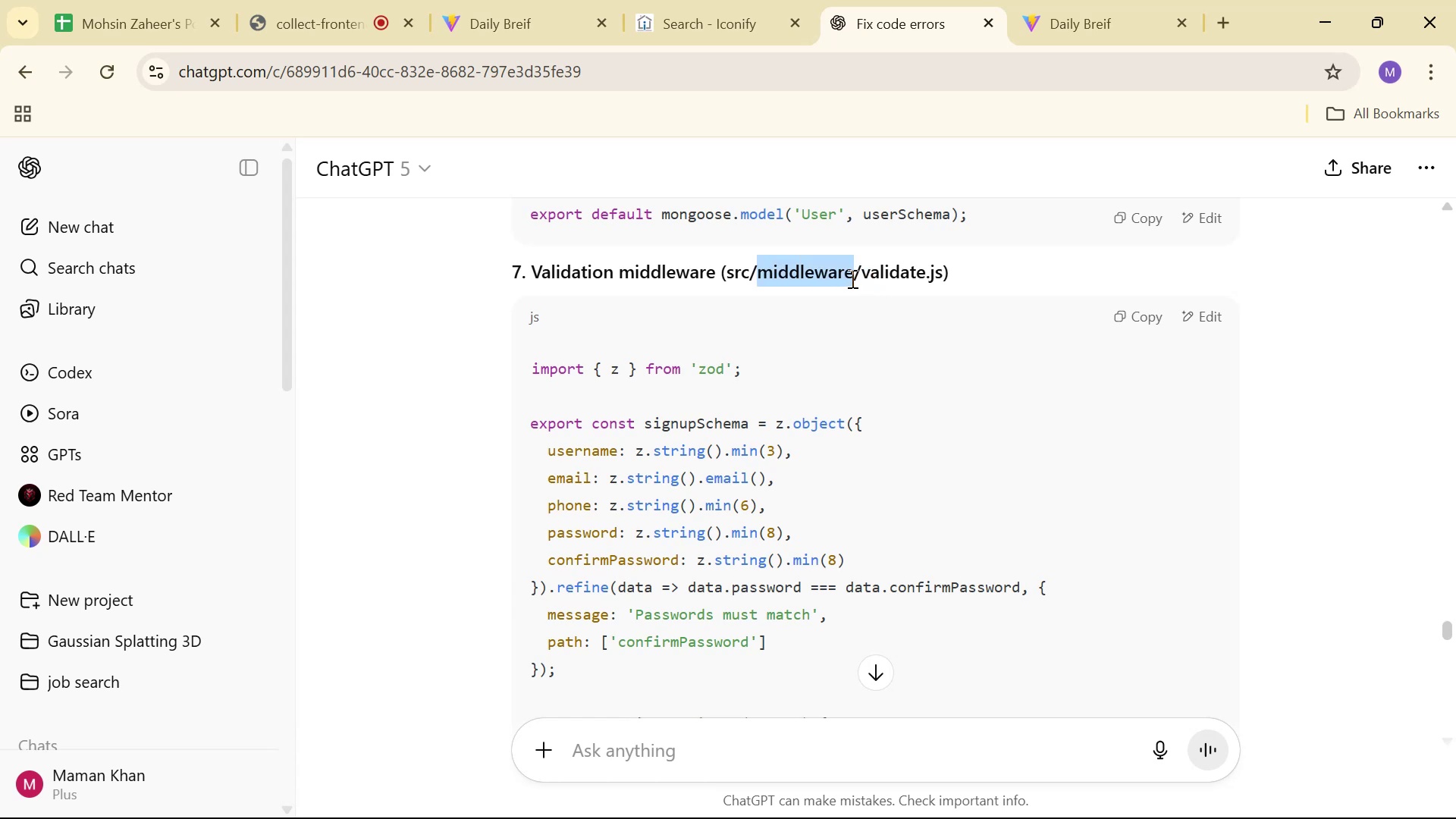 
left_click([851, 278])
 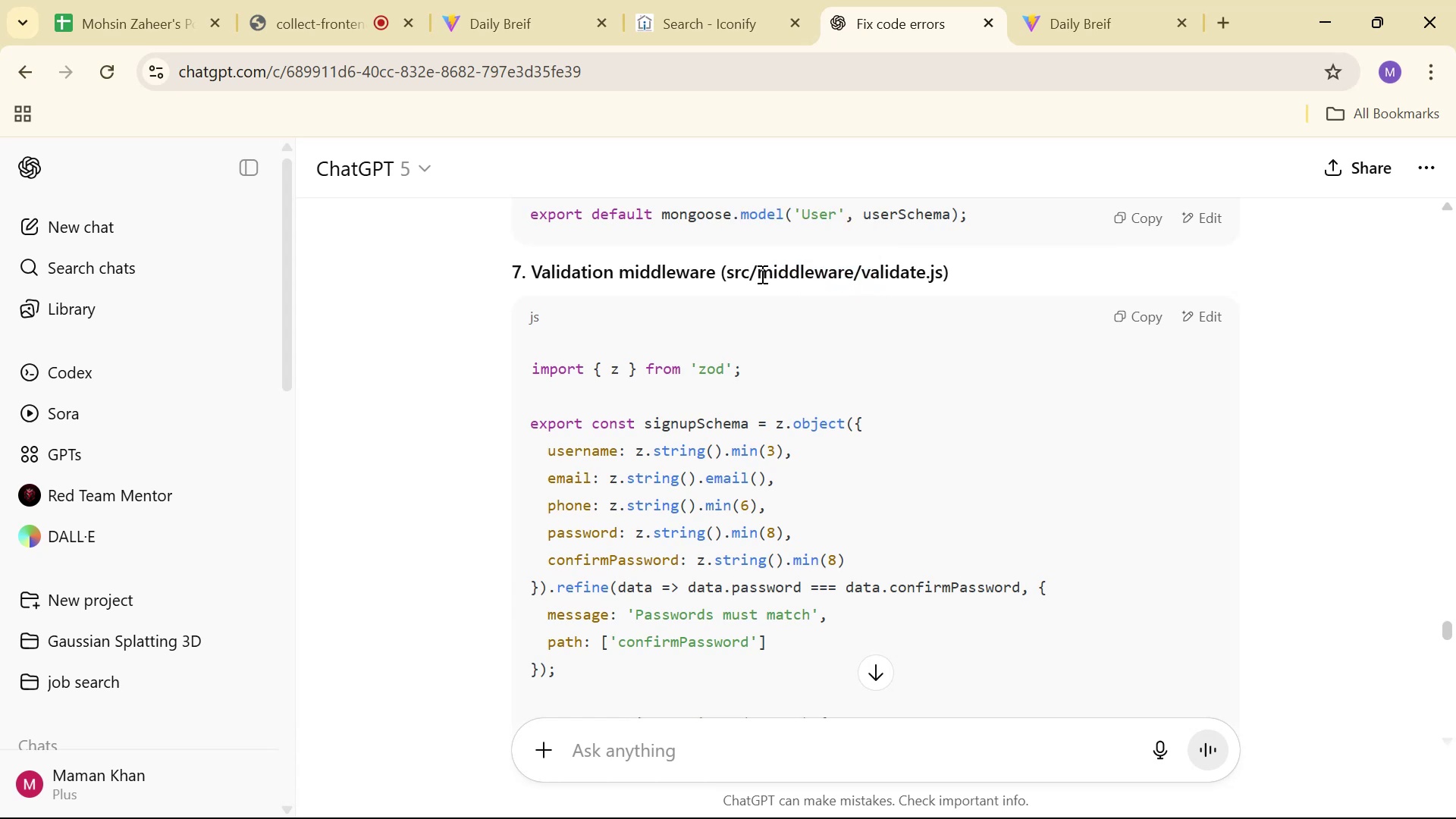 
left_click_drag(start_coordinate=[761, 274], to_coordinate=[853, 265])
 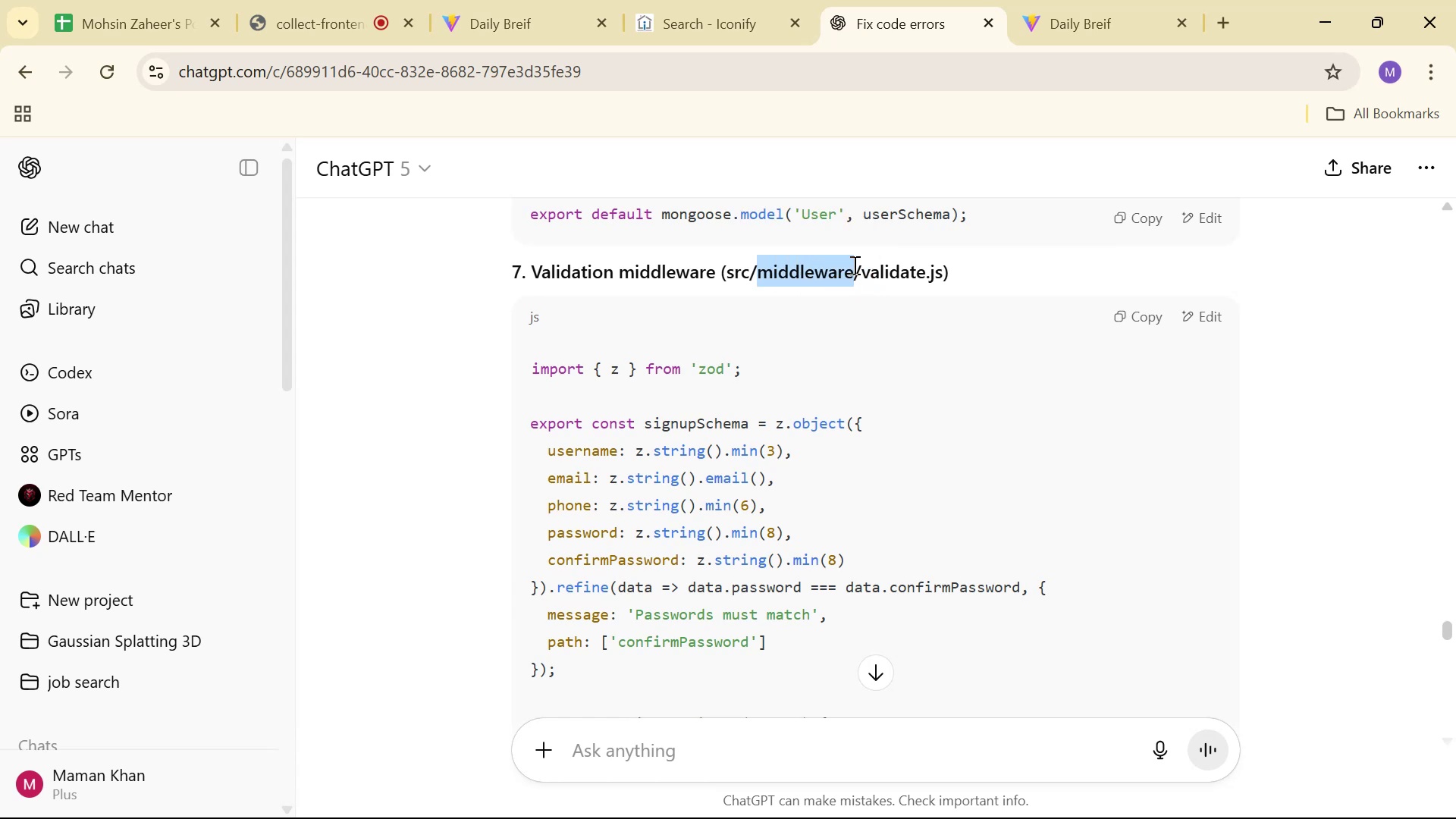 
left_click([853, 265])
 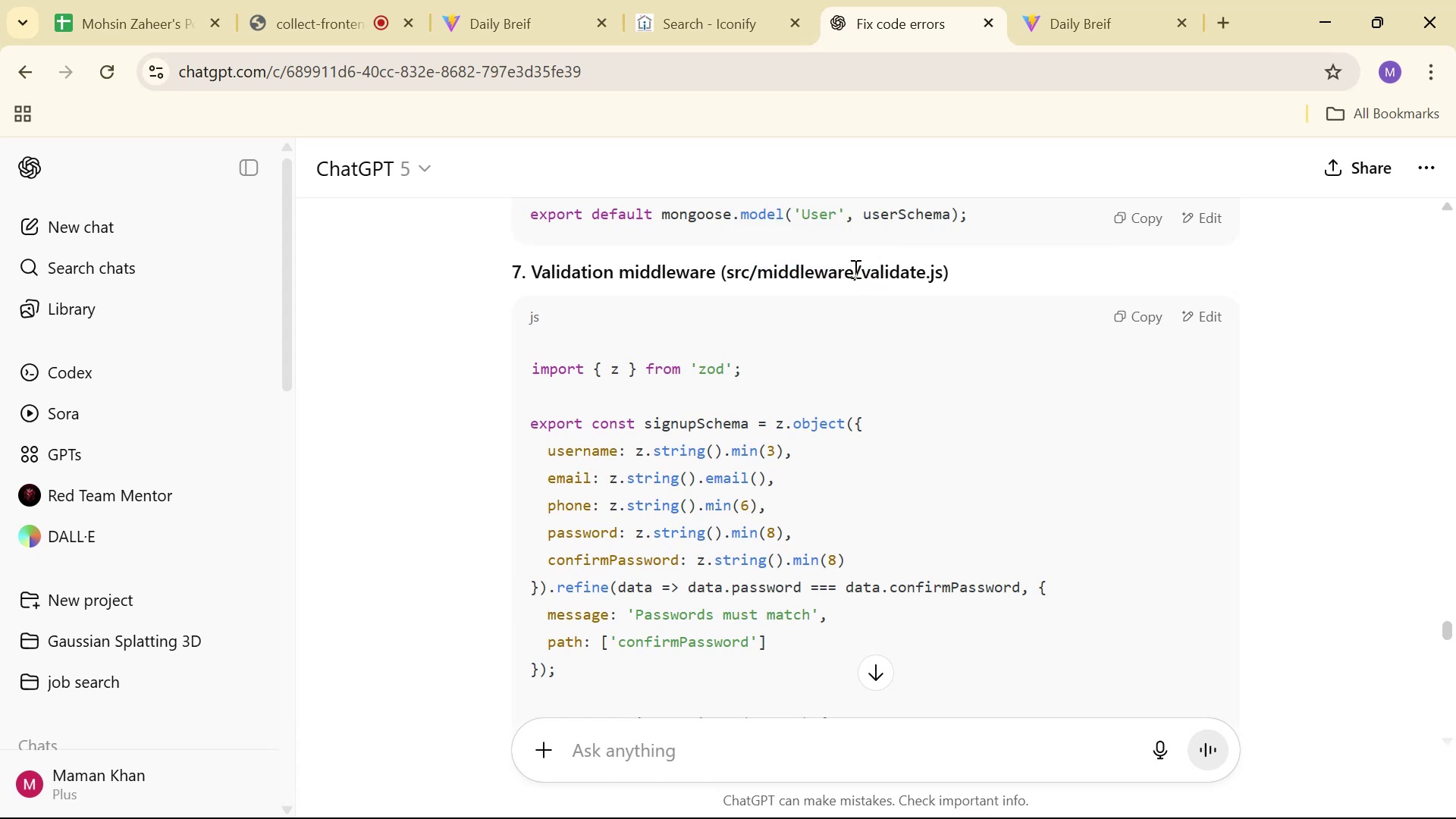 
left_click_drag(start_coordinate=[852, 277], to_coordinate=[752, 276])
 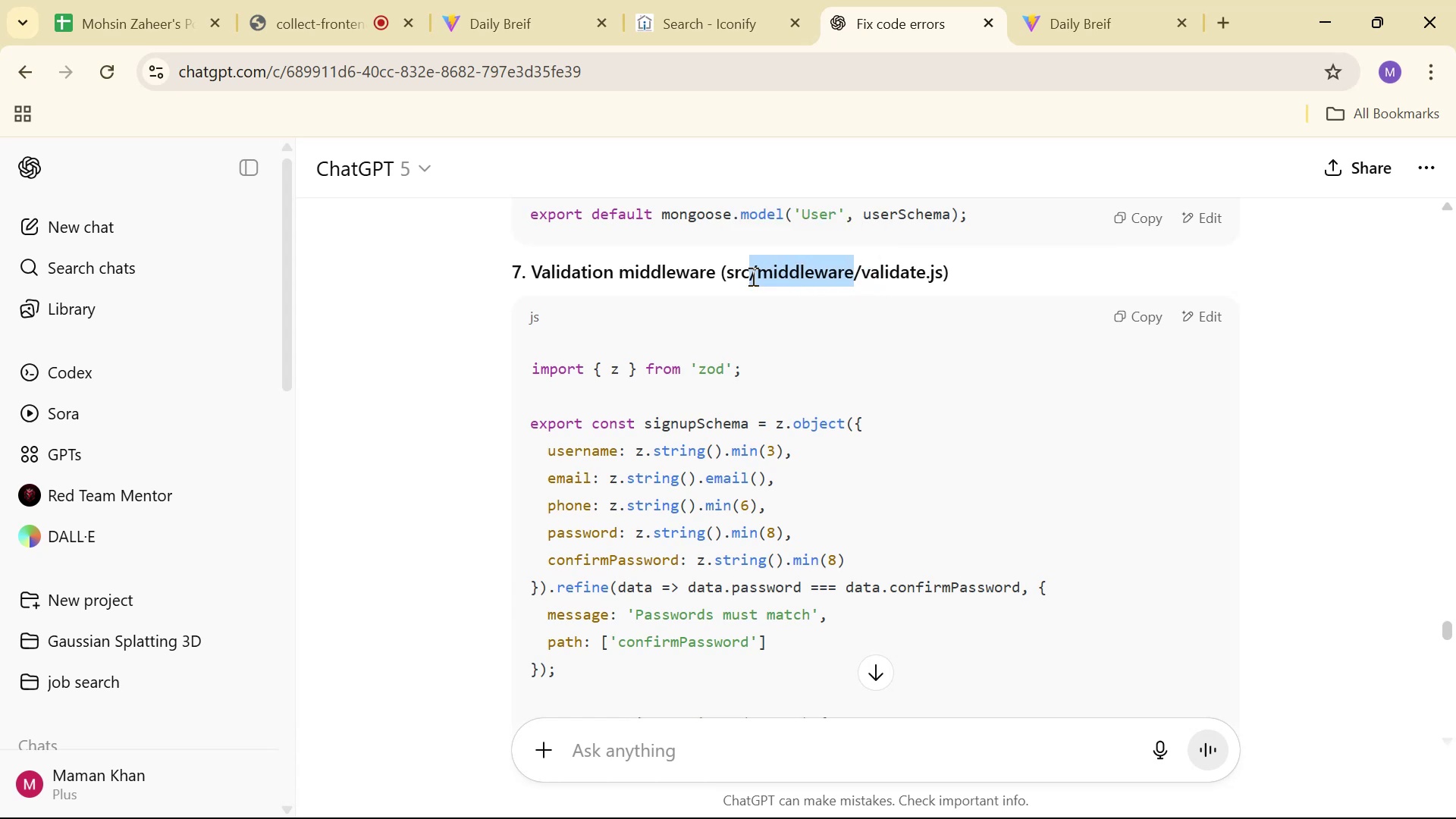 
left_click_drag(start_coordinate=[752, 276], to_coordinate=[756, 275])
 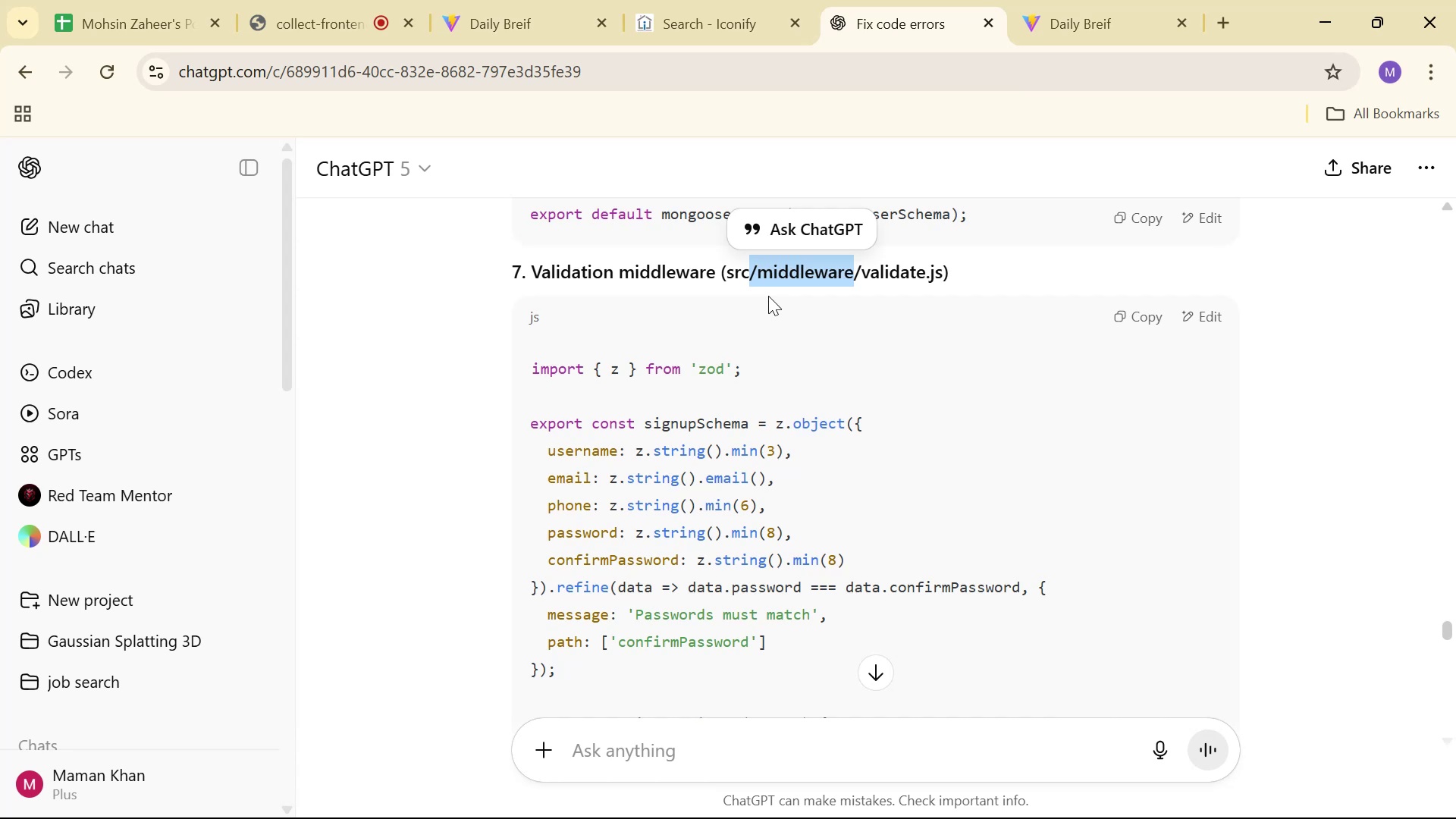 
left_click([773, 303])
 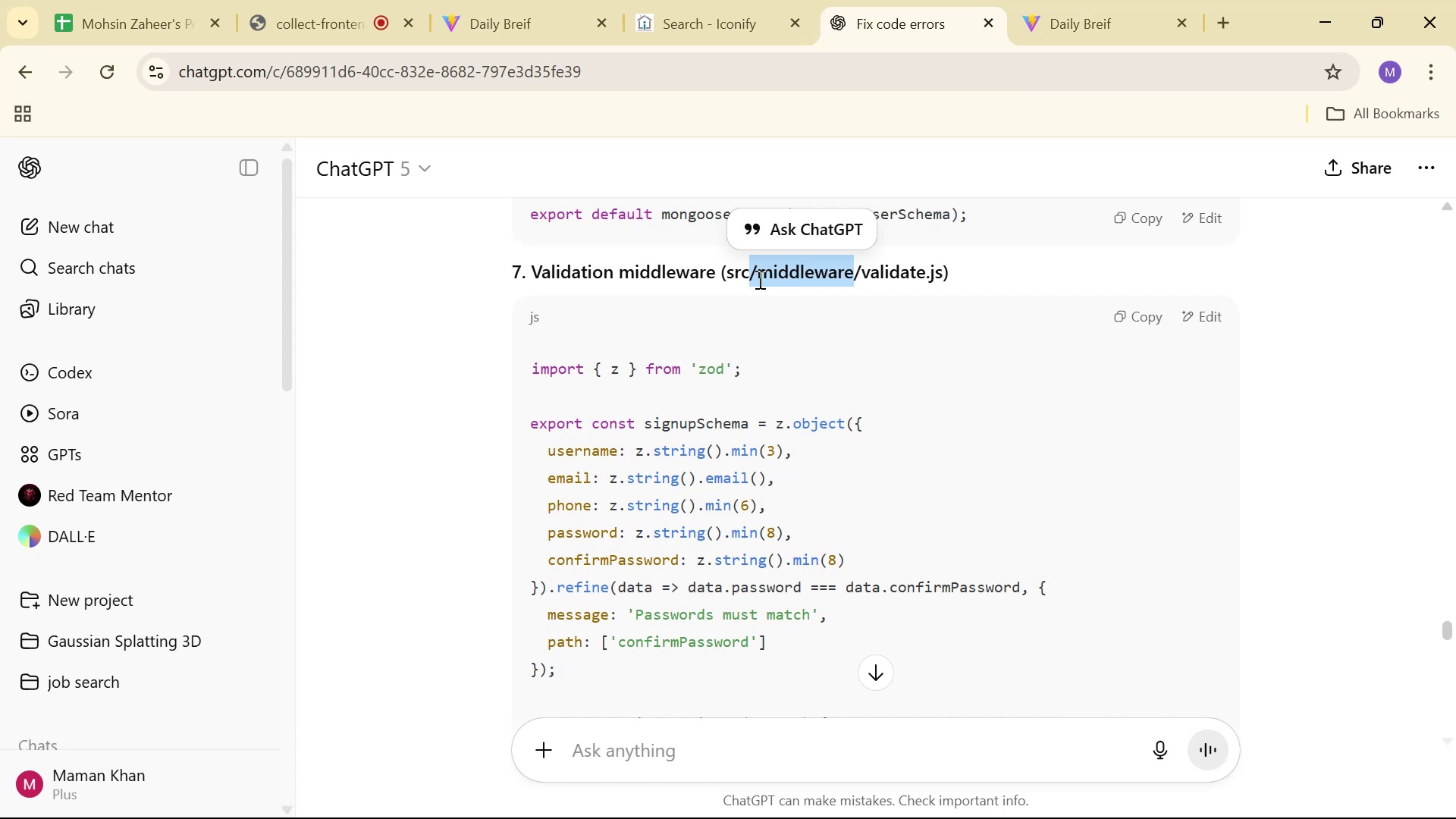 
left_click([758, 279])
 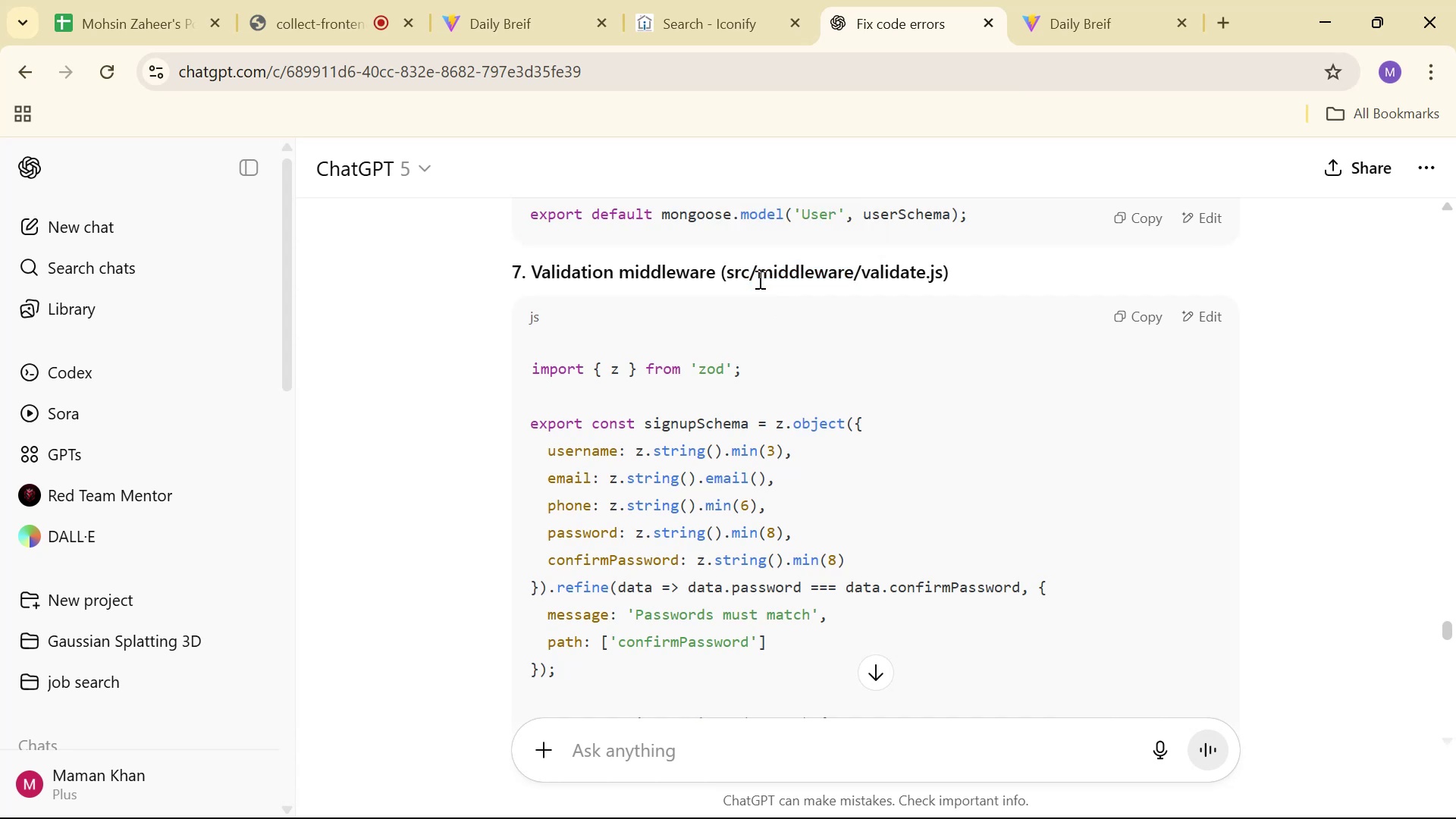 
left_click_drag(start_coordinate=[758, 279], to_coordinate=[844, 281])
 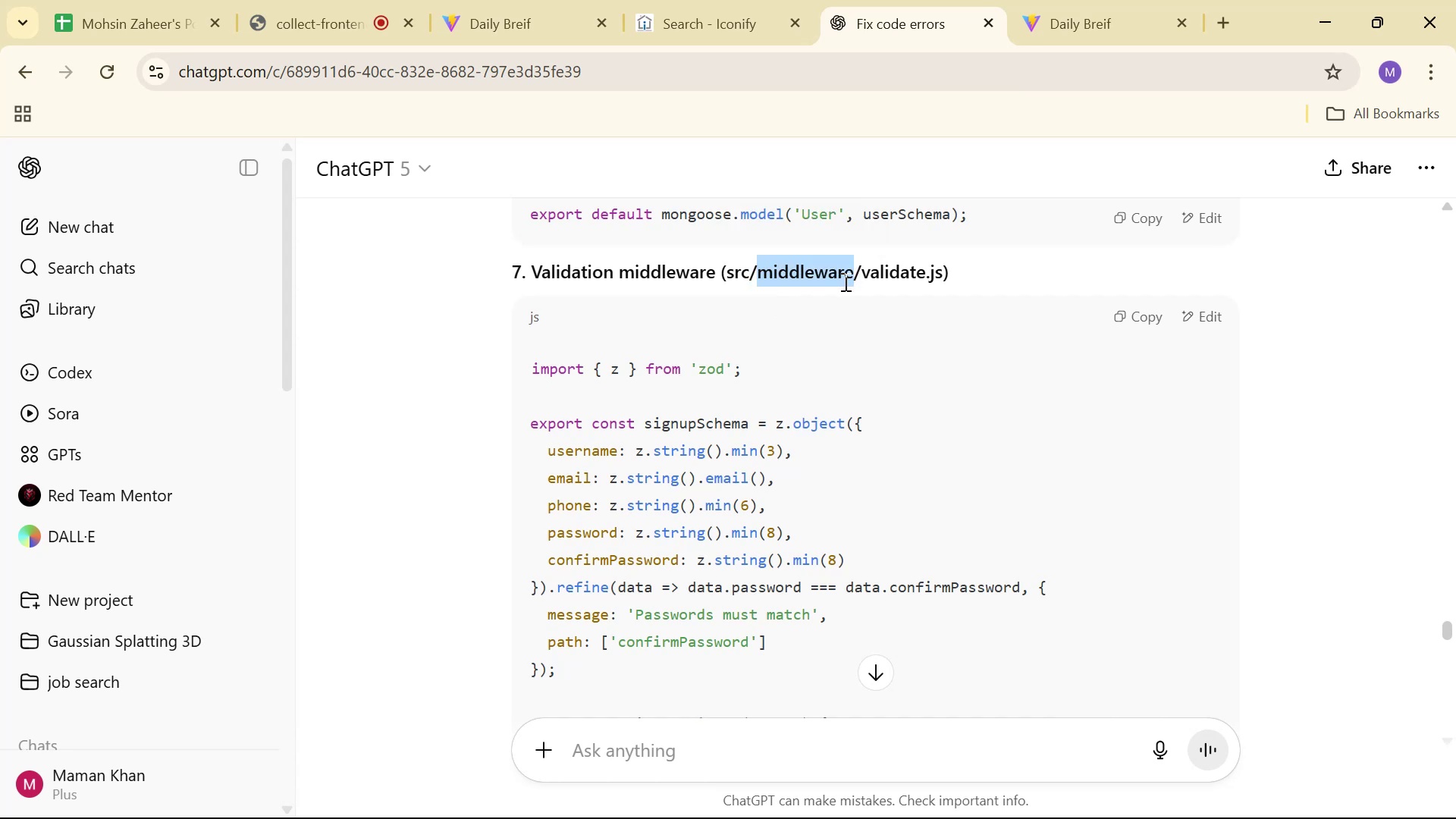 
left_click([844, 281])
 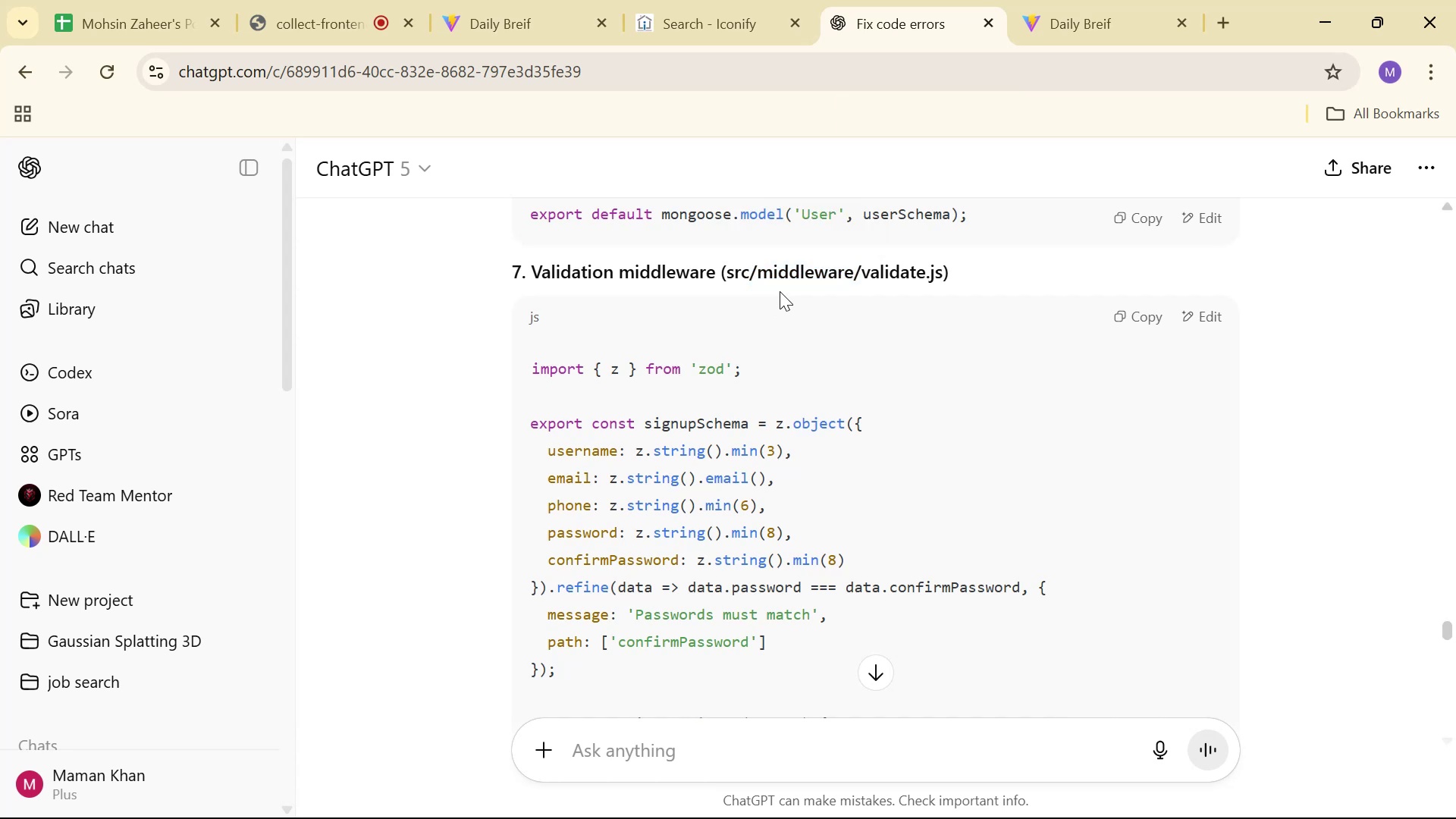 
left_click_drag(start_coordinate=[757, 270], to_coordinate=[852, 260])
 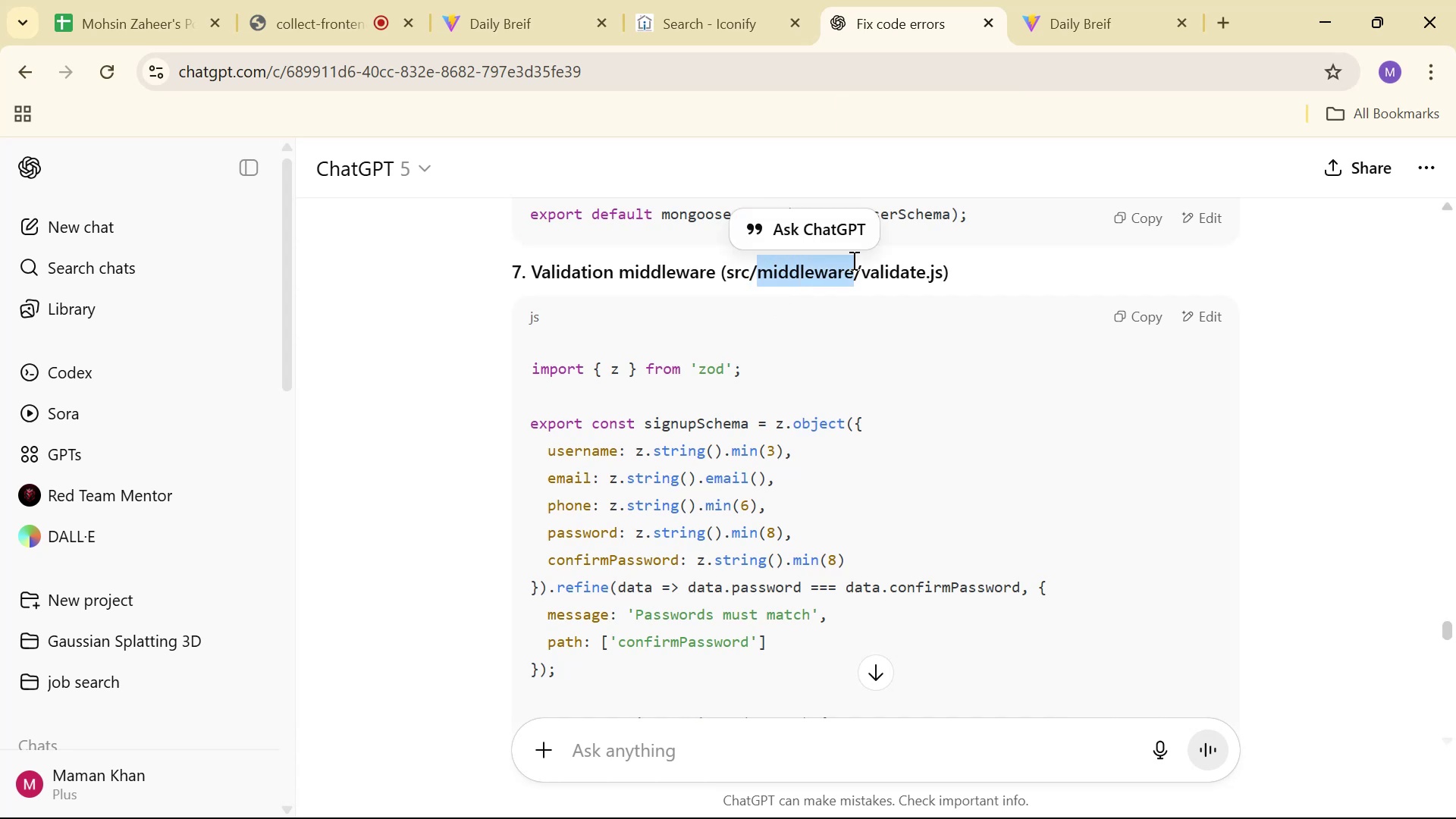 
key(Control+C)
 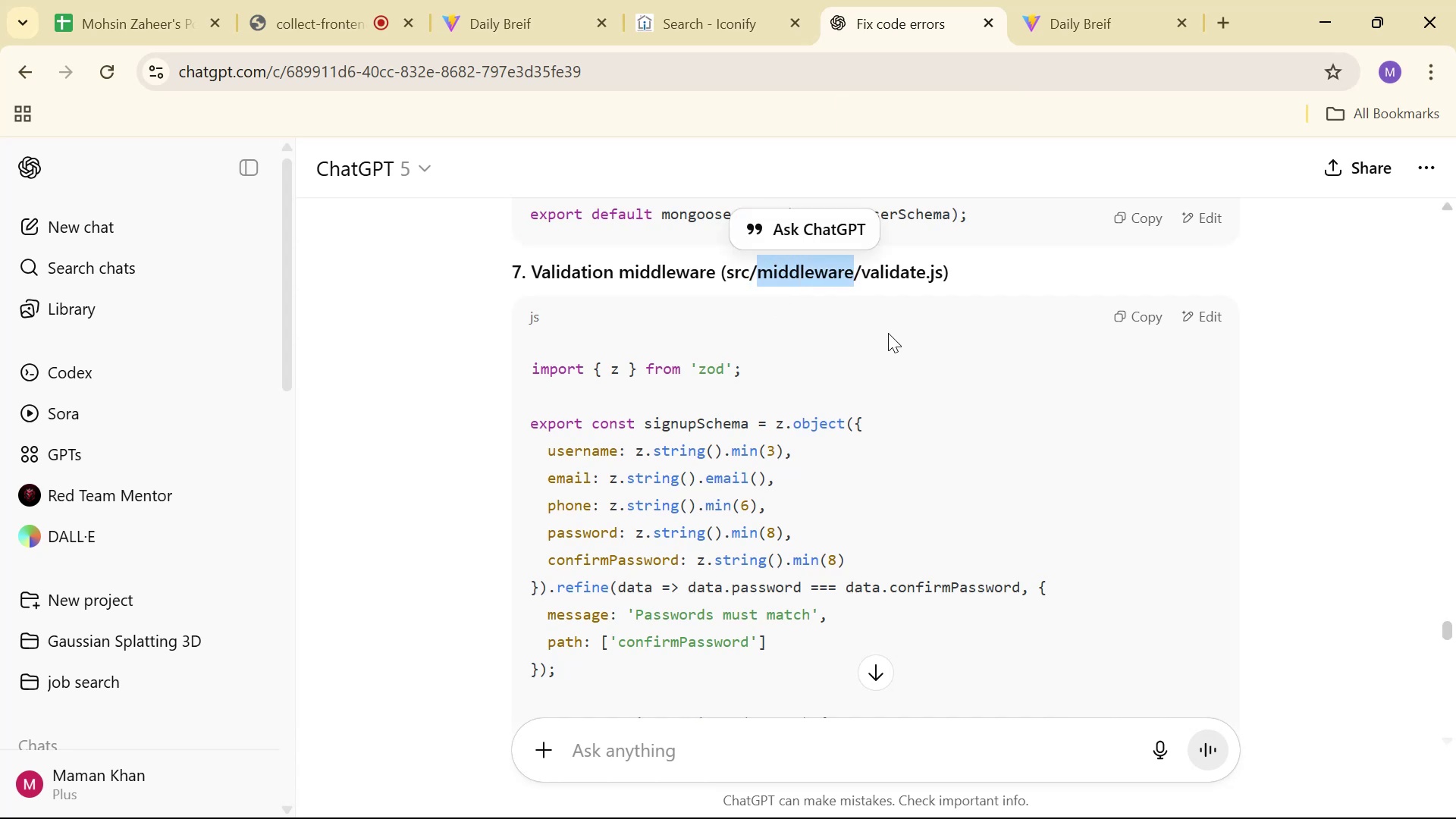 
key(Alt+AltLeft)
 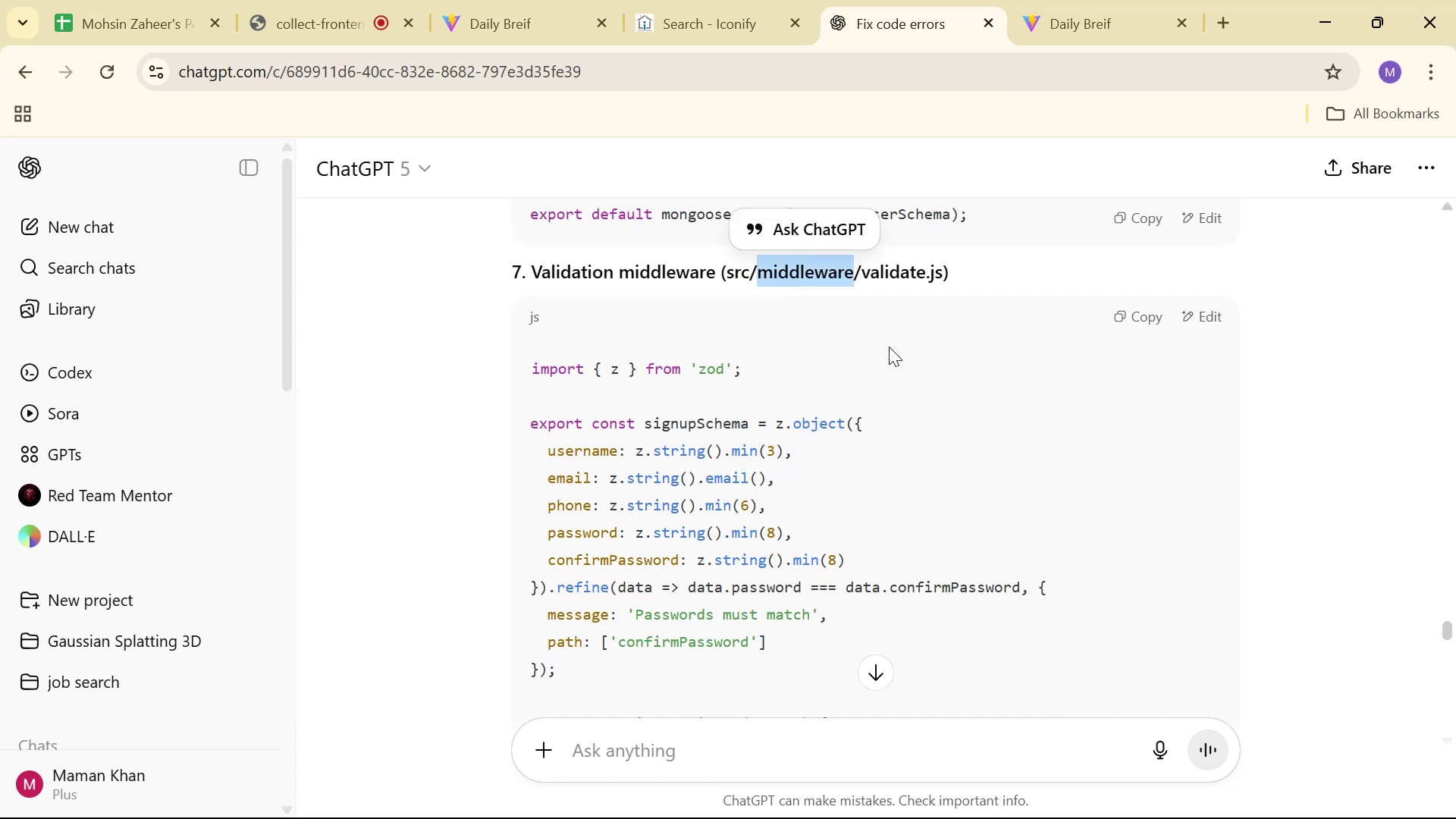 
key(Alt+Tab)
 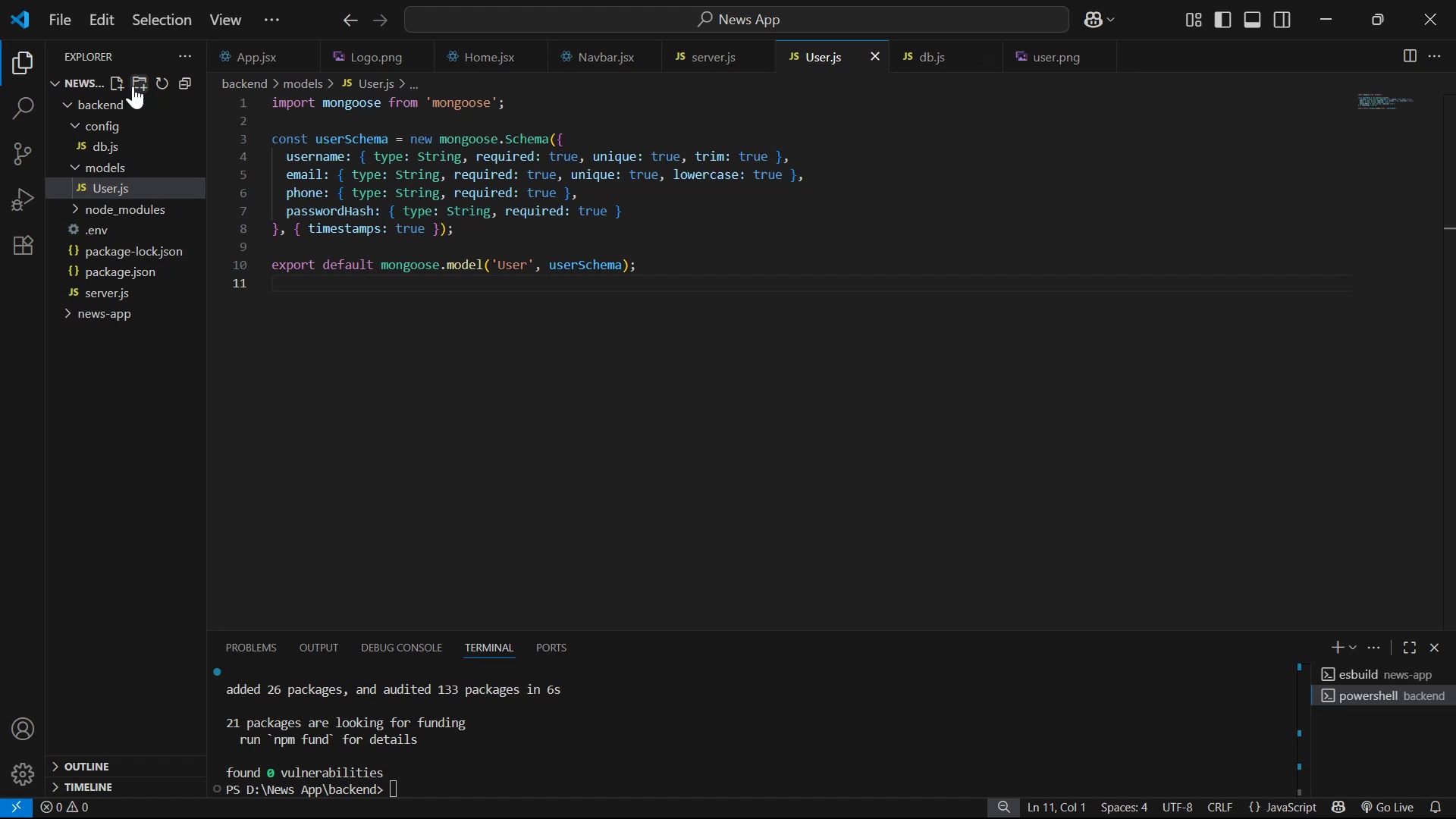 
left_click([95, 84])
 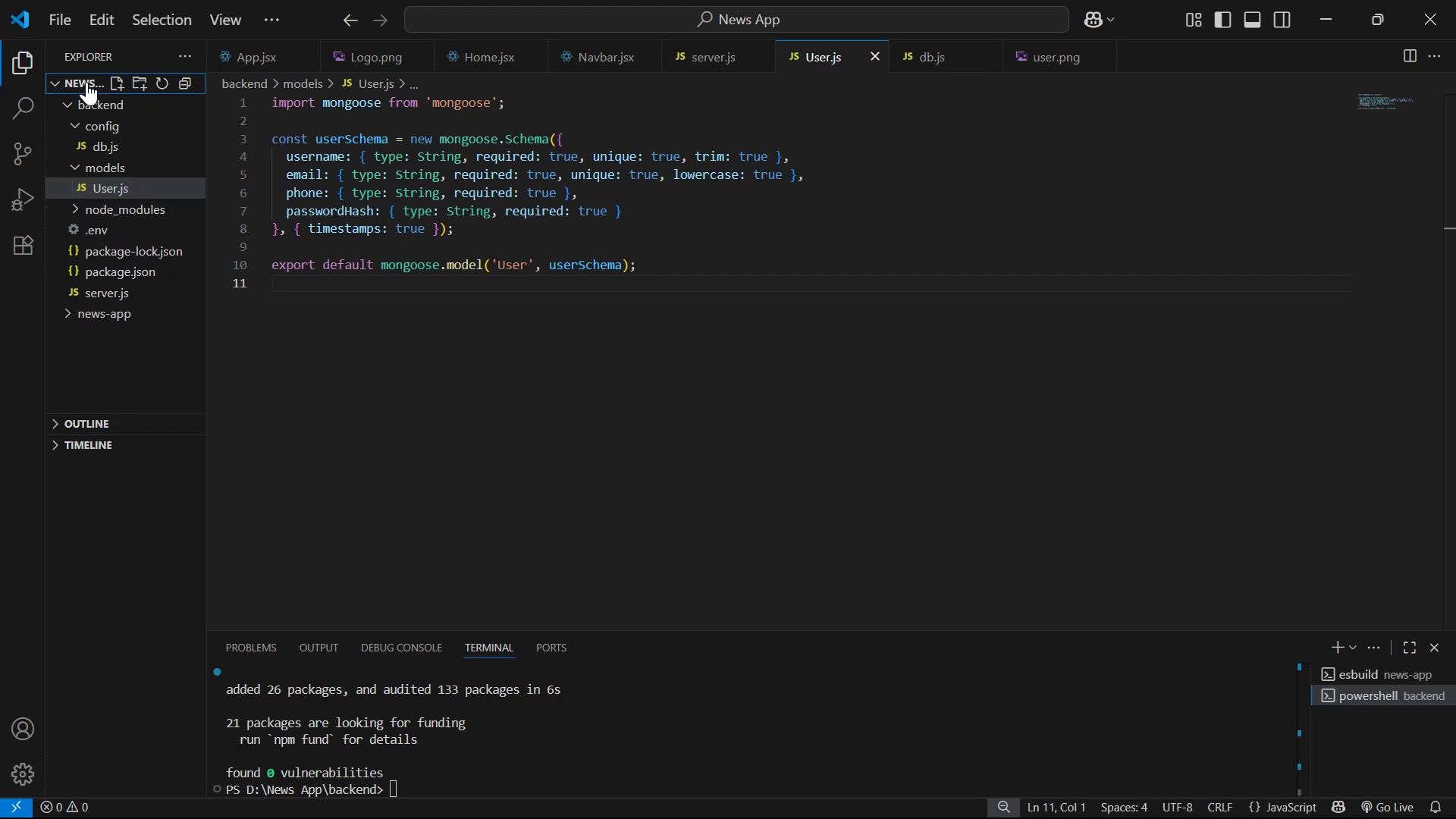 
double_click([86, 101])
 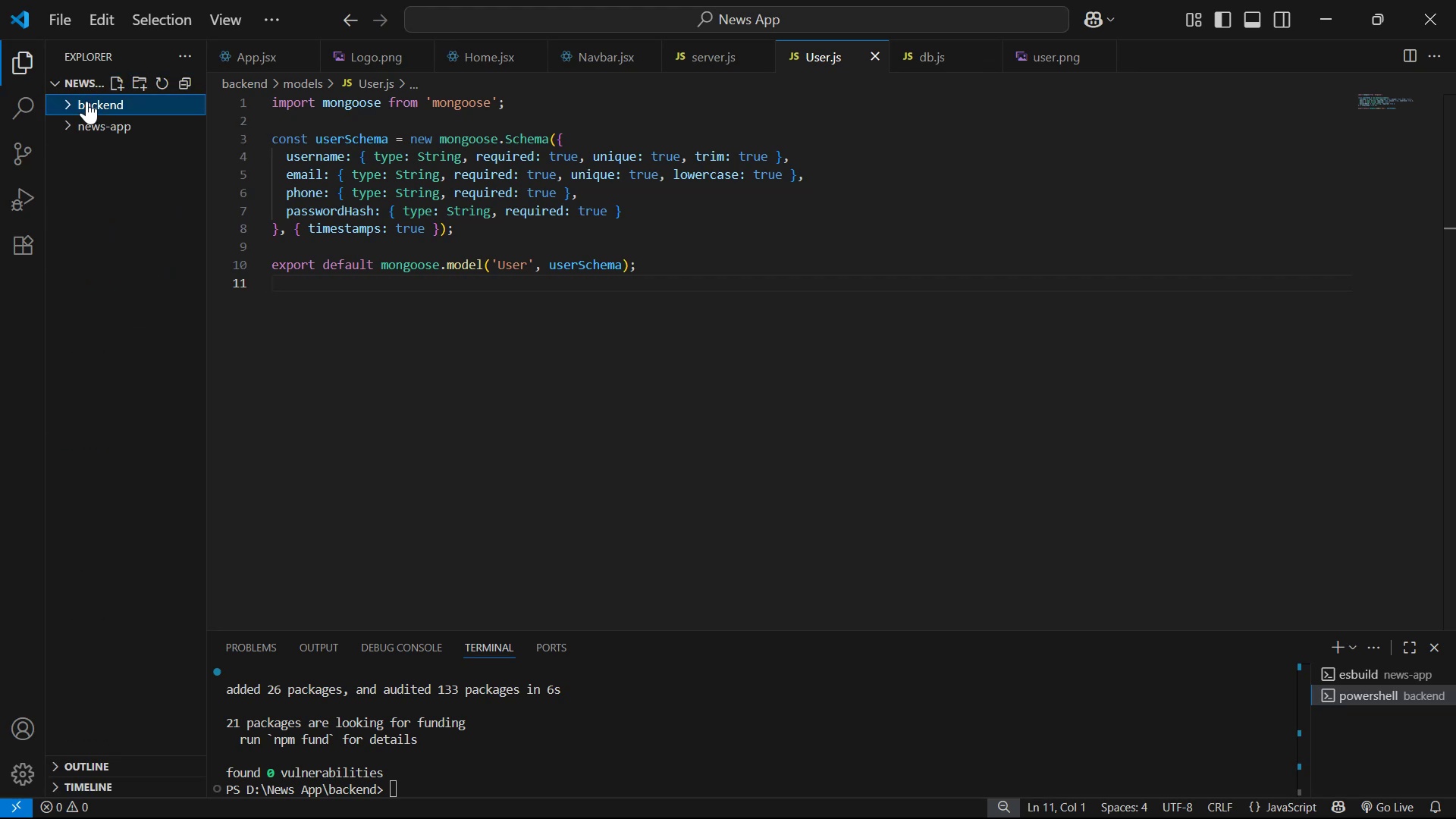 
triple_click([86, 101])
 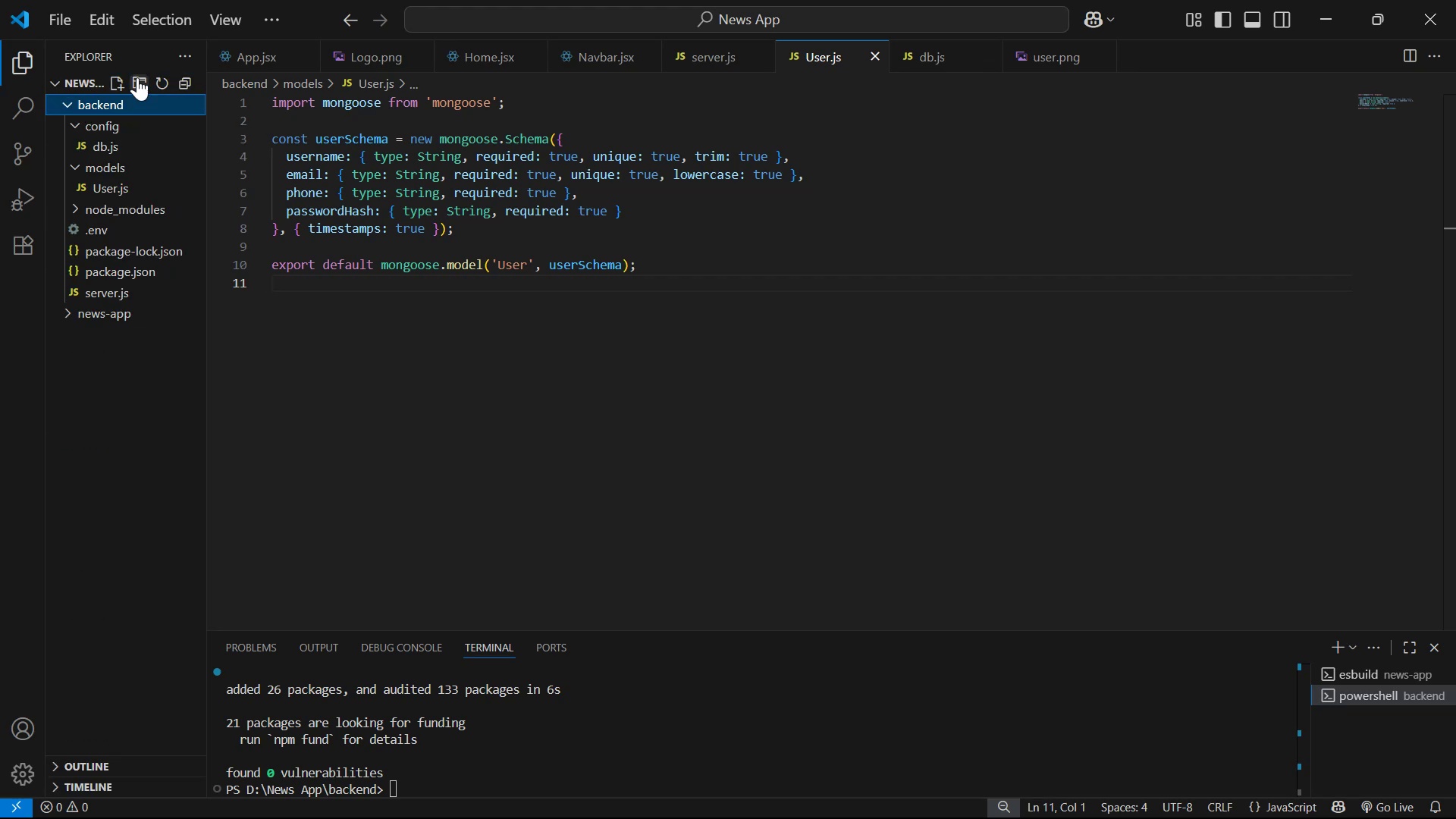 
left_click([136, 75])
 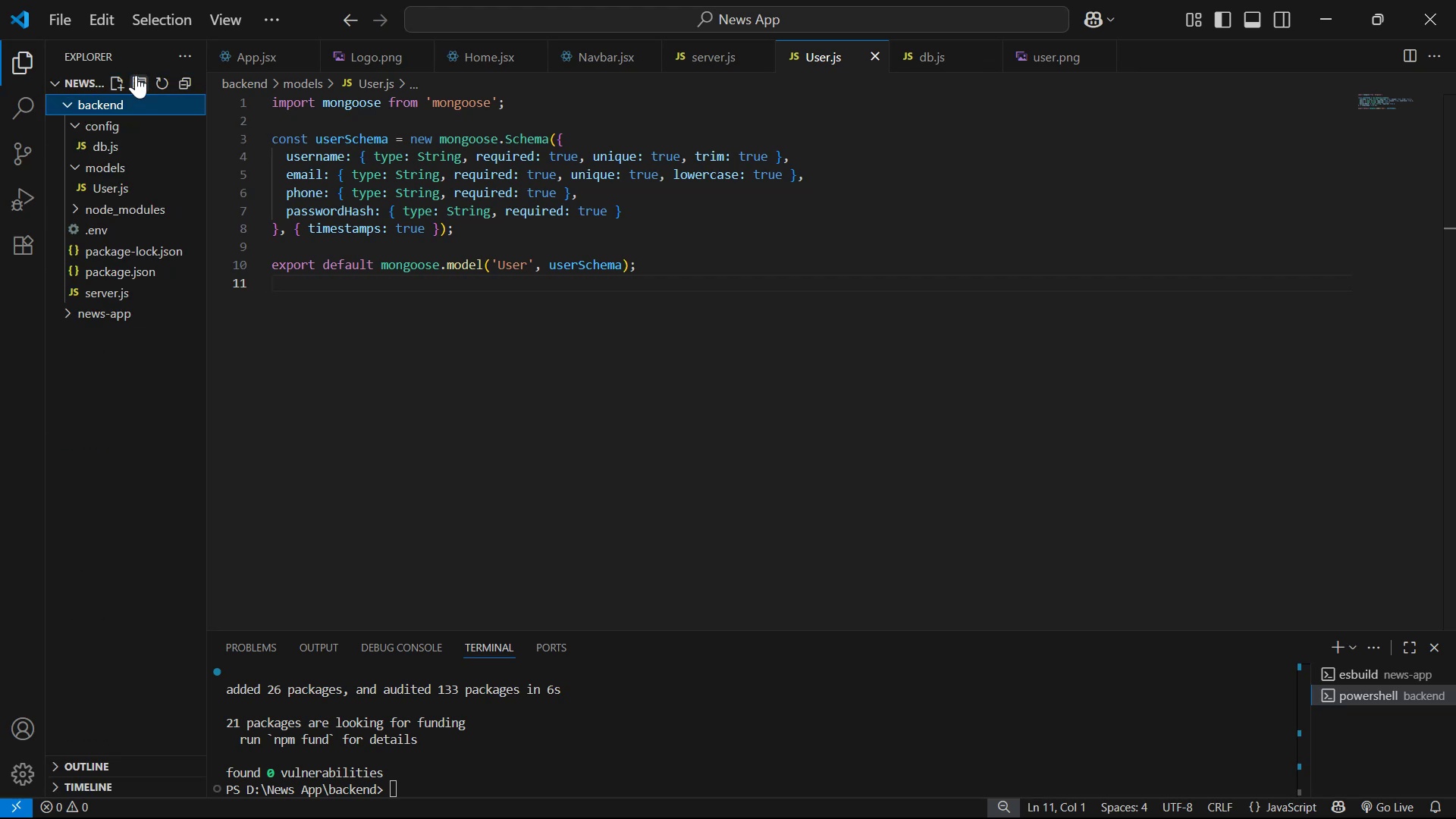 
key(Control+V)
 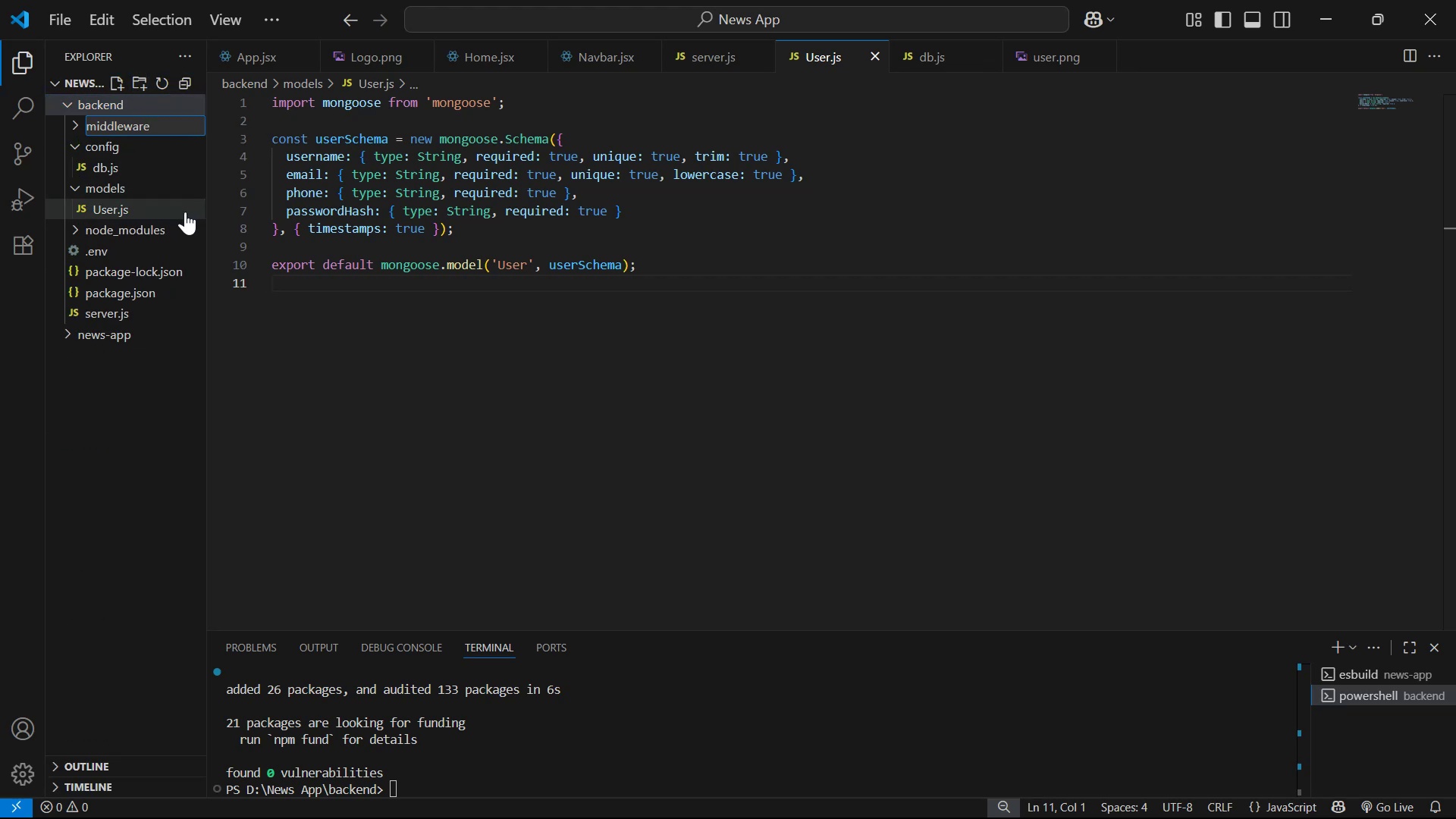 
key(Enter)
 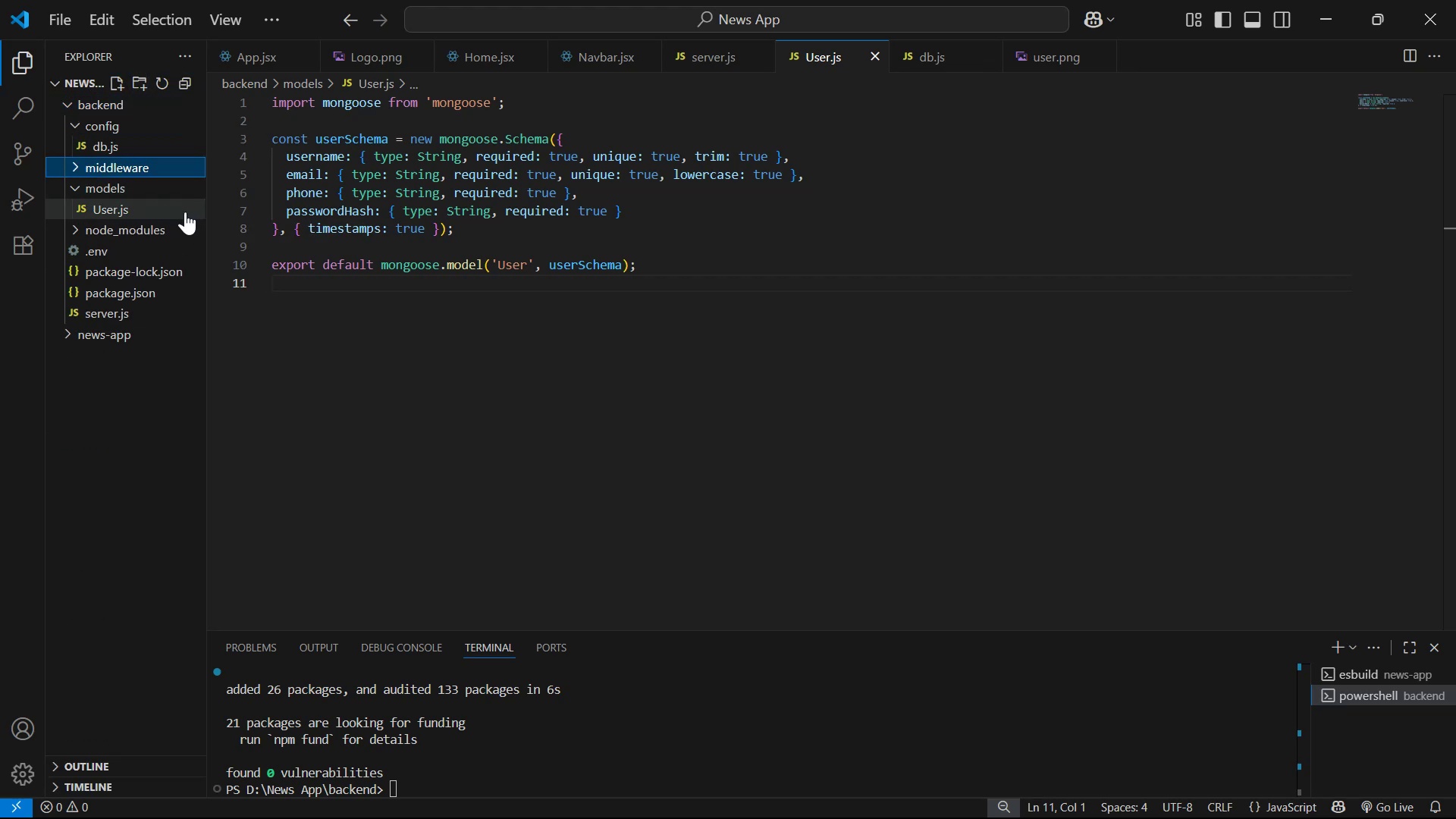 
key(Alt+AltLeft)
 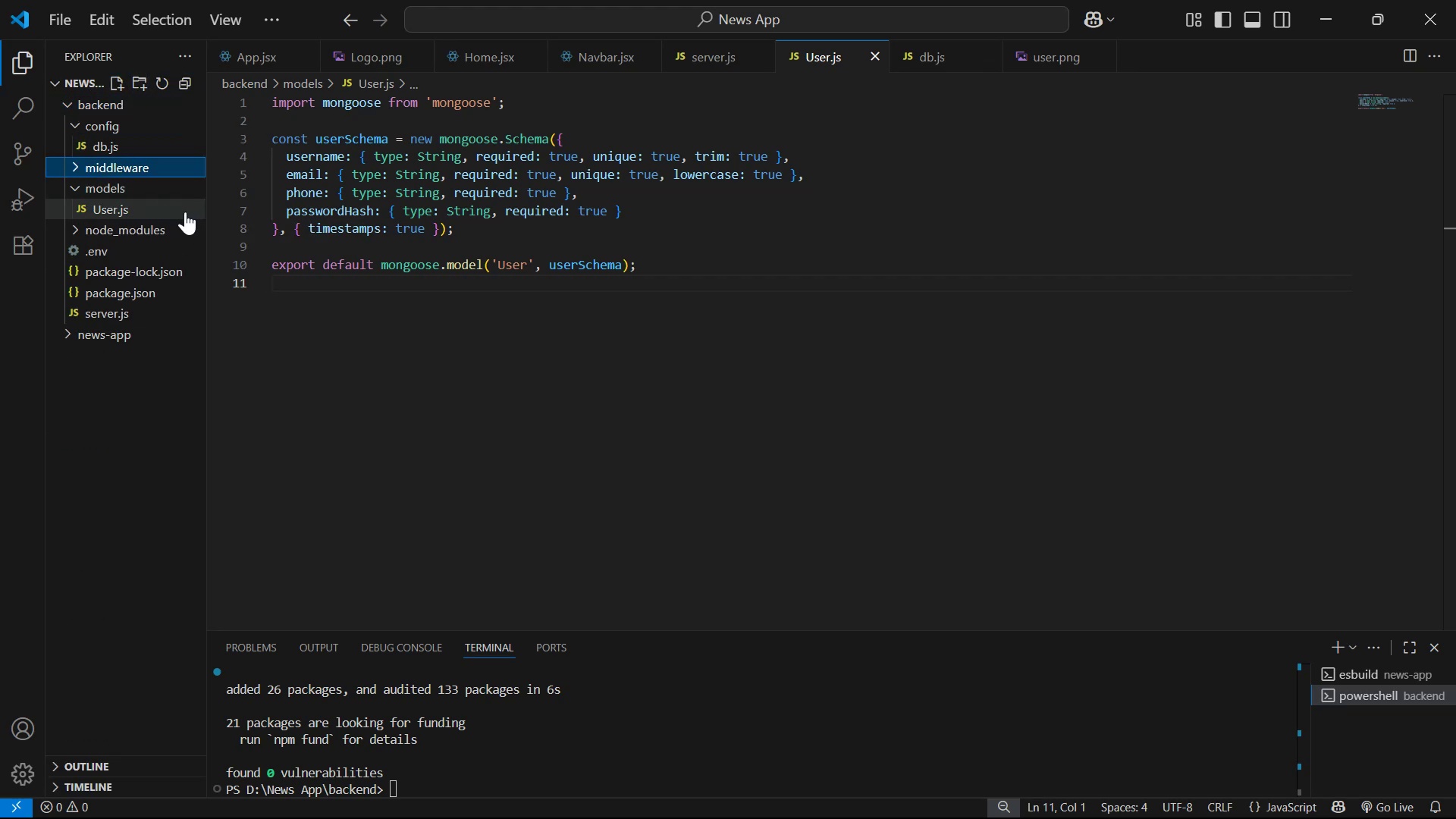 
key(Alt+Tab)
 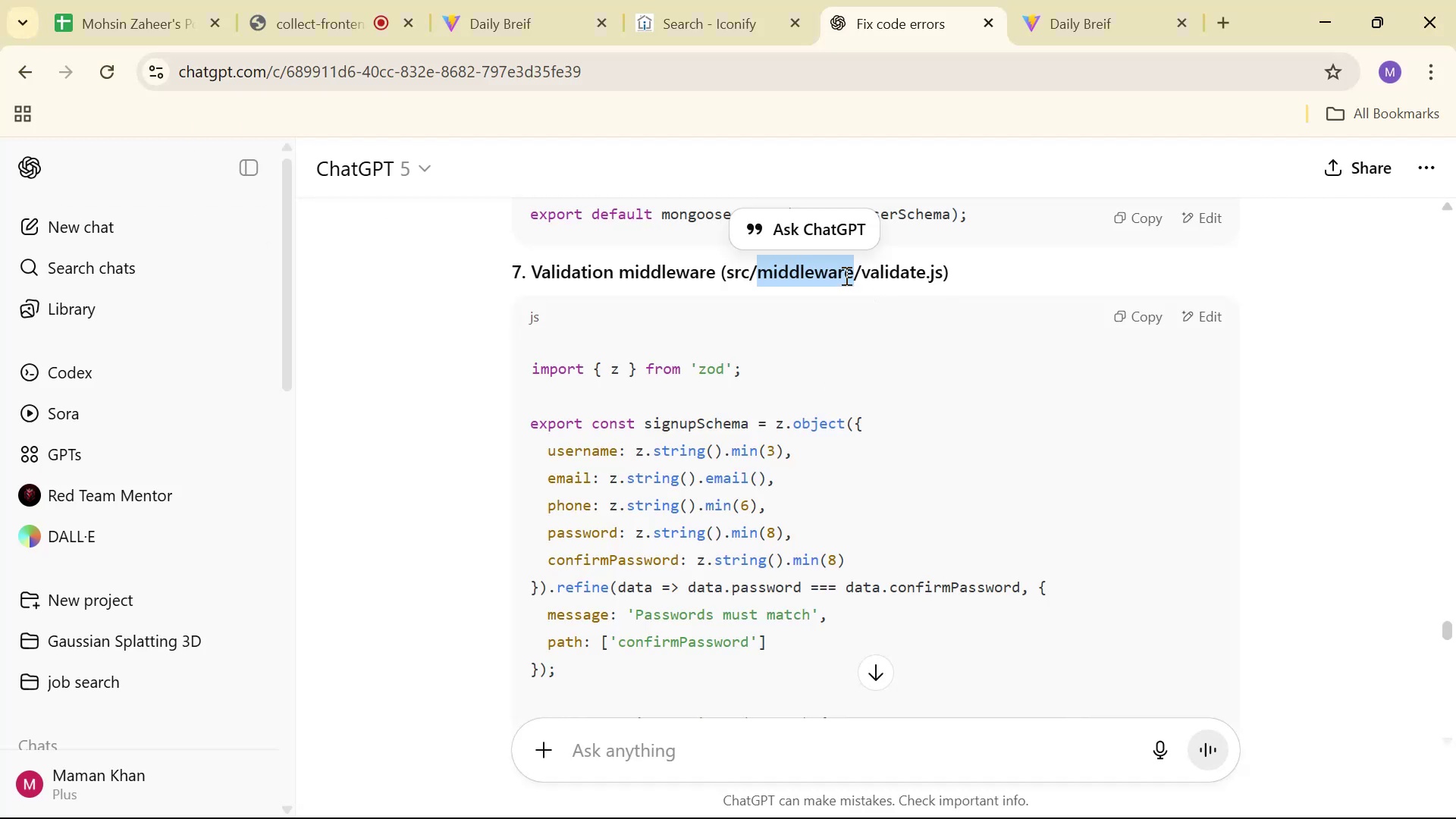 
left_click_drag(start_coordinate=[864, 279], to_coordinate=[944, 281])
 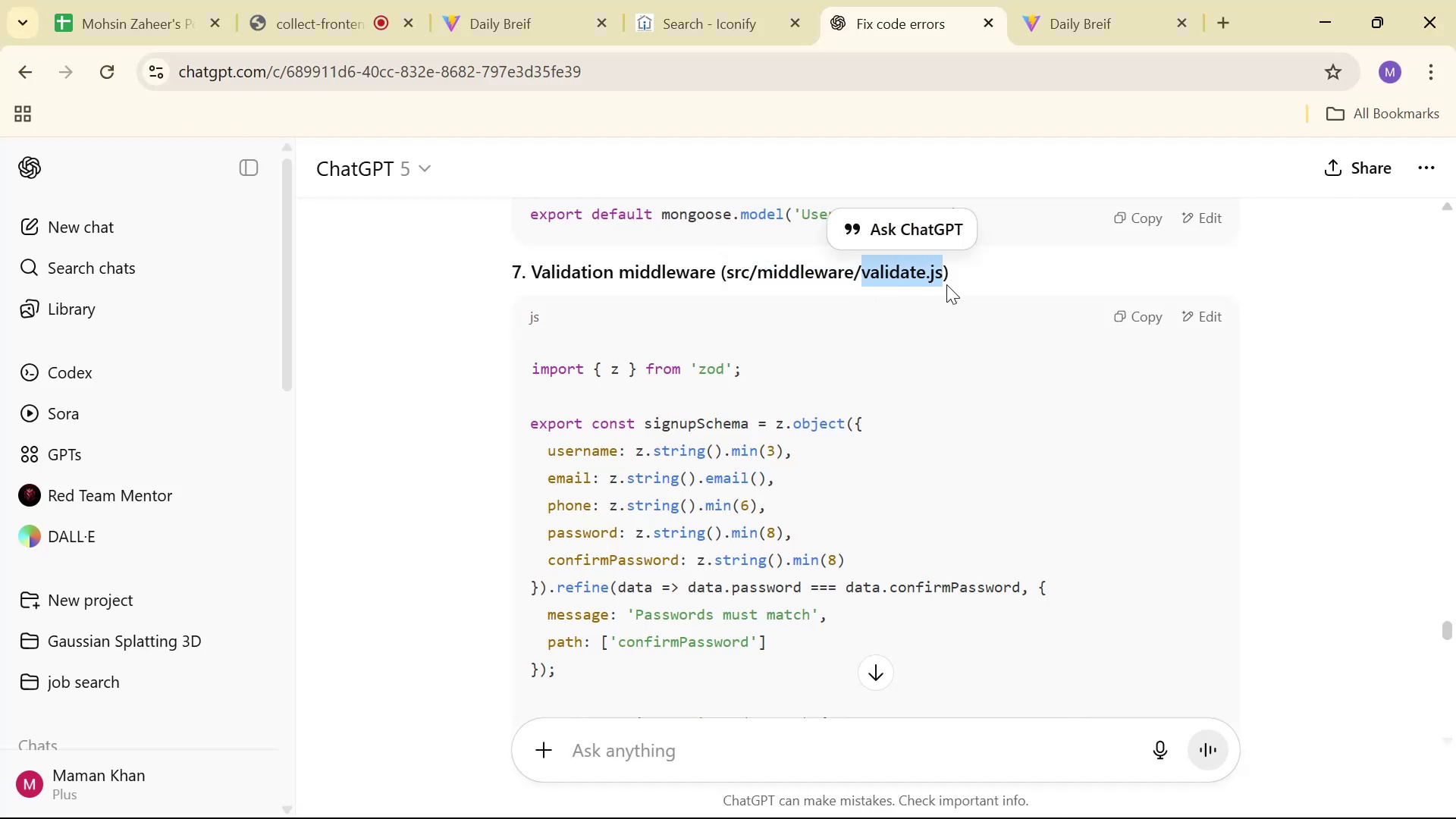 
key(Control+C)
 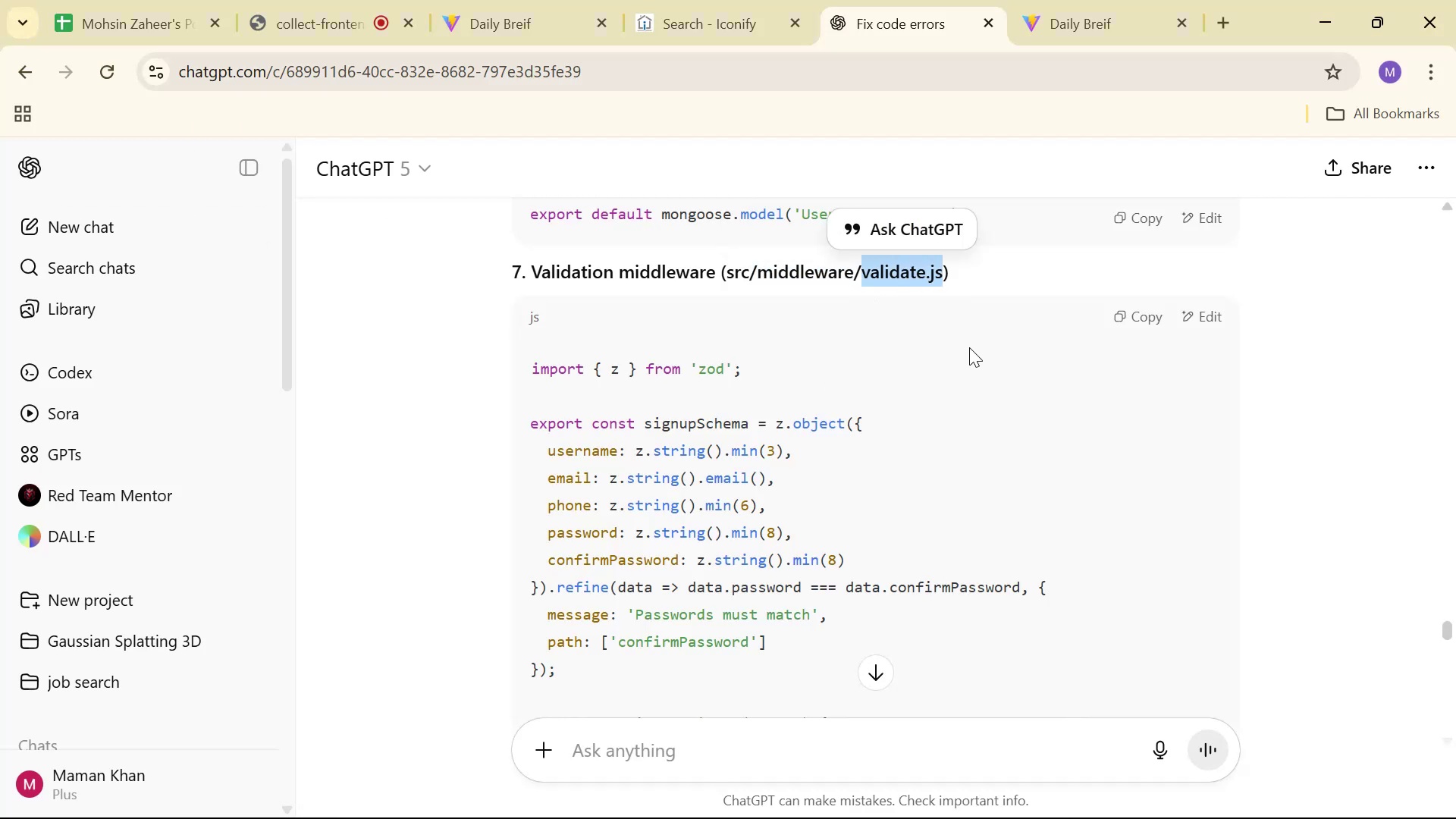 
key(Alt+AltLeft)
 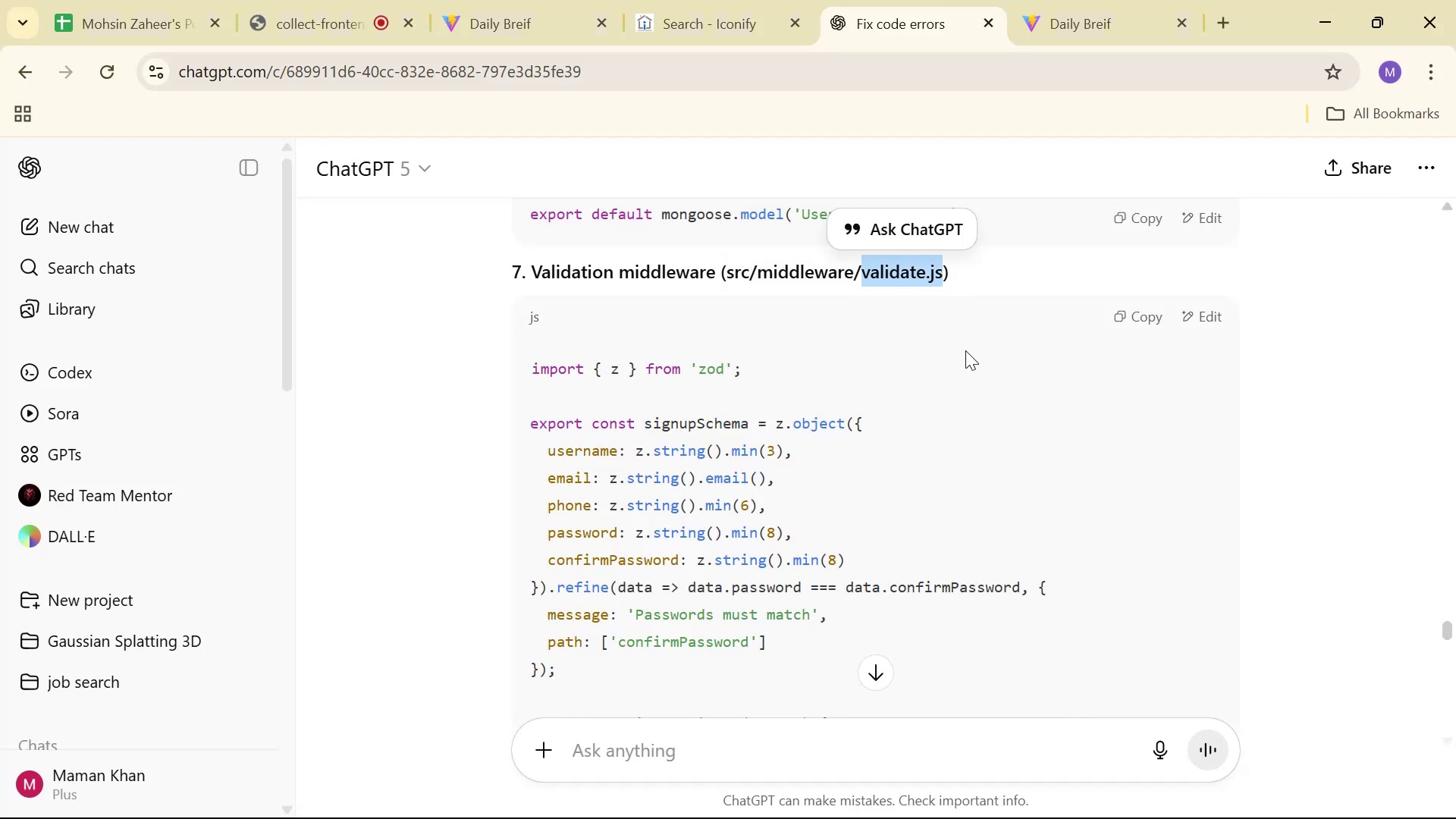 
key(Alt+Tab)
 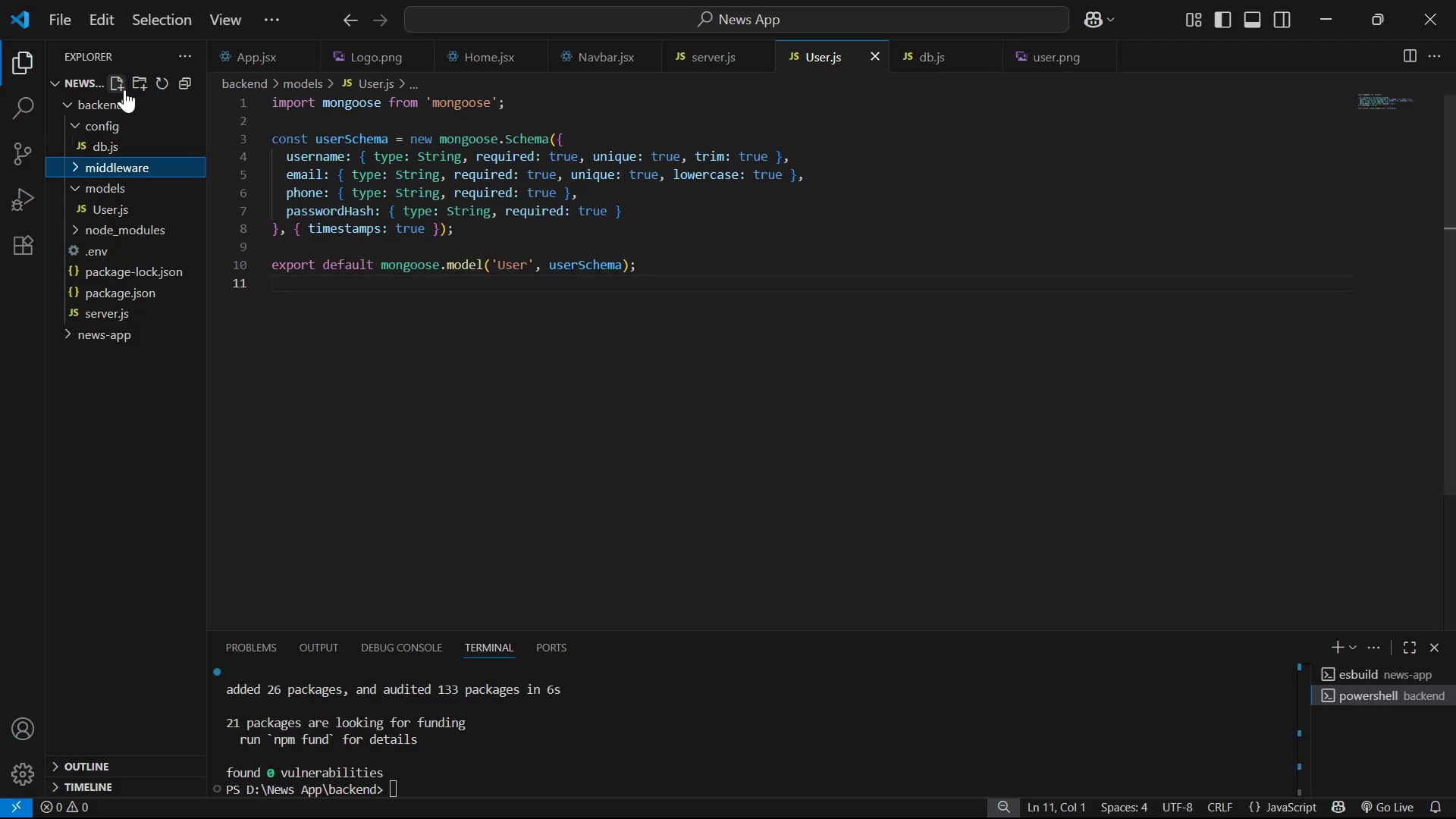 
left_click([123, 89])
 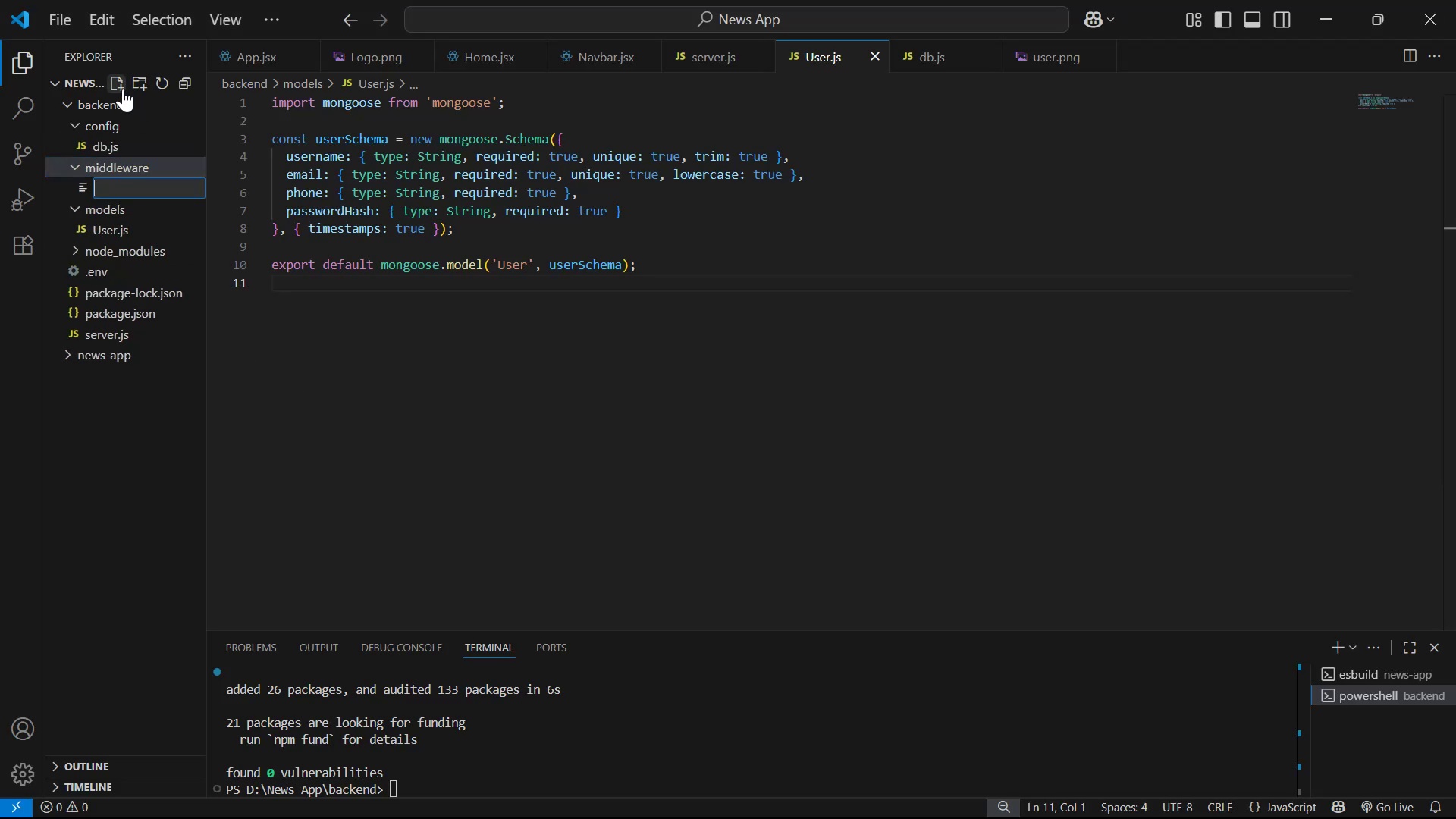 
key(Control+V)
 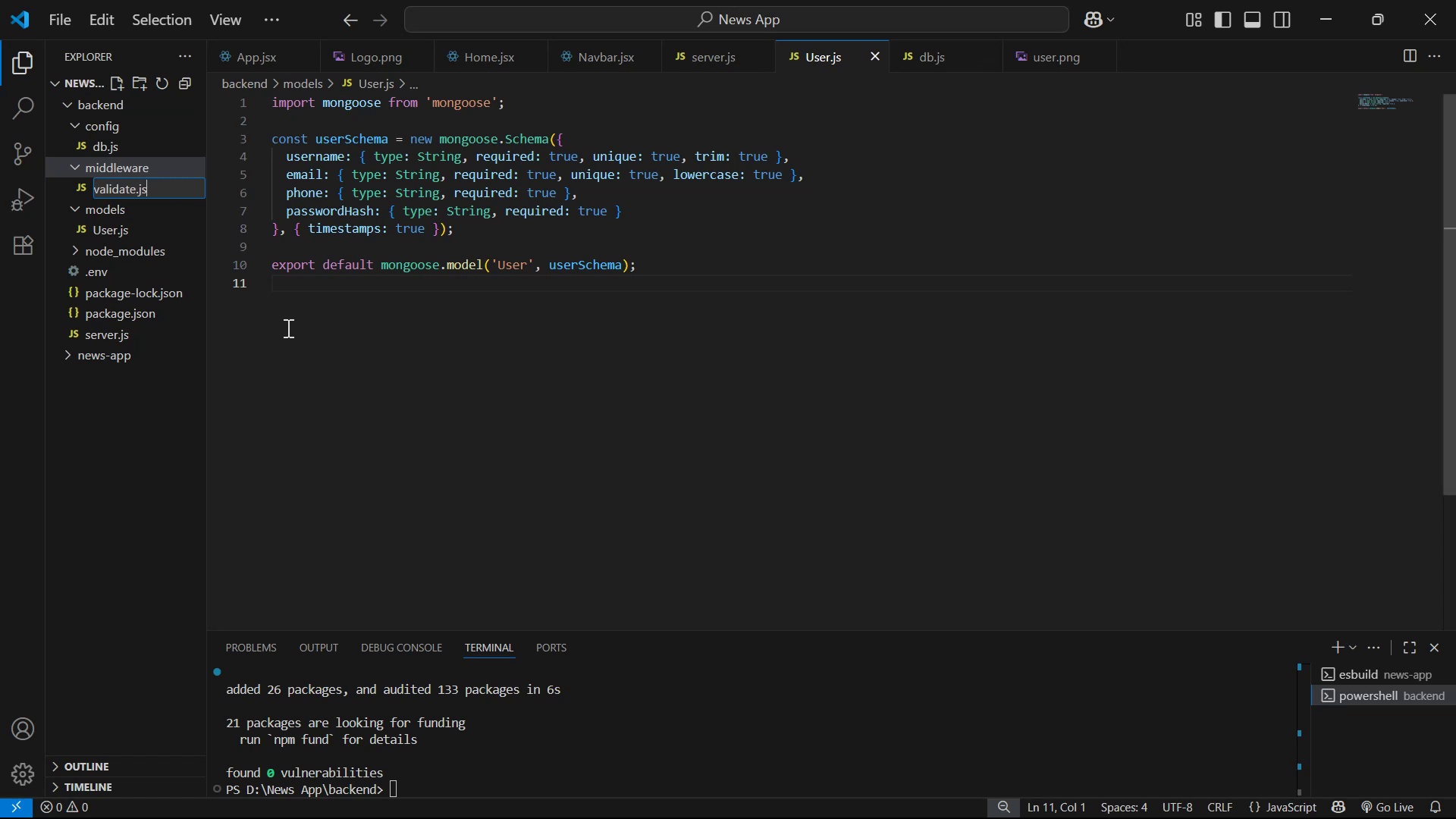 
key(Enter)
 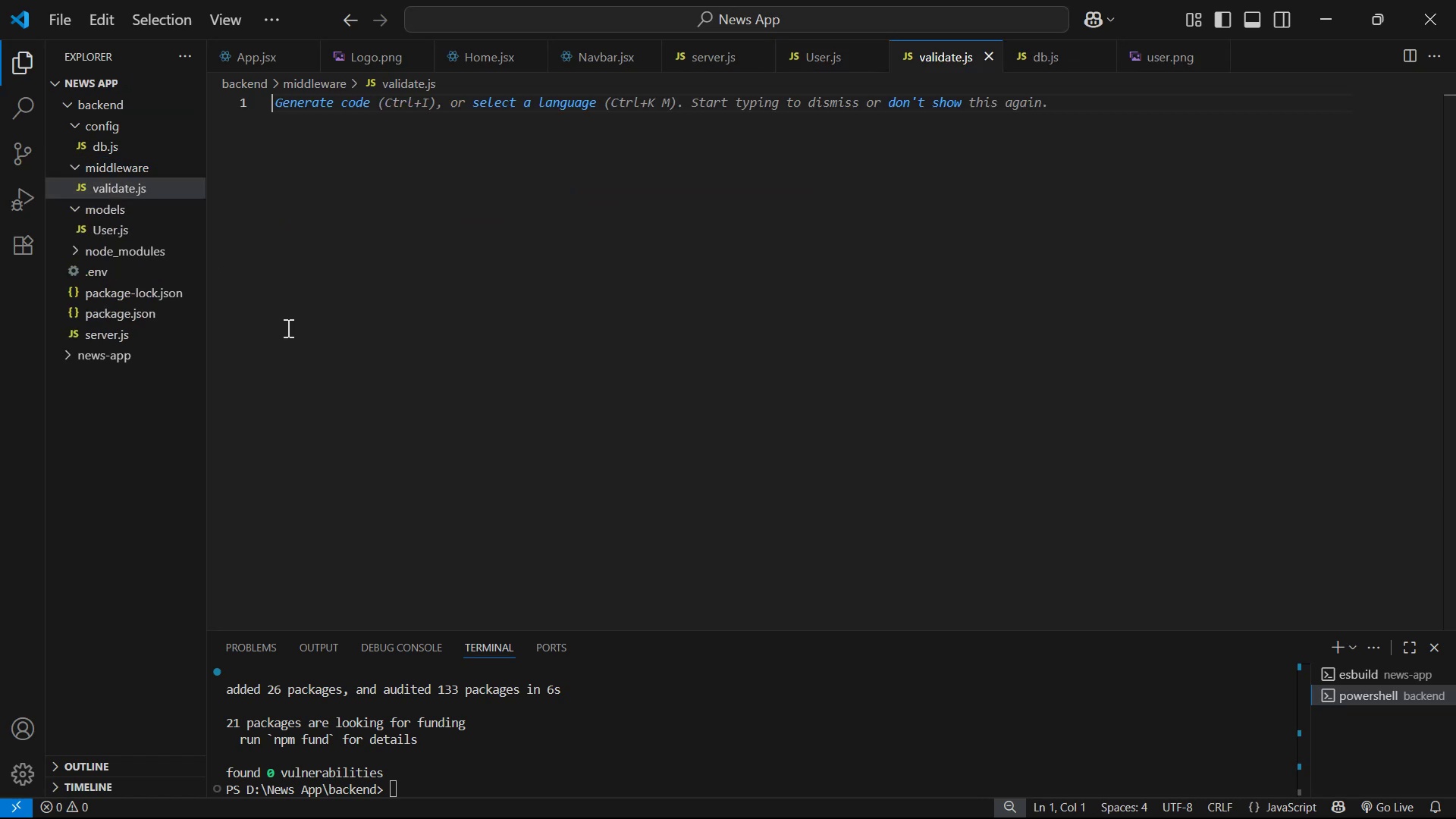 
key(Alt+AltLeft)
 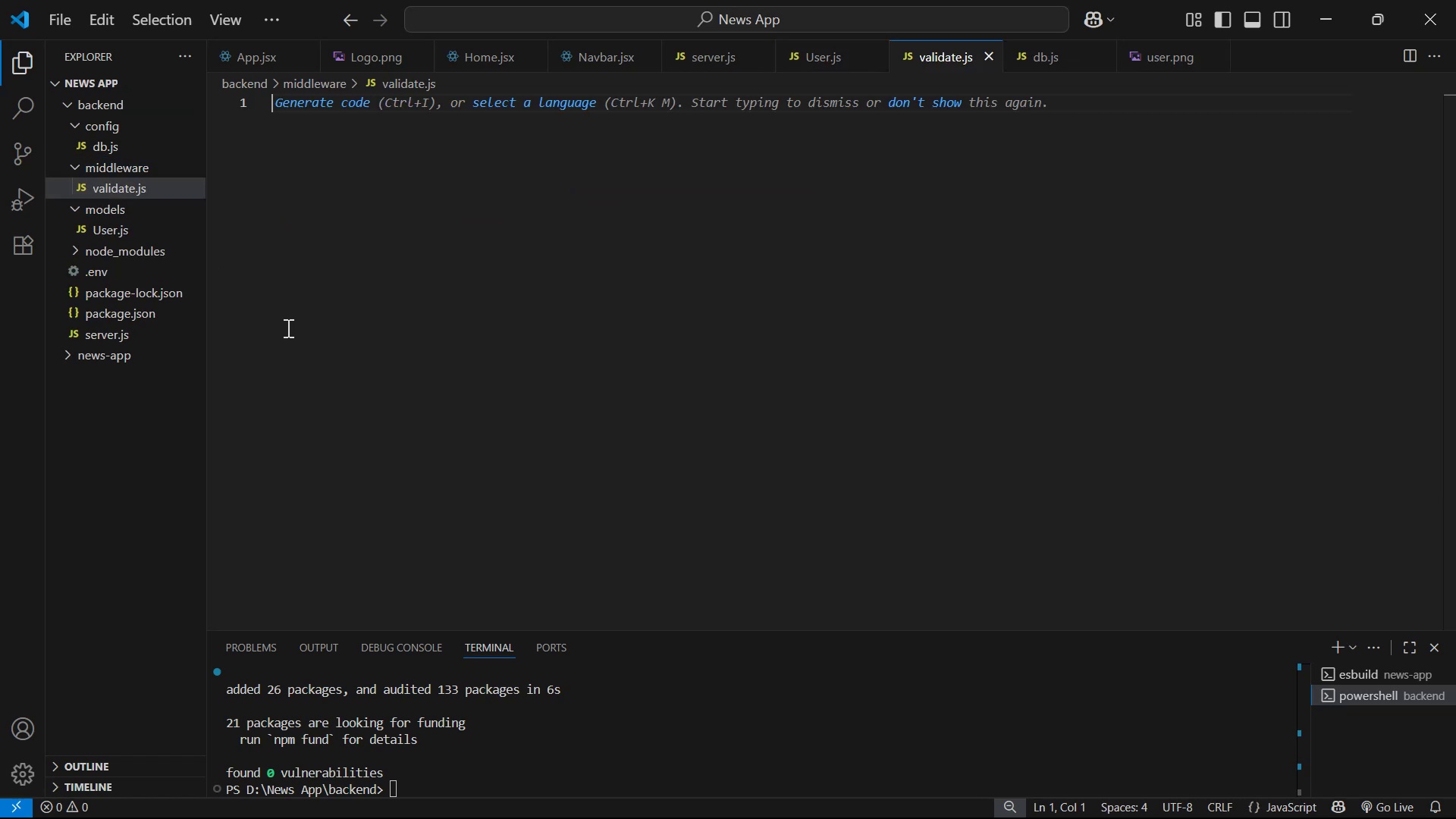 
key(Alt+Tab)
 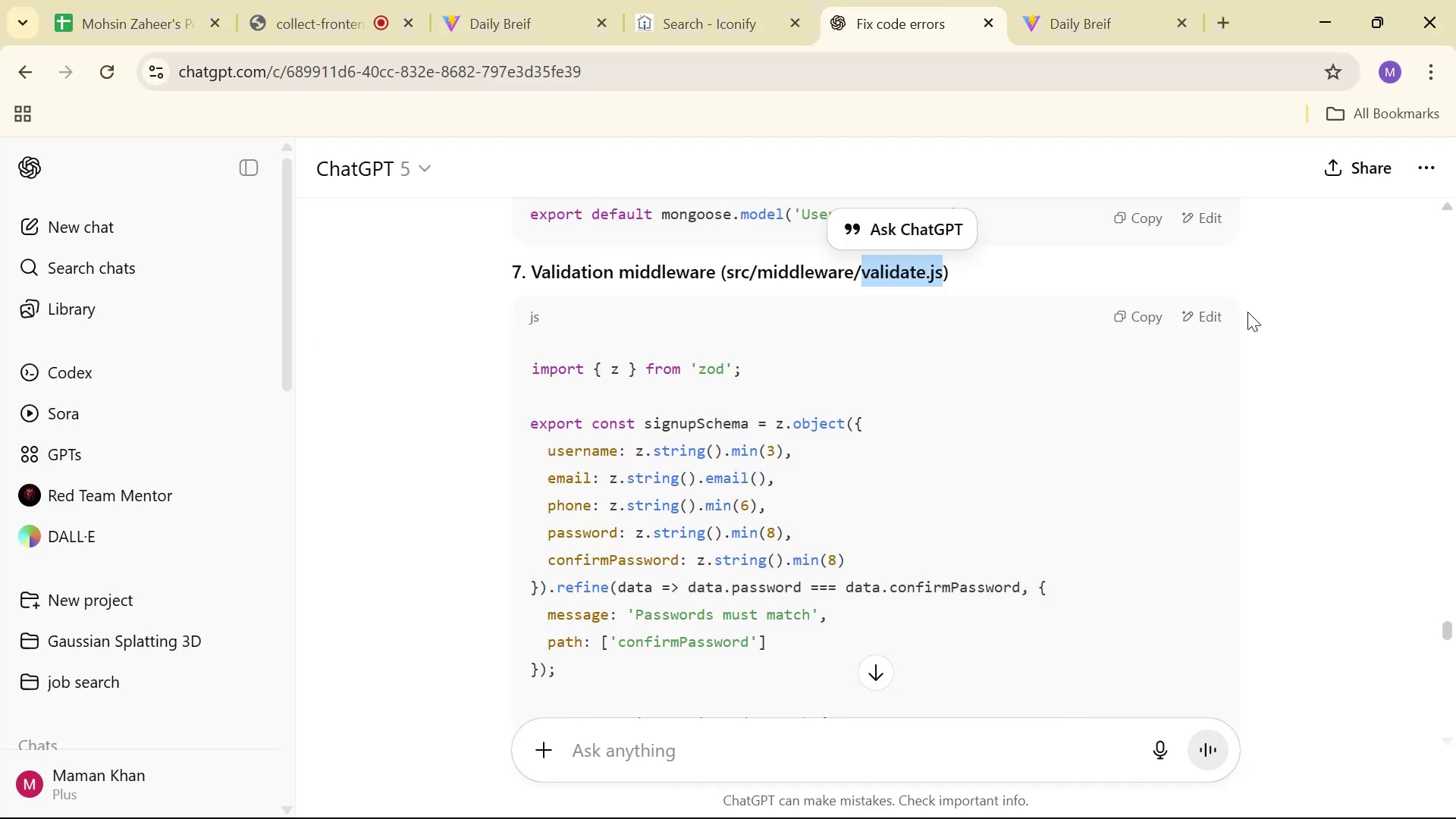 
left_click([1118, 314])
 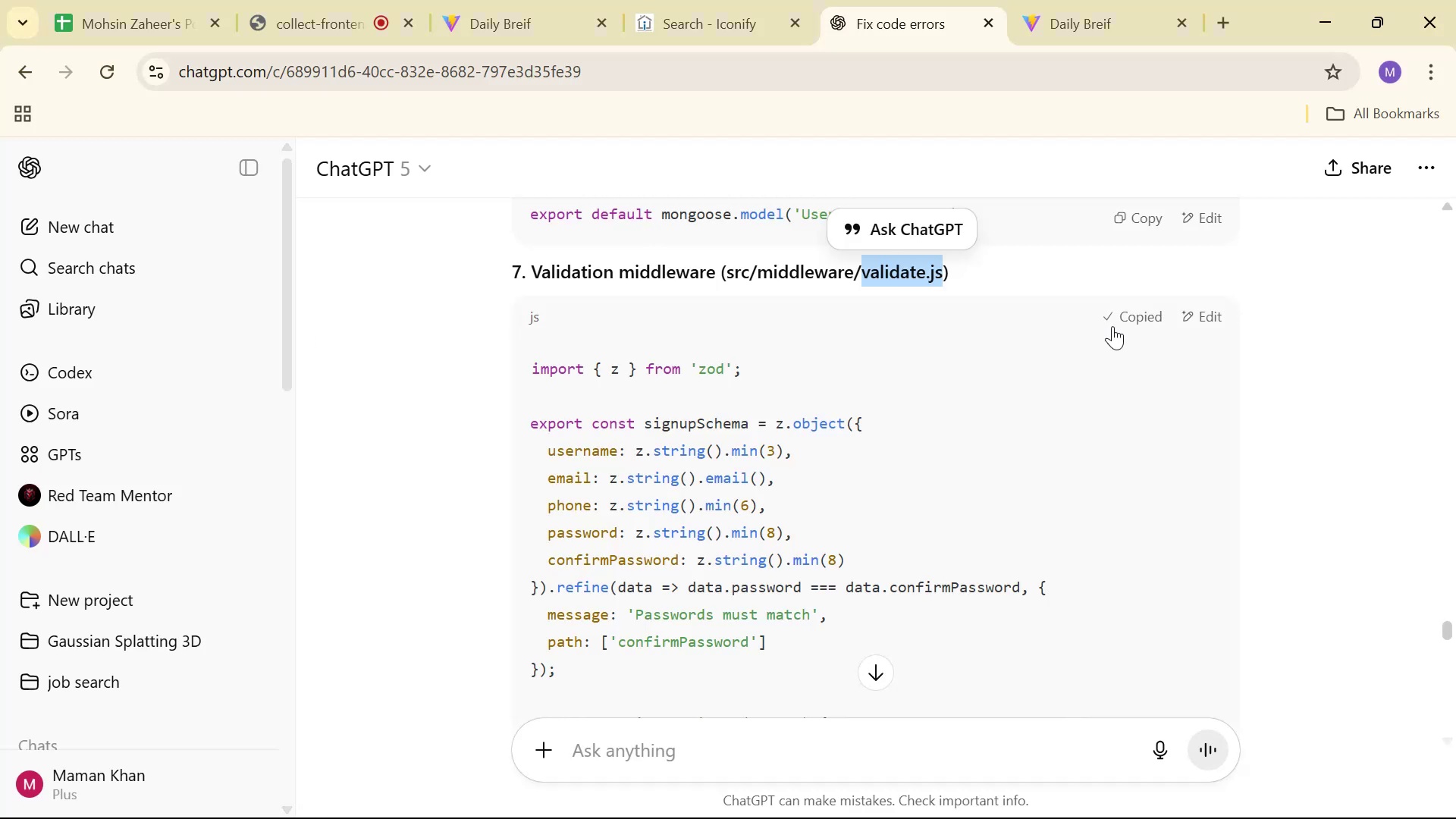 
scroll: coordinate [1065, 383], scroll_direction: down, amount: 4.0
 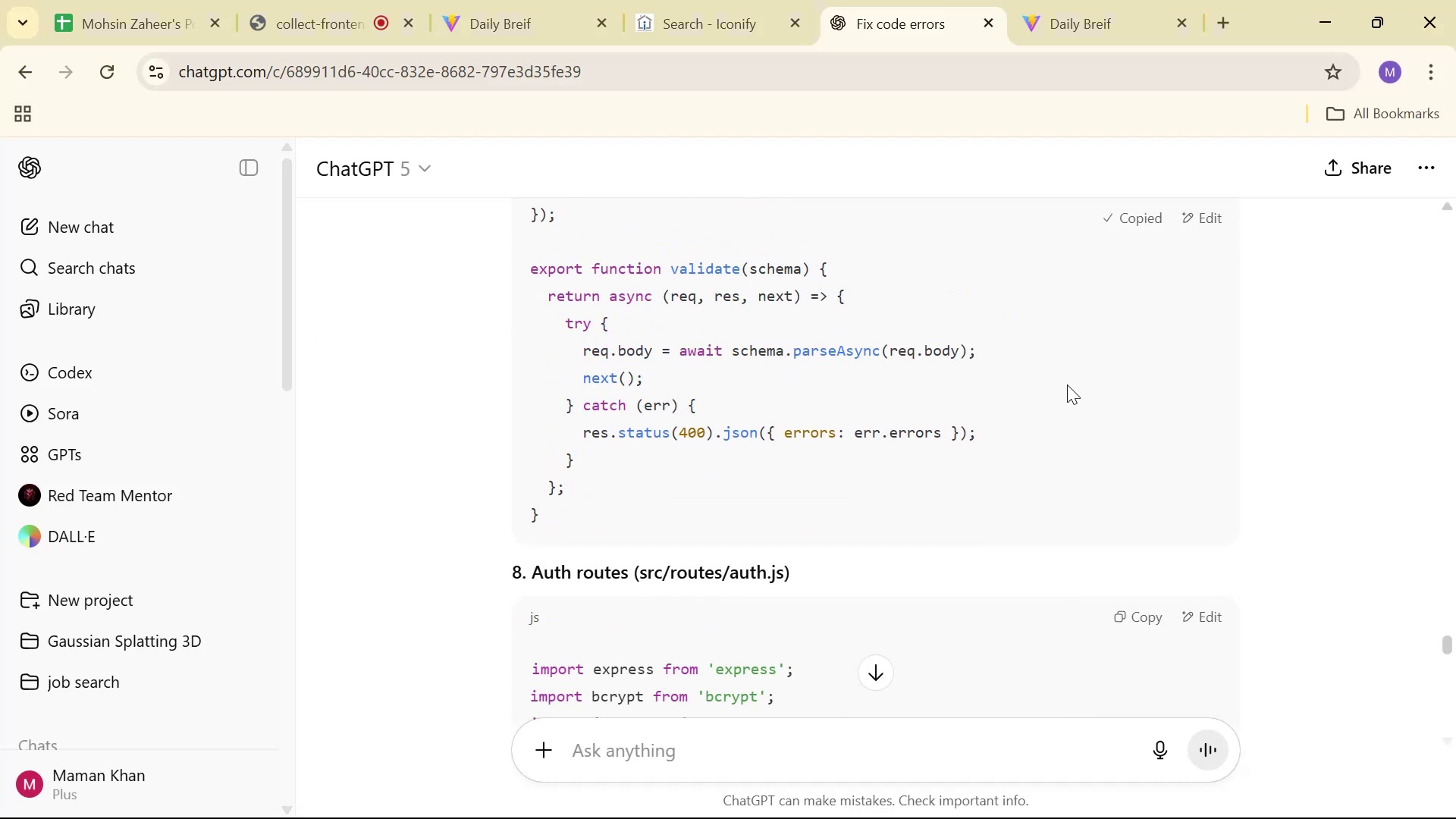 
key(Alt+AltLeft)
 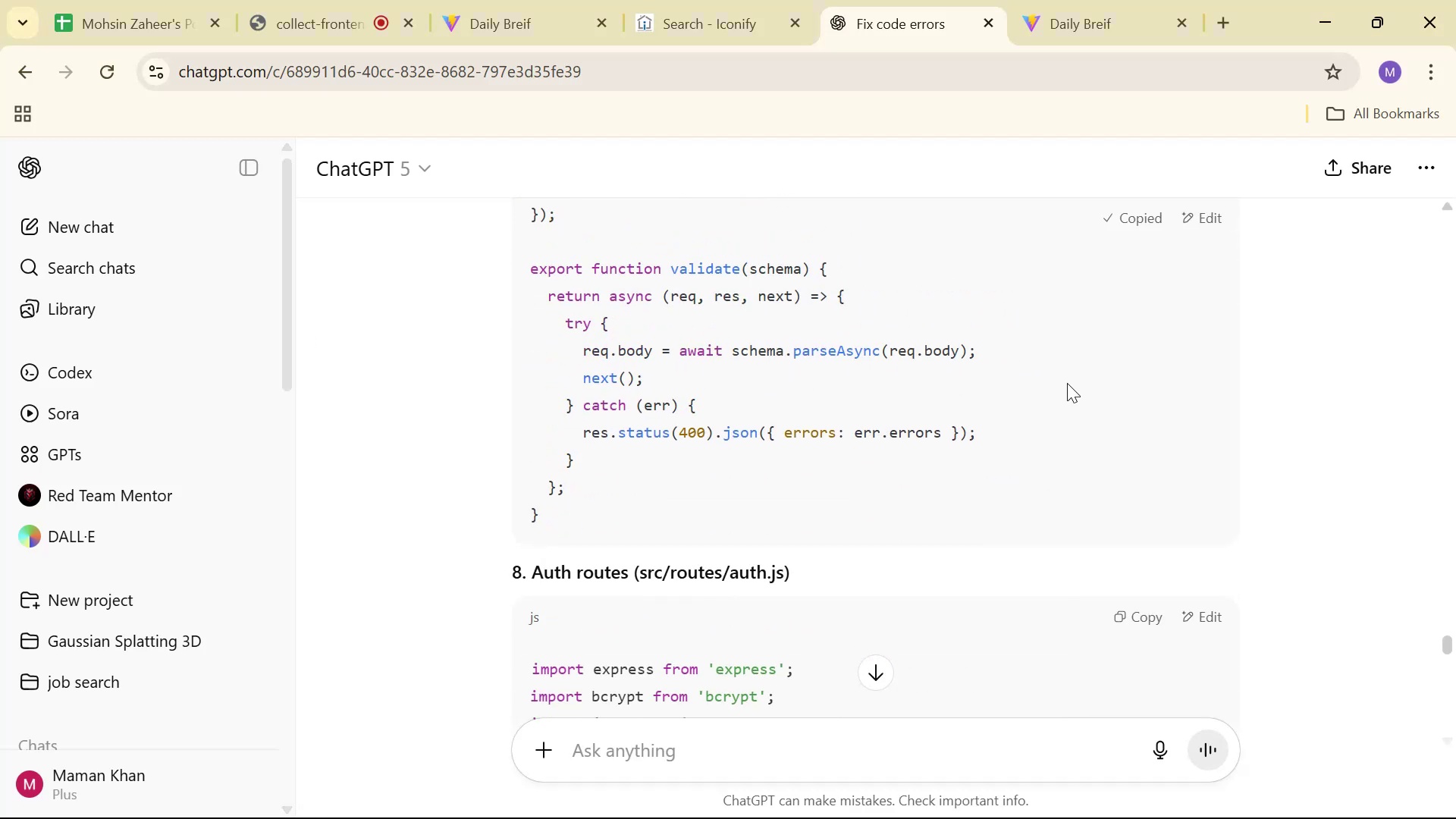 
key(Alt+Tab)
 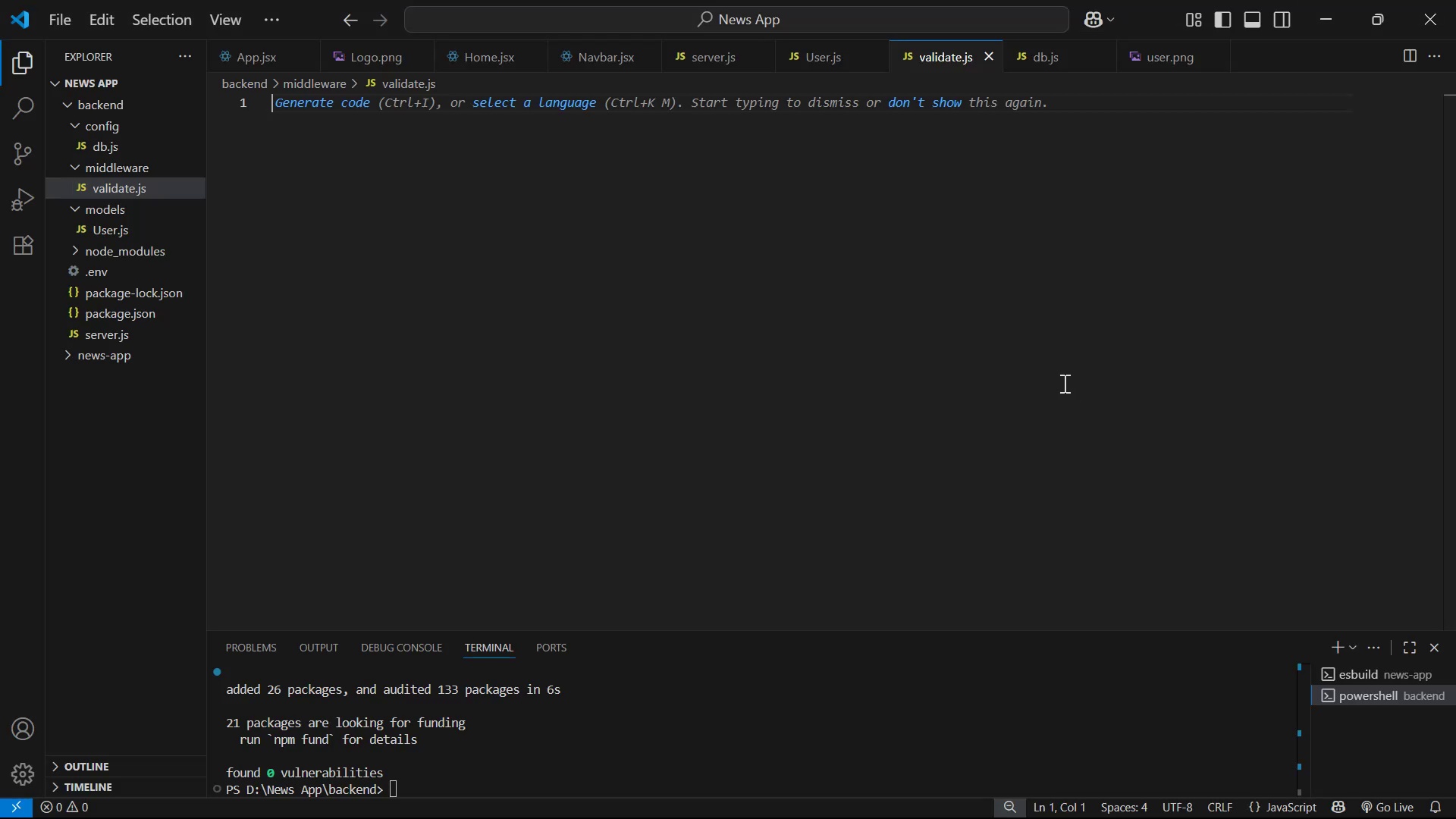 
key(Control+V)
 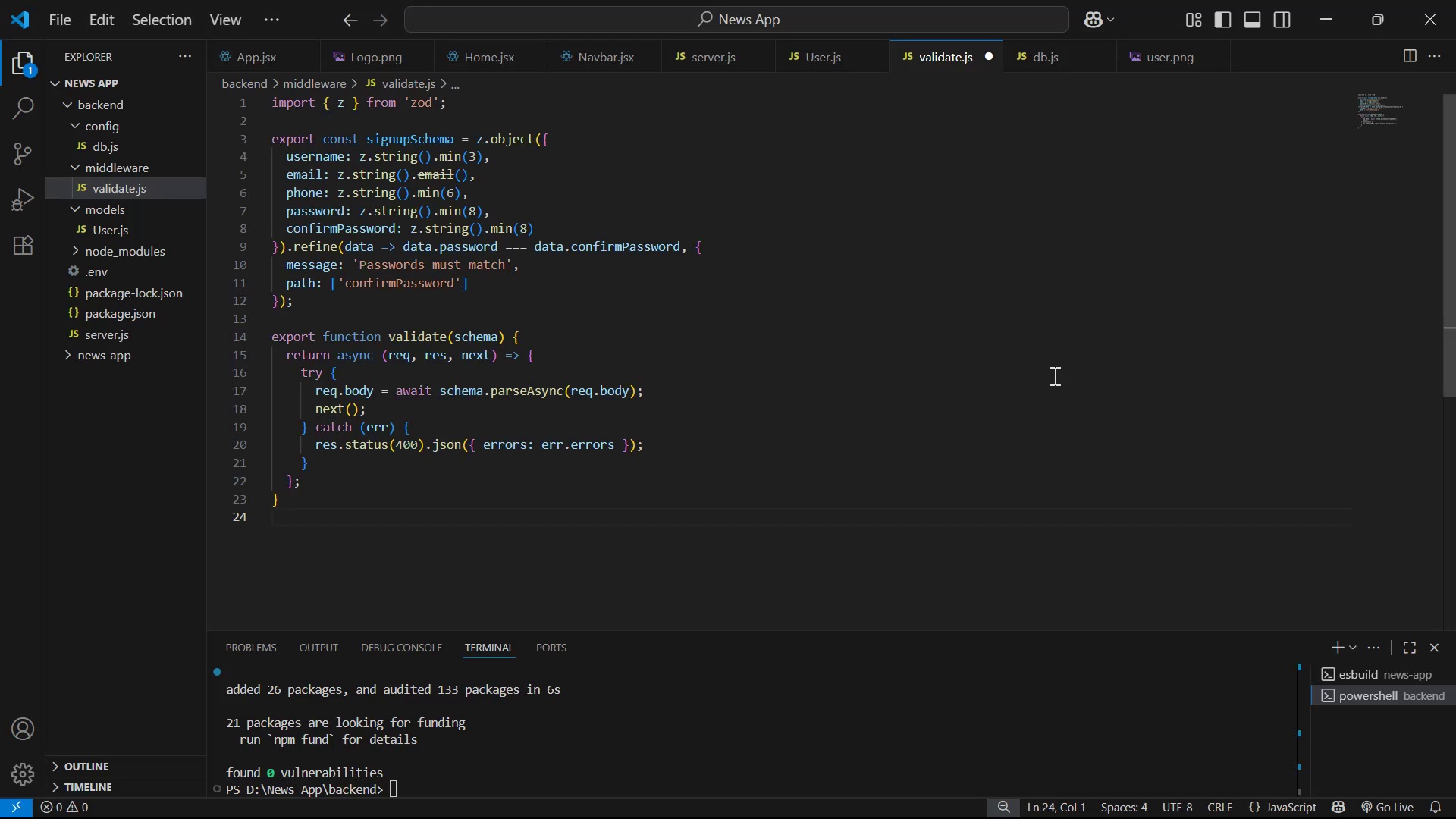 
wait(8.71)
 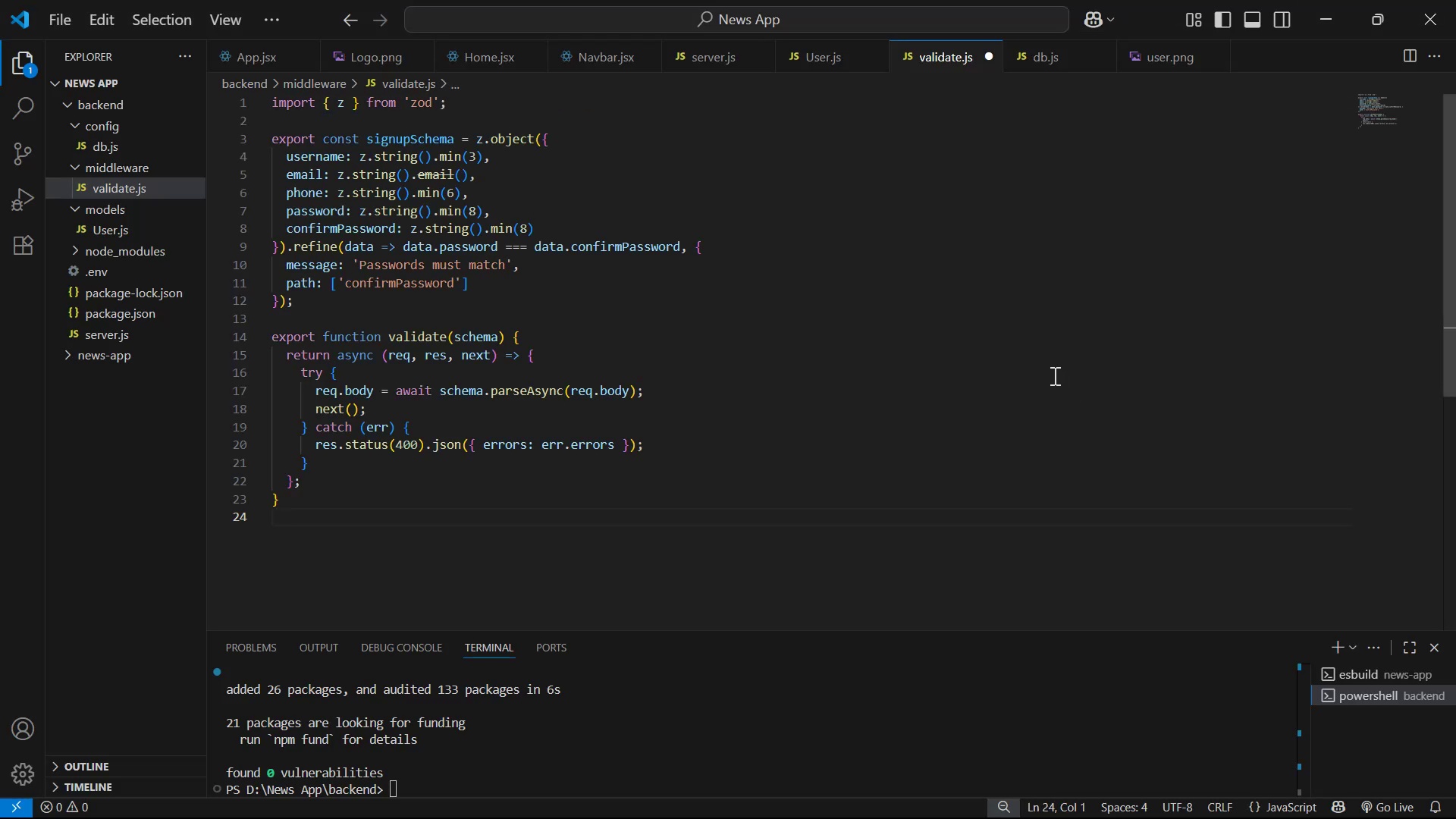 
mouse_move([463, 168])
 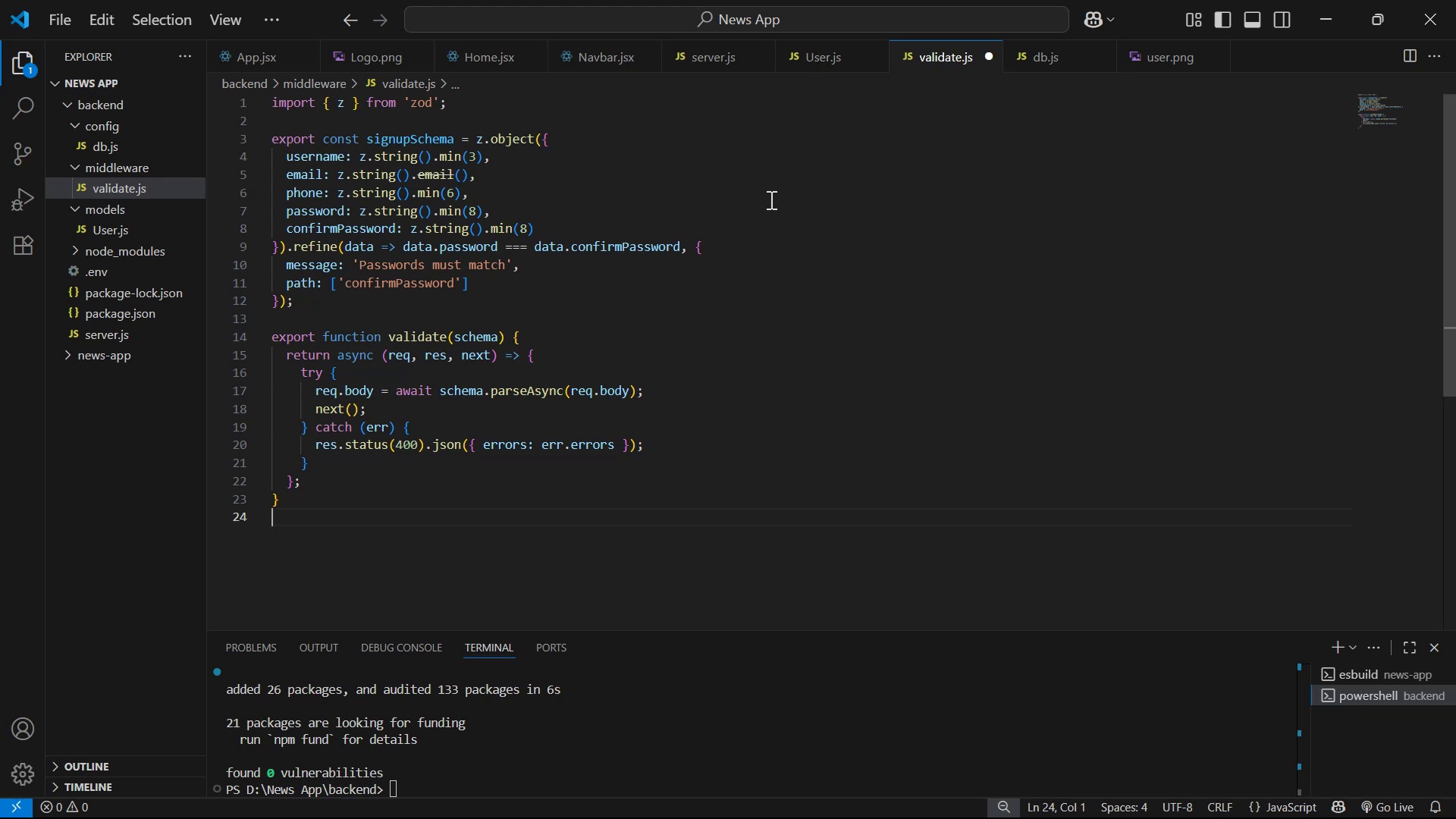 
wait(19.96)
 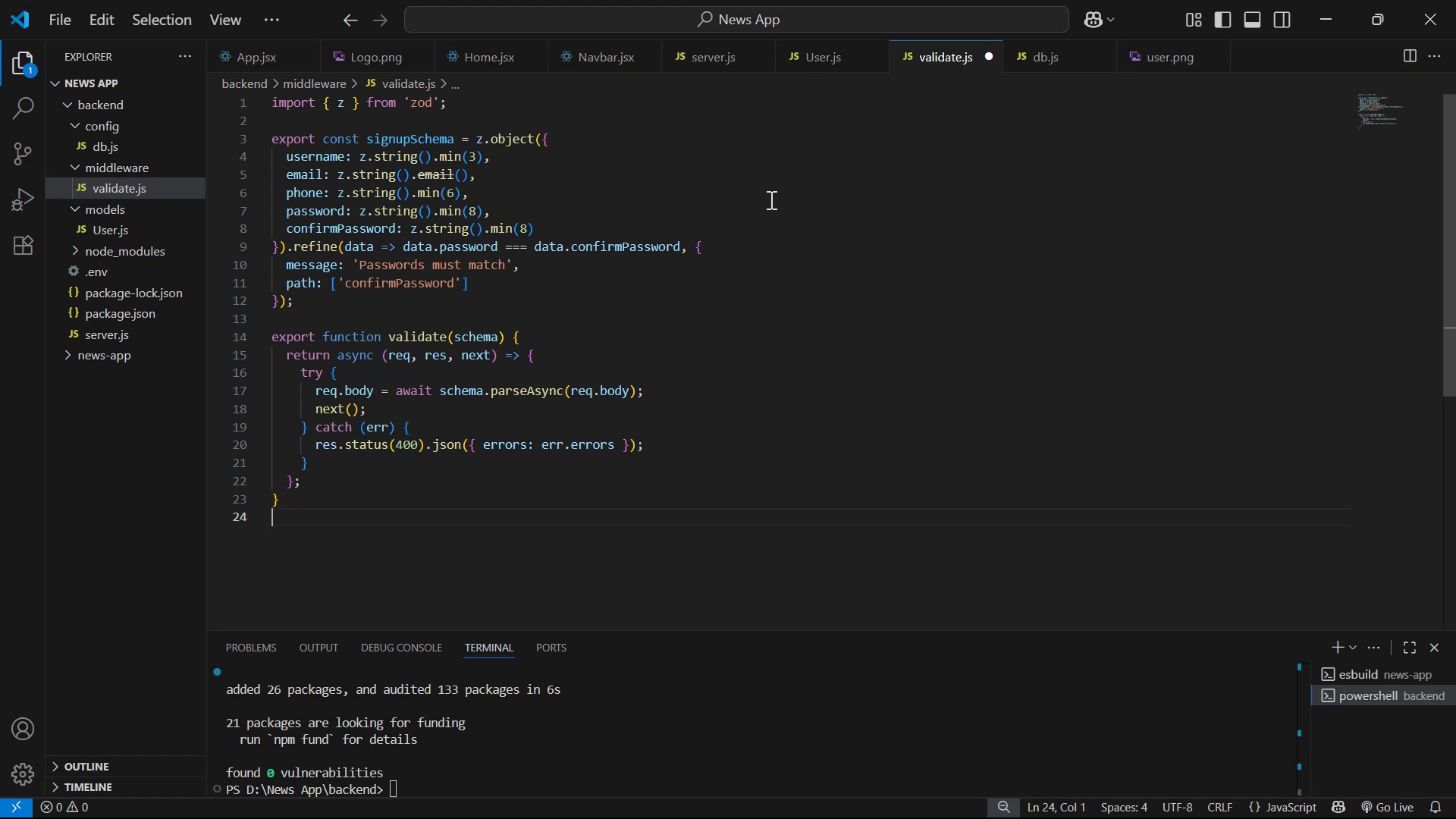 
scroll: coordinate [772, 200], scroll_direction: none, amount: 0.0
 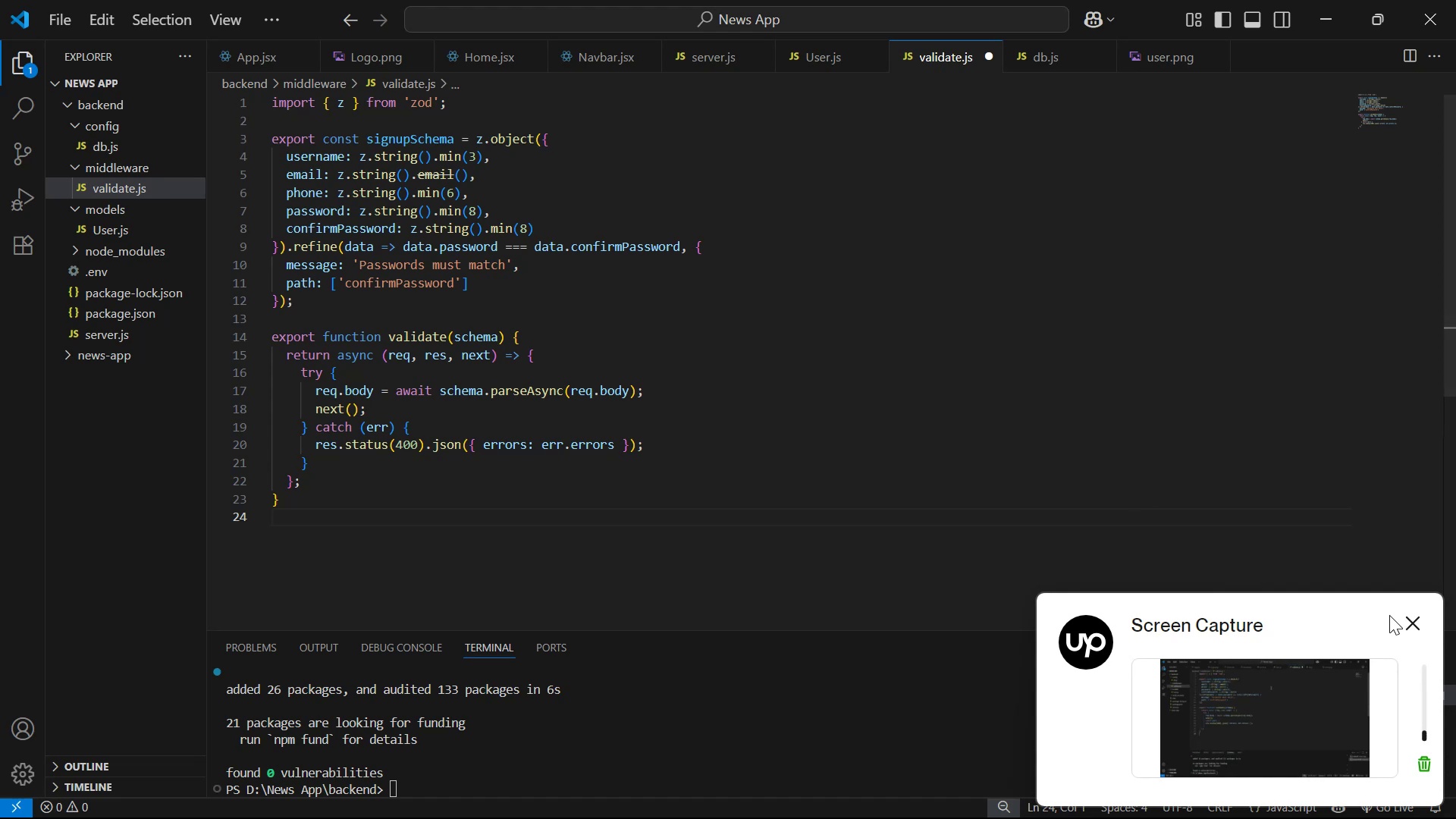 
left_click([1409, 620])
 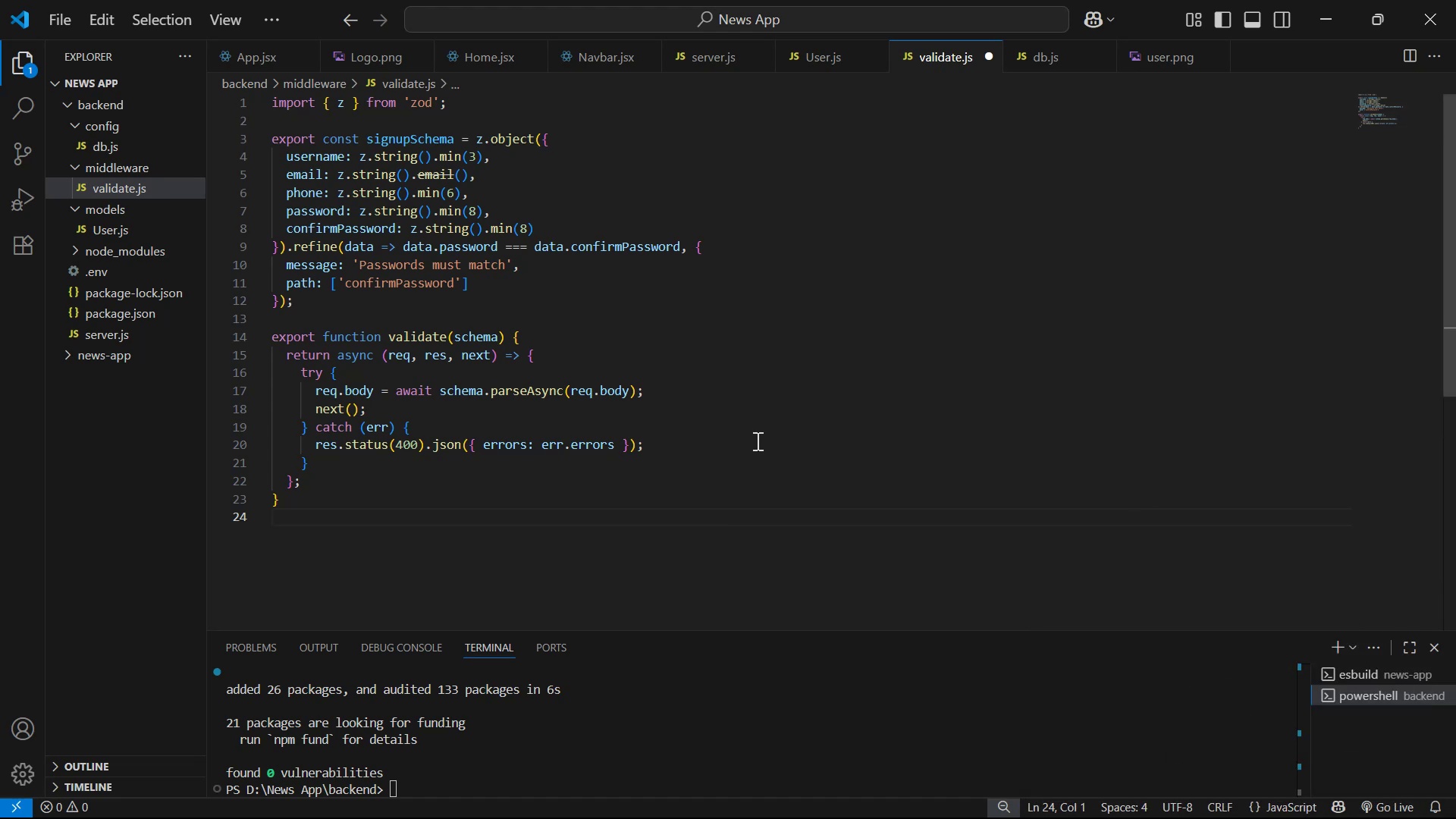 
scroll: coordinate [755, 441], scroll_direction: up, amount: 1.0
 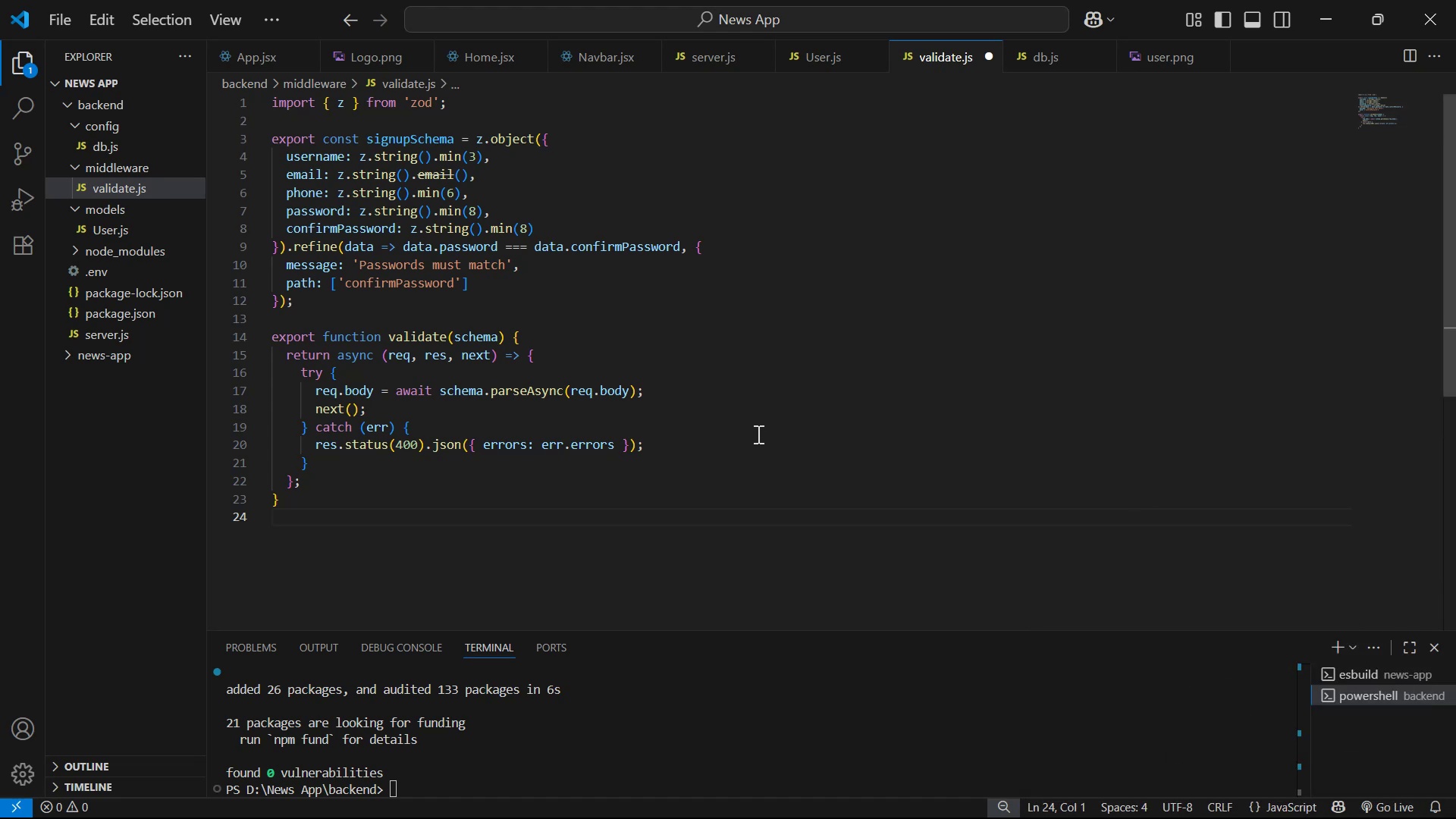 
wait(8.55)
 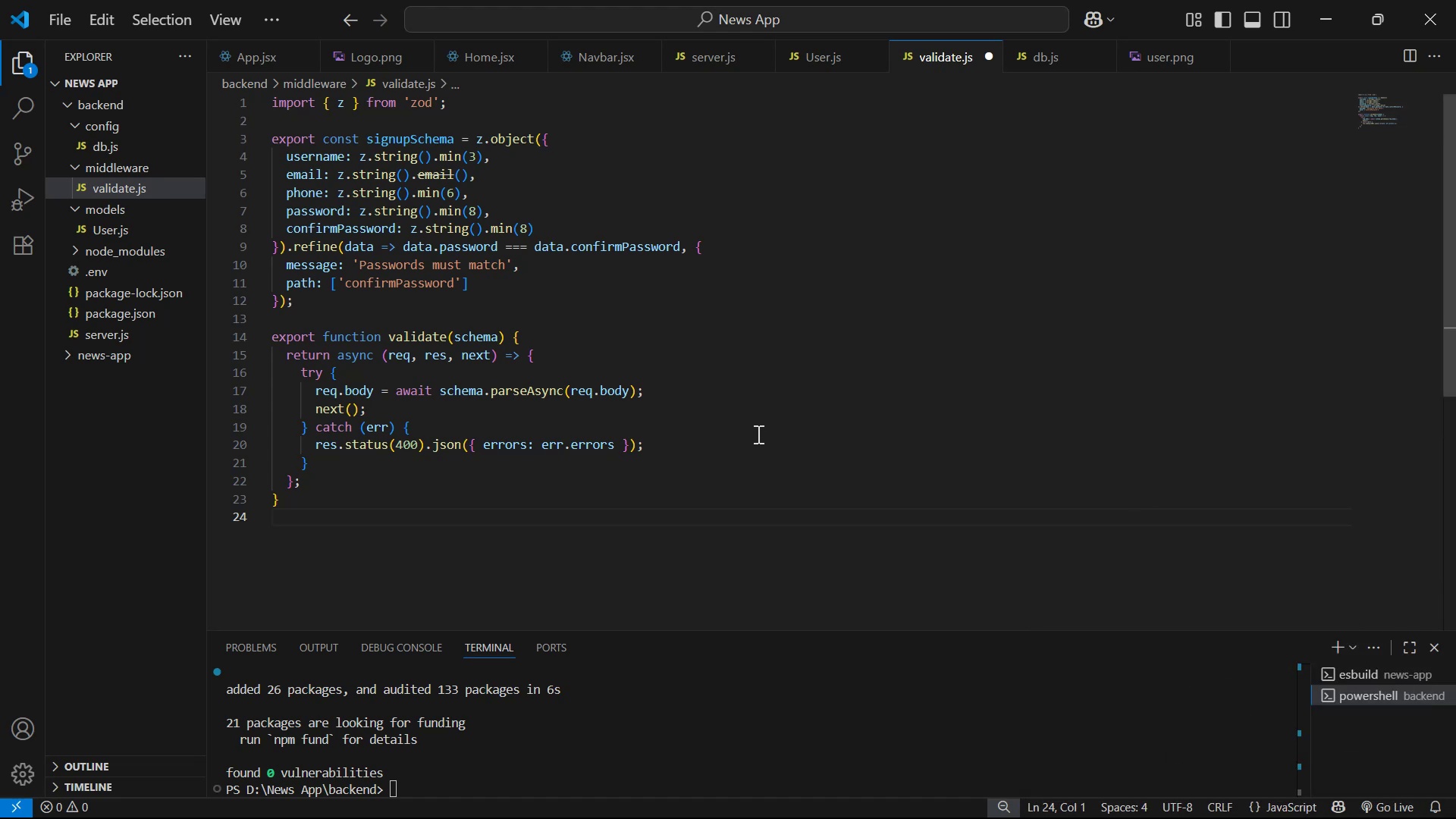 
key(Alt+AltLeft)
 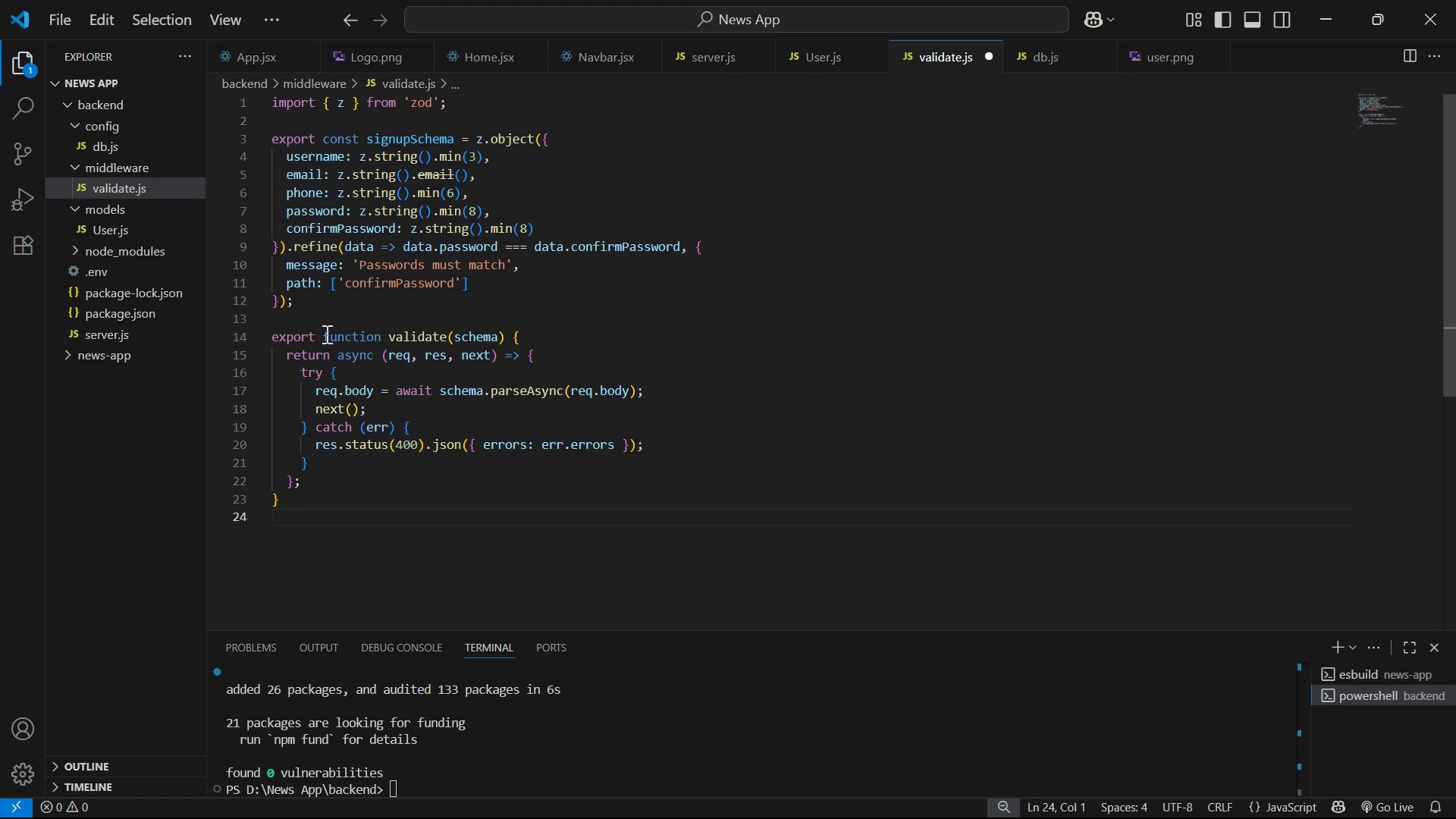 
key(Alt+Tab)
 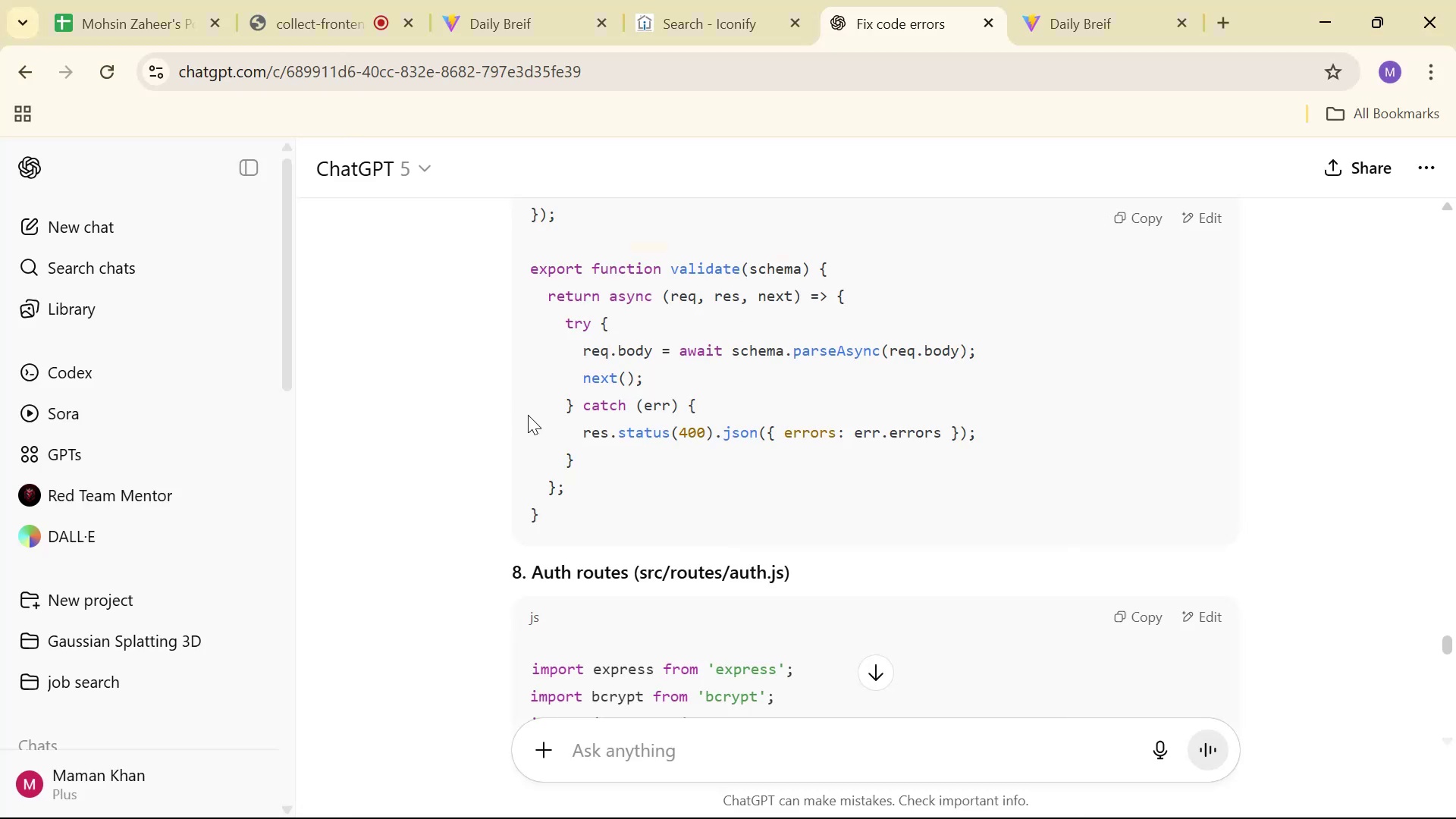 
scroll: coordinate [765, 422], scroll_direction: down, amount: 2.0
 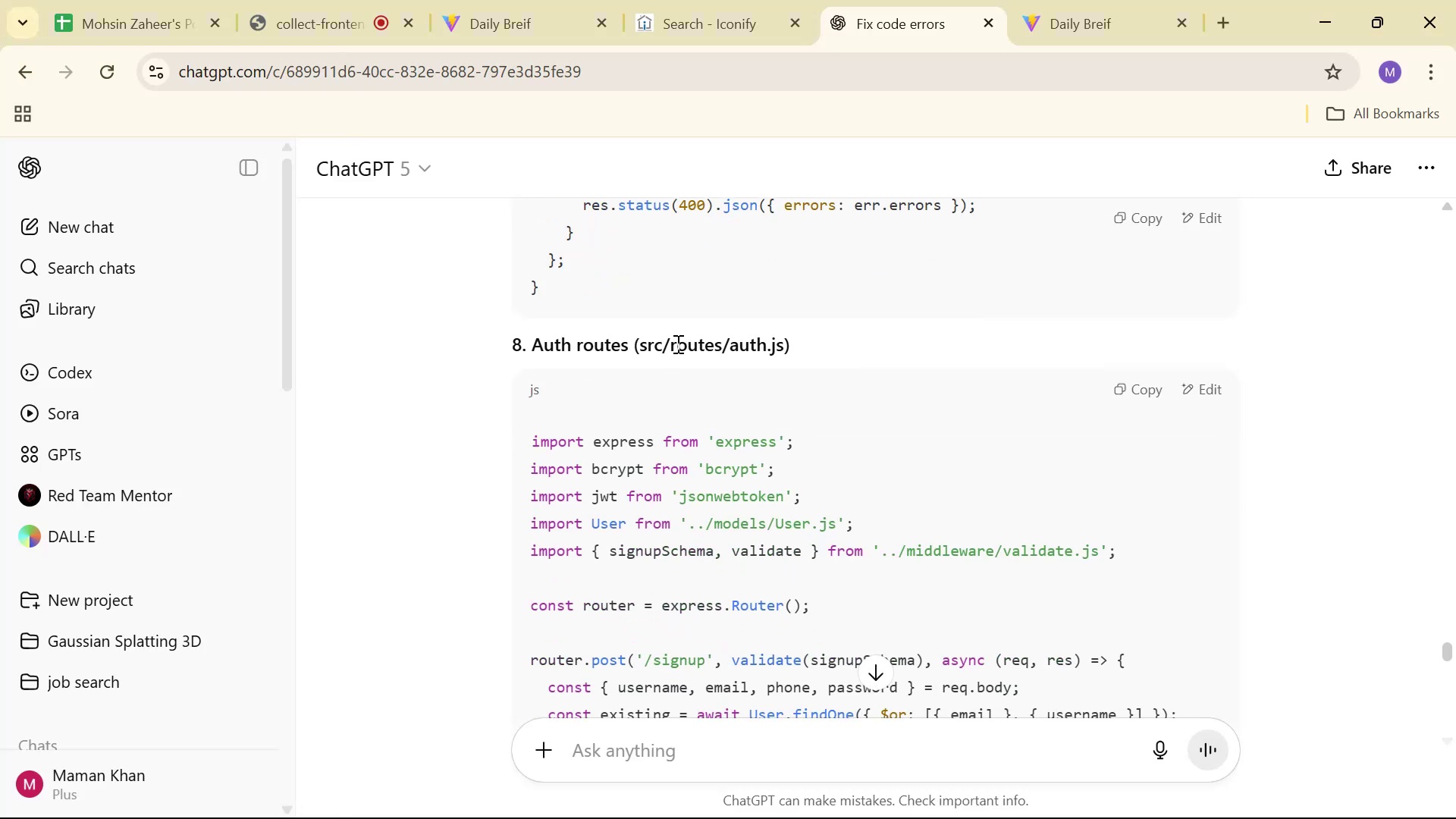 
left_click([670, 346])
 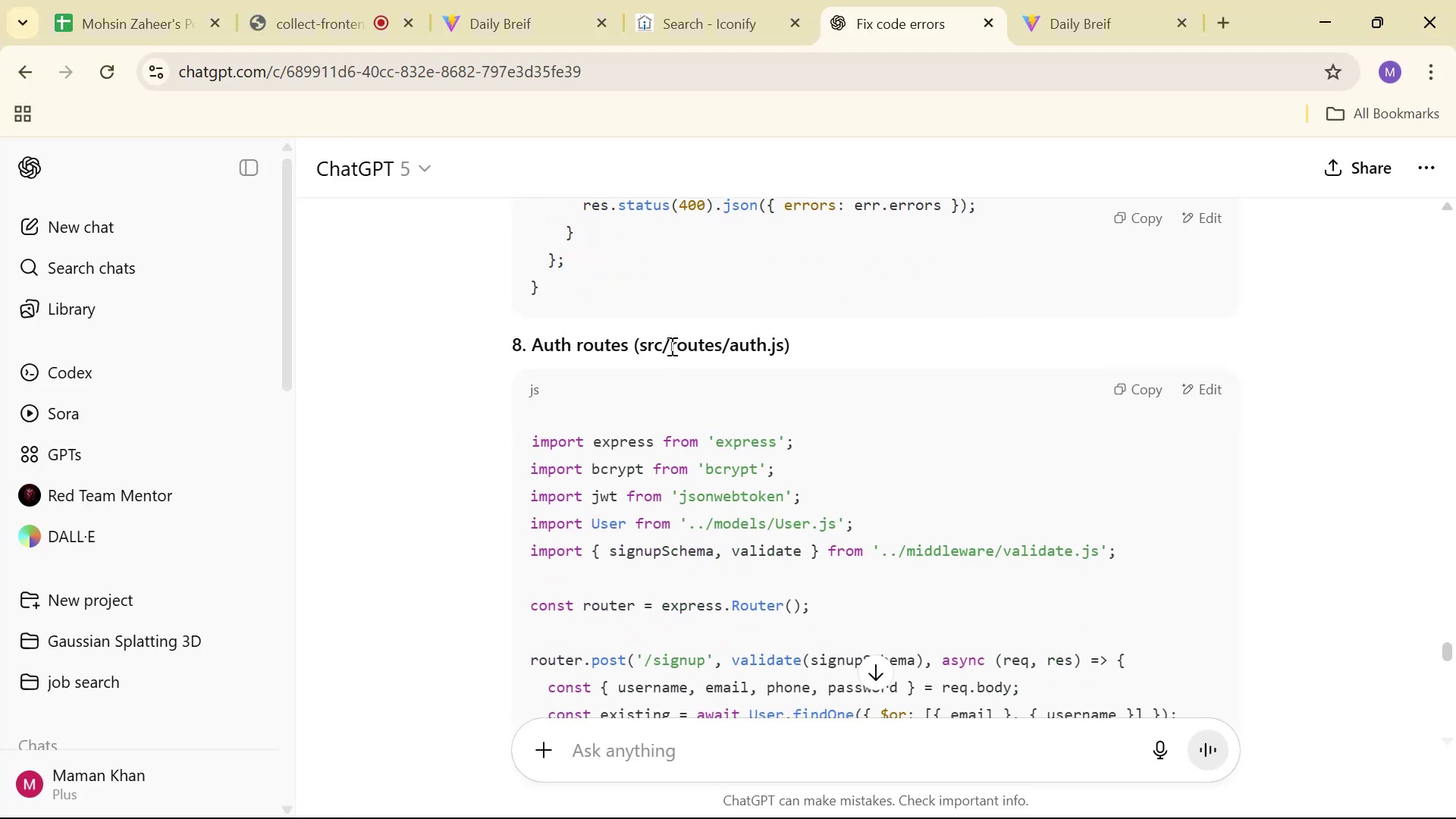 
left_click_drag(start_coordinate=[670, 346], to_coordinate=[717, 350])
 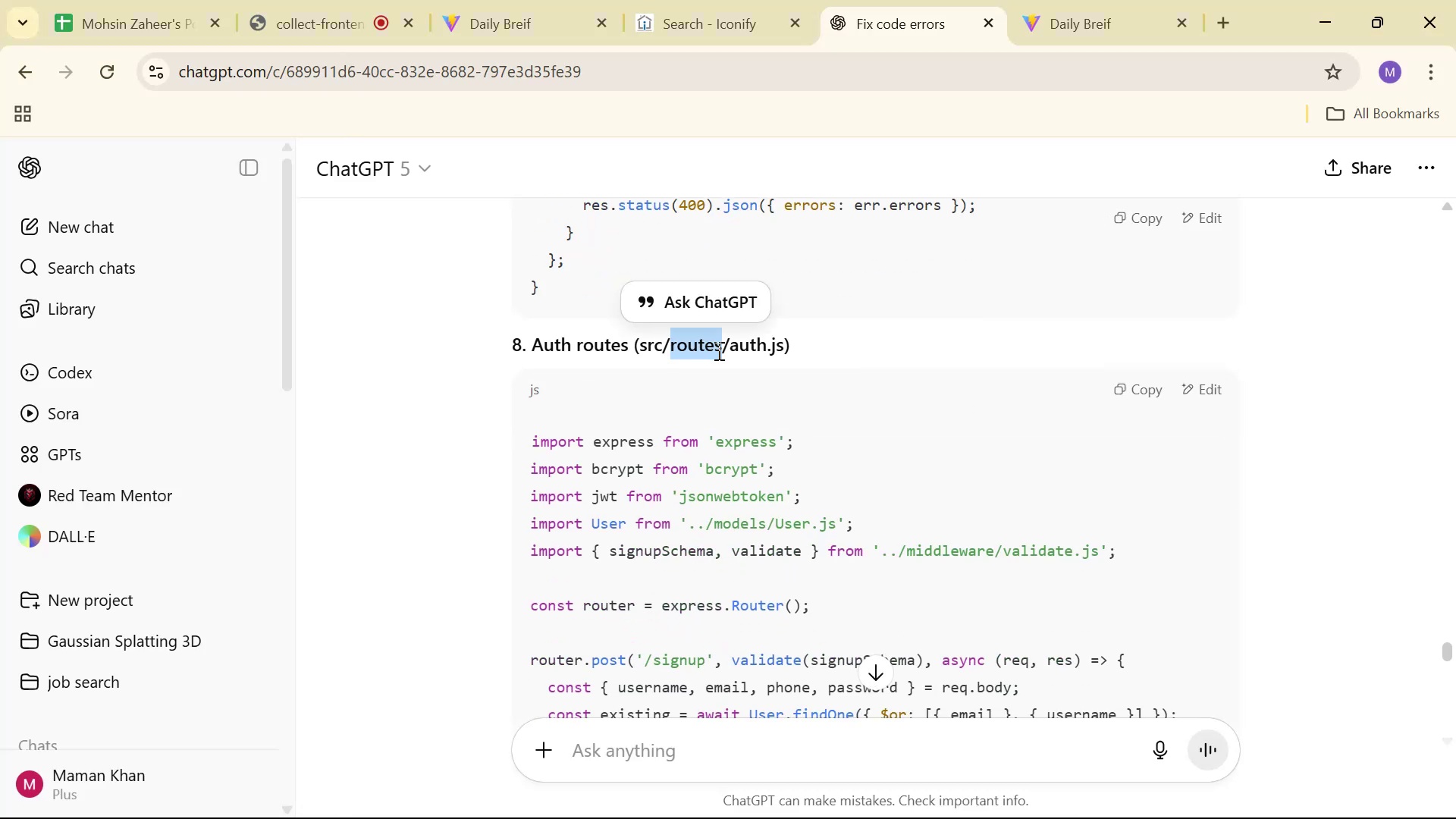 
left_click([717, 350])
 